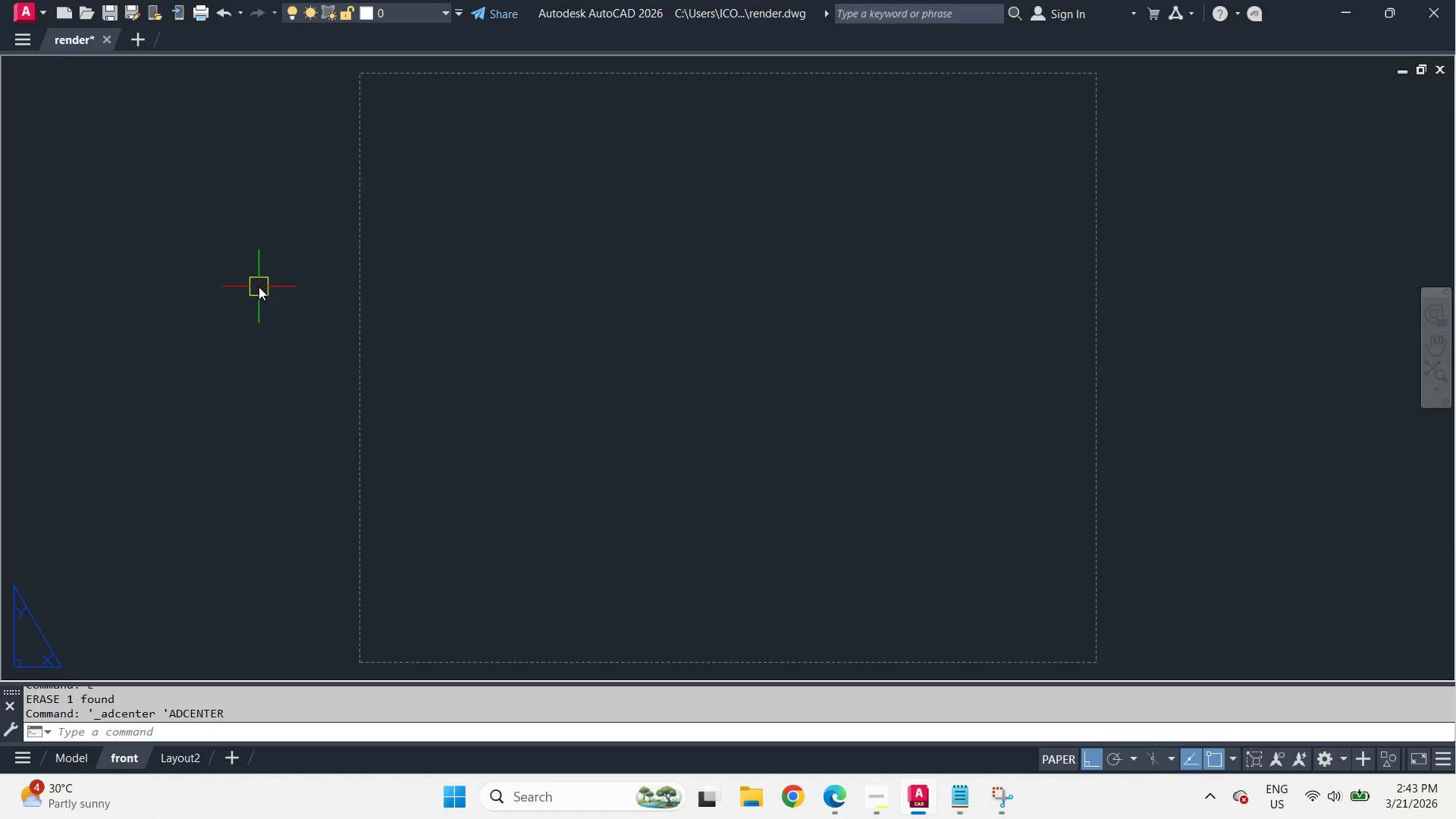 
key(Control+P)
 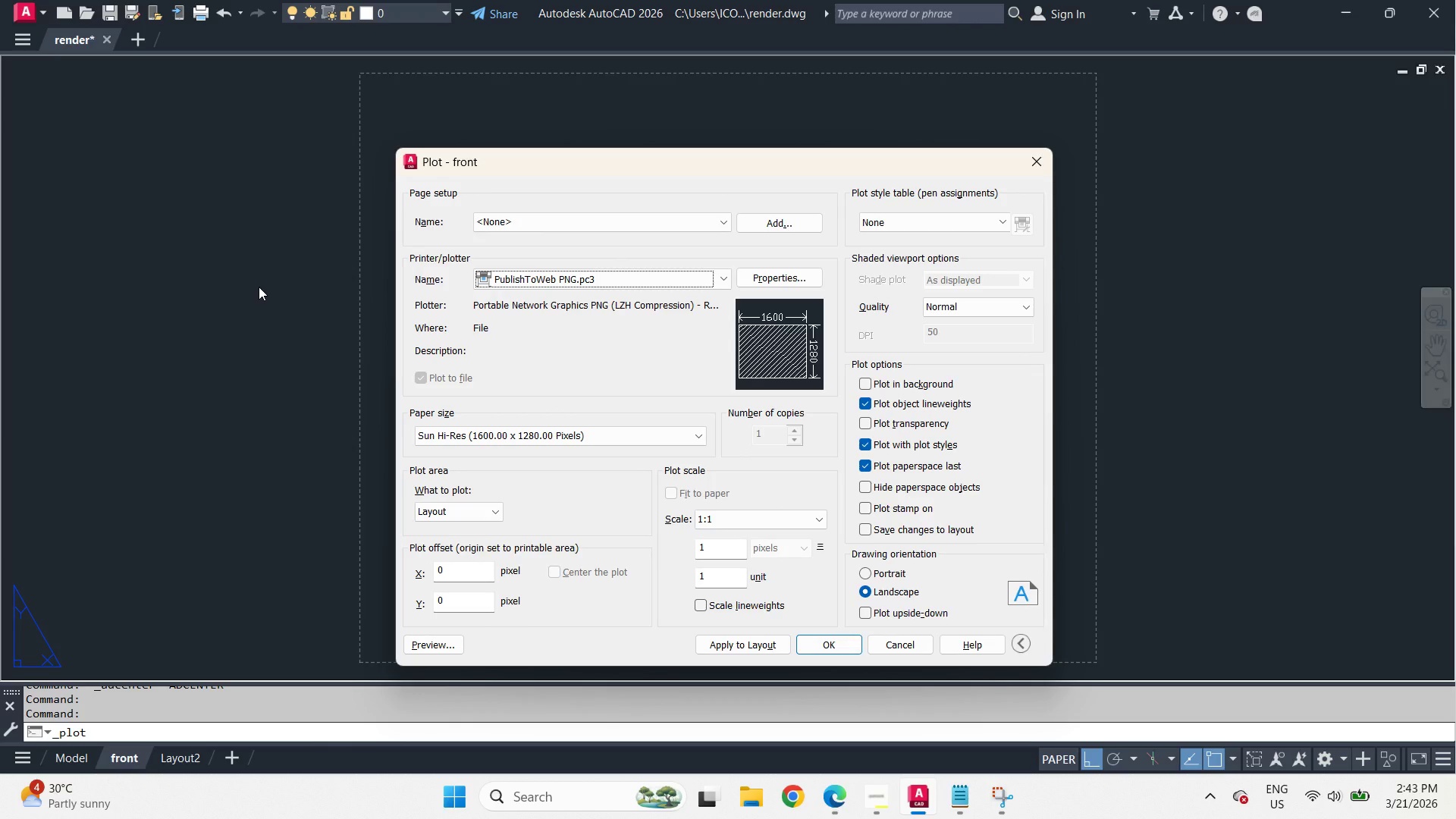 
key(Escape)
 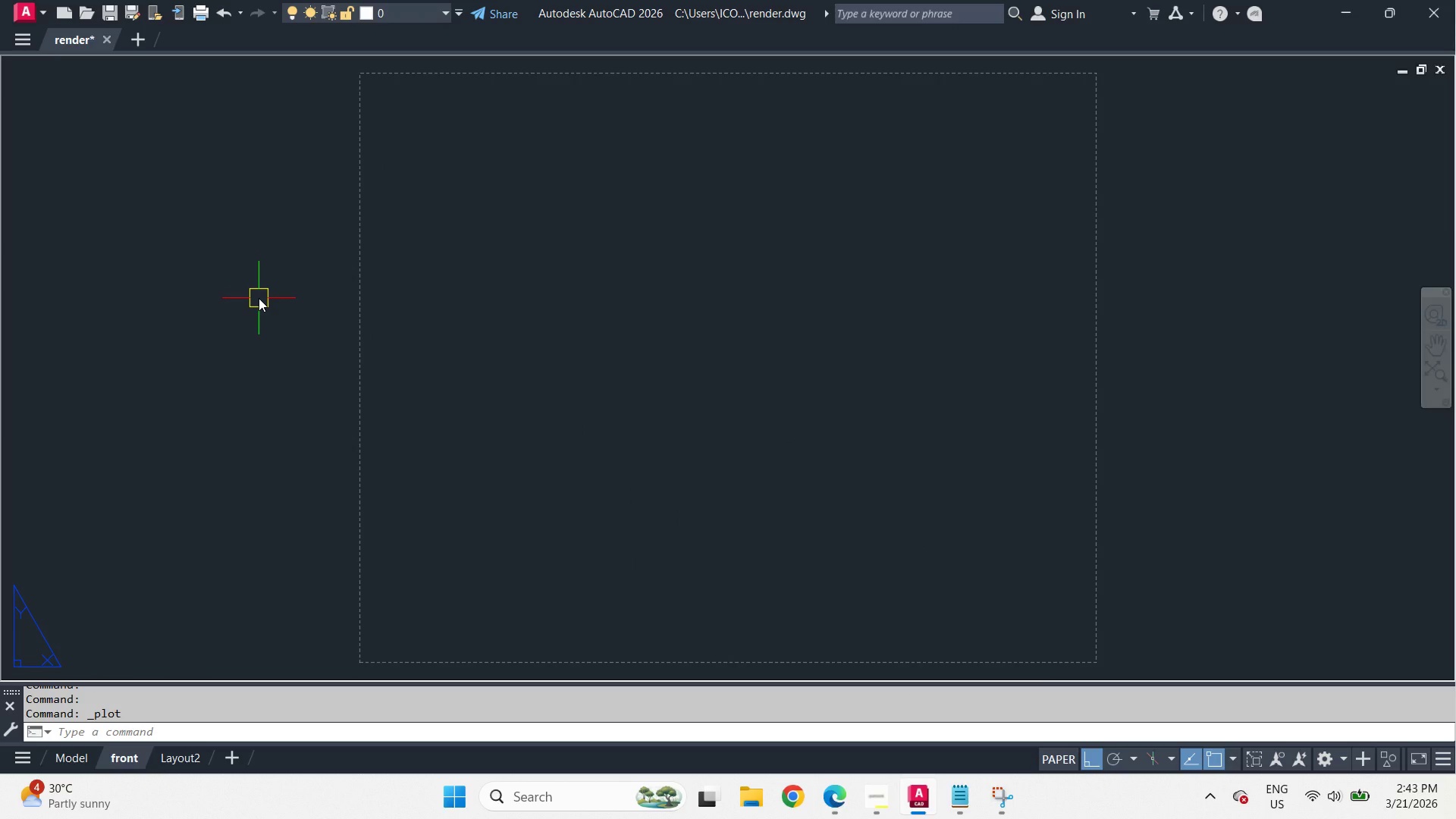 
type(mv f rec )
 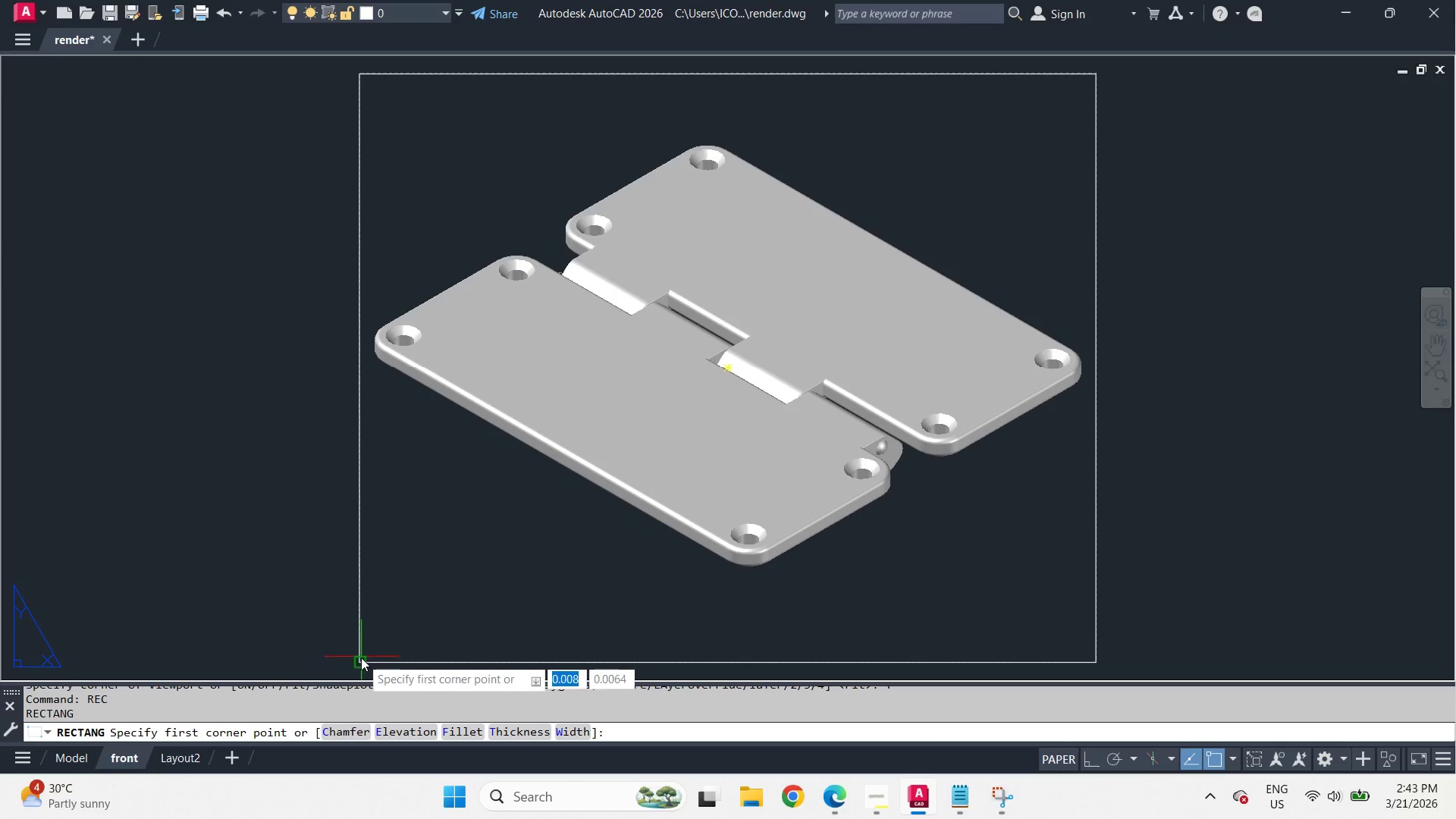 
left_click_drag(start_coordinate=[359, 658], to_coordinate=[369, 648])
 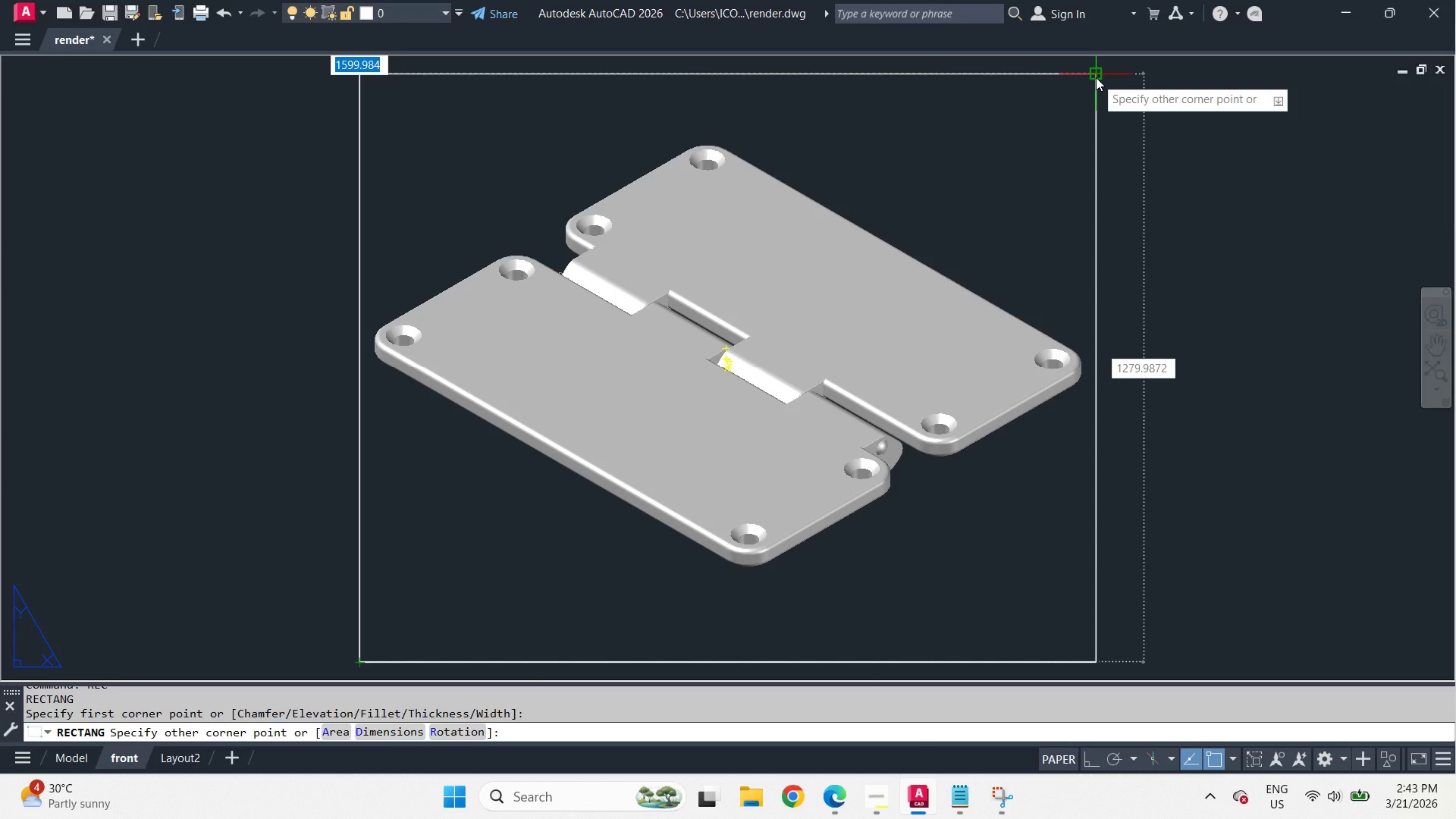 
left_click([1096, 77])
 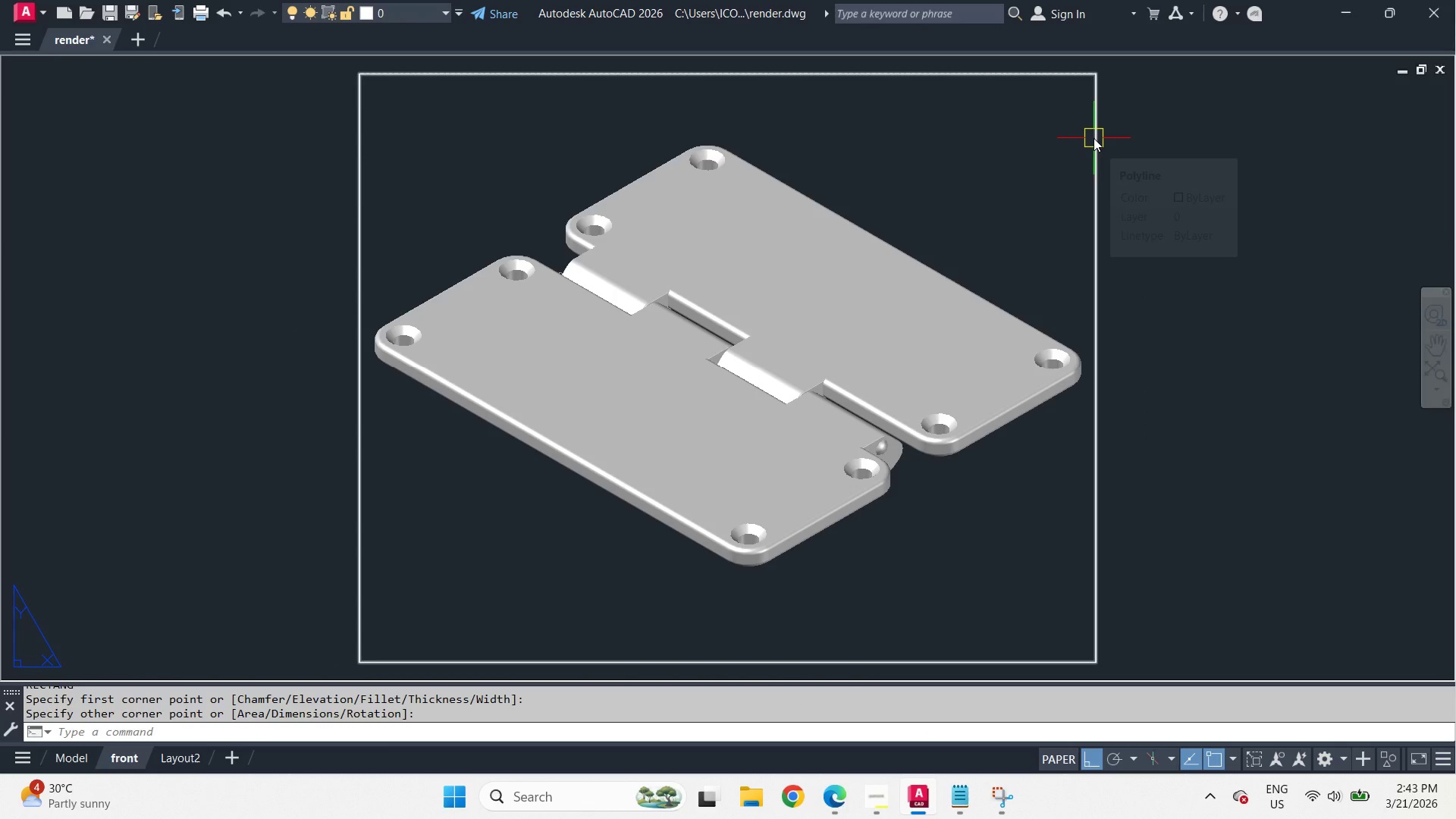 
left_click([1094, 138])
 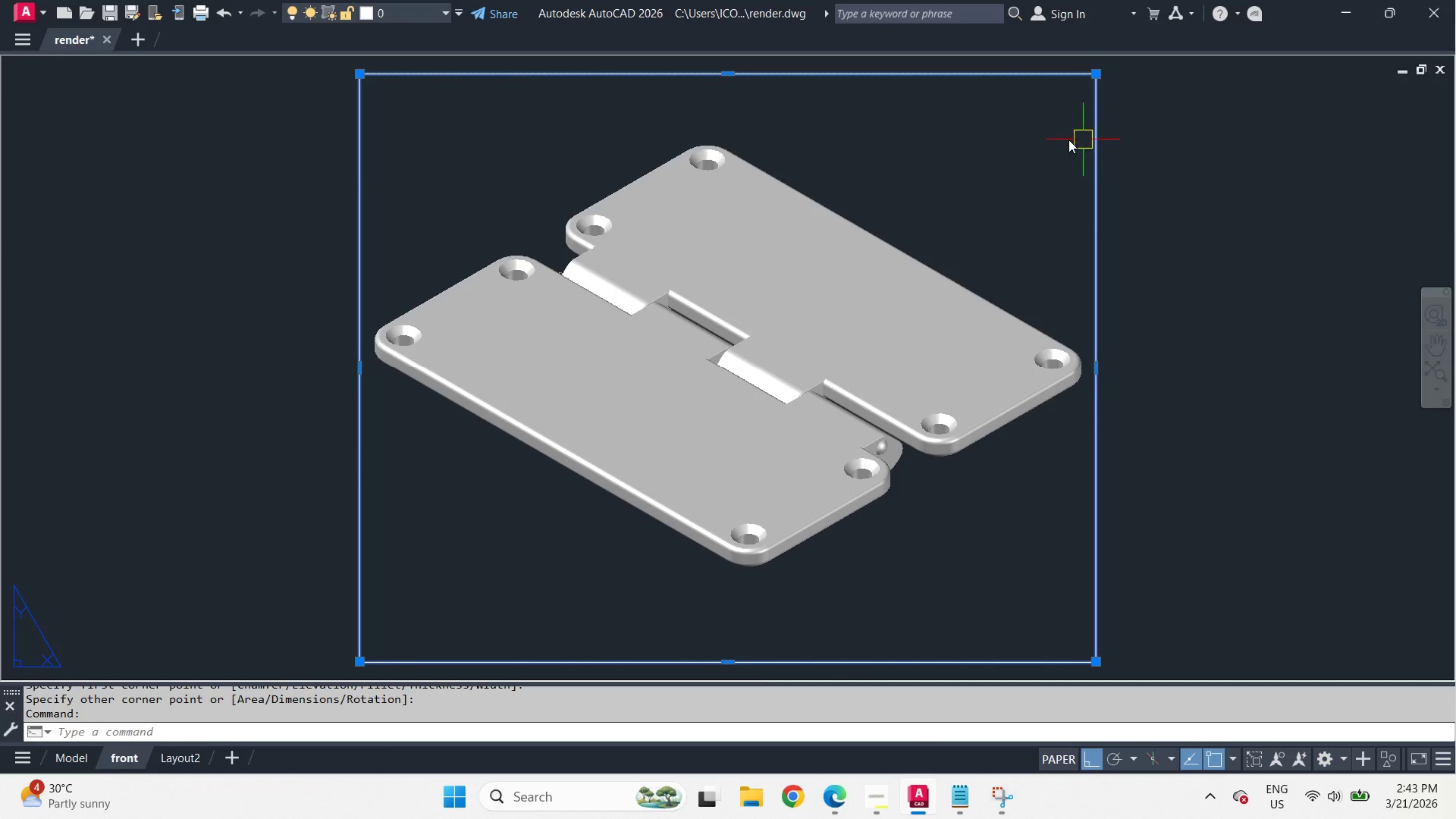 
key(Escape)
 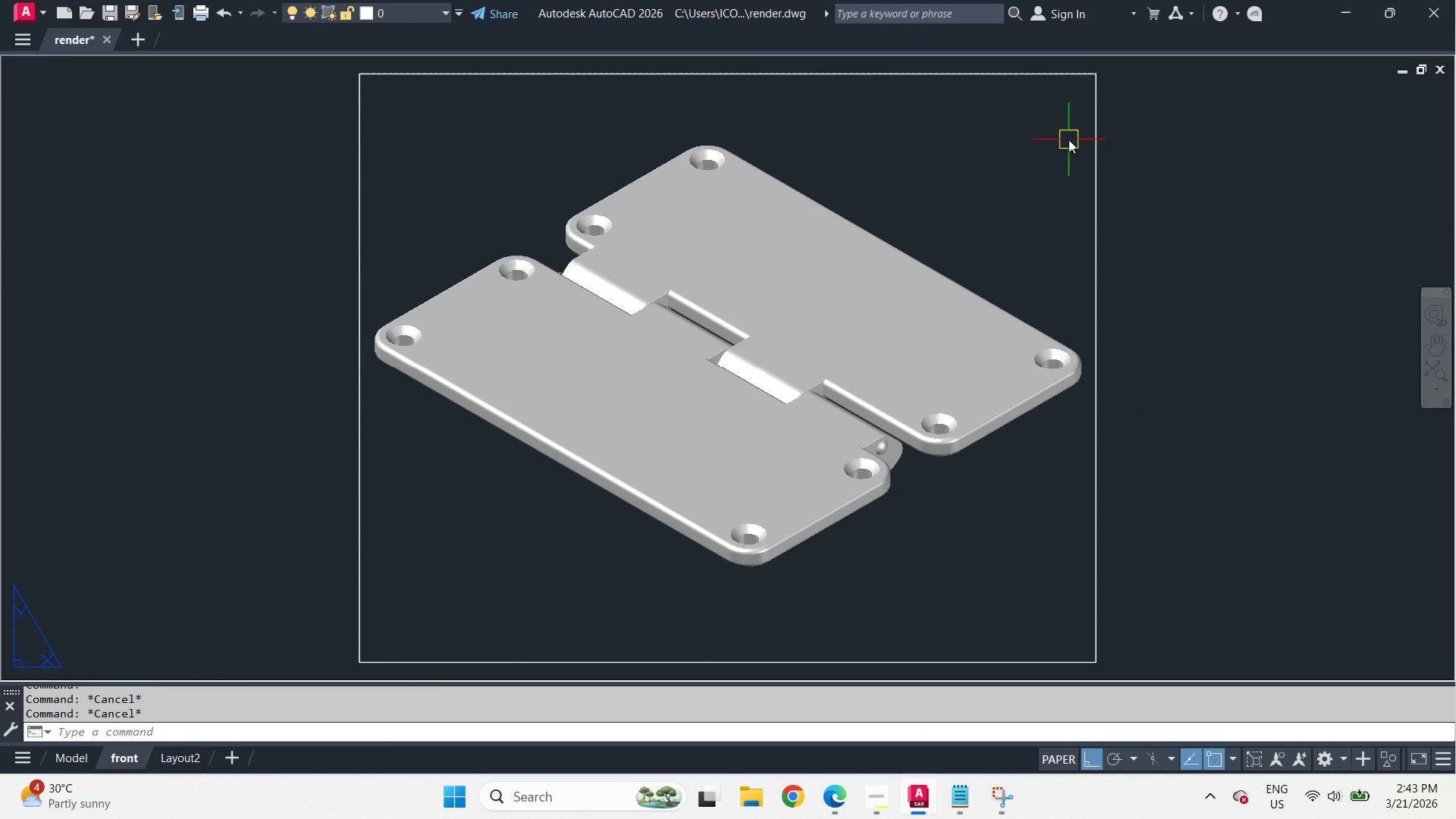 
key(Escape)
 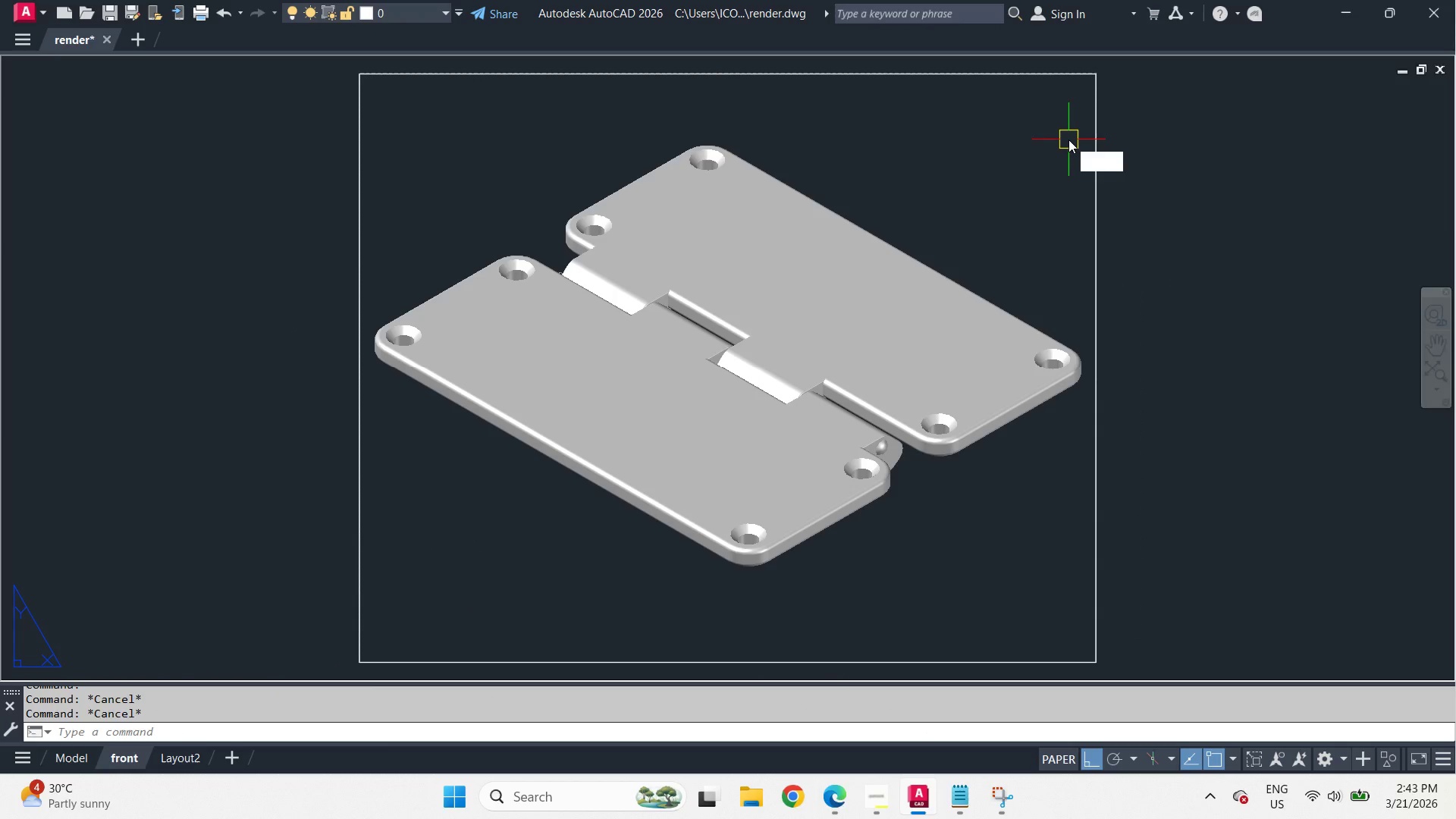 
type(o 50 )
 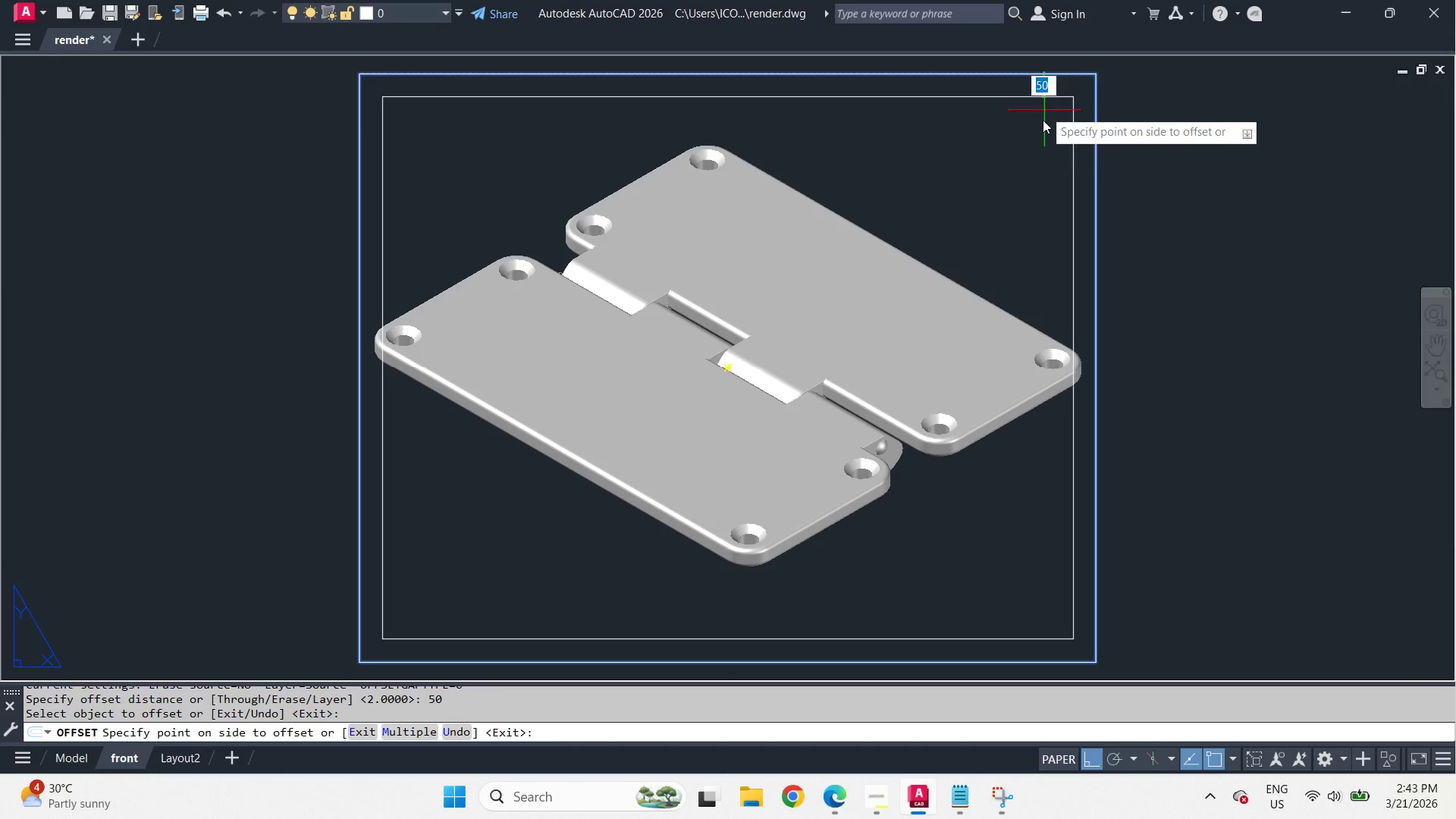 
left_click_drag(start_coordinate=[1039, 136], to_coordinate=[1039, 145])
 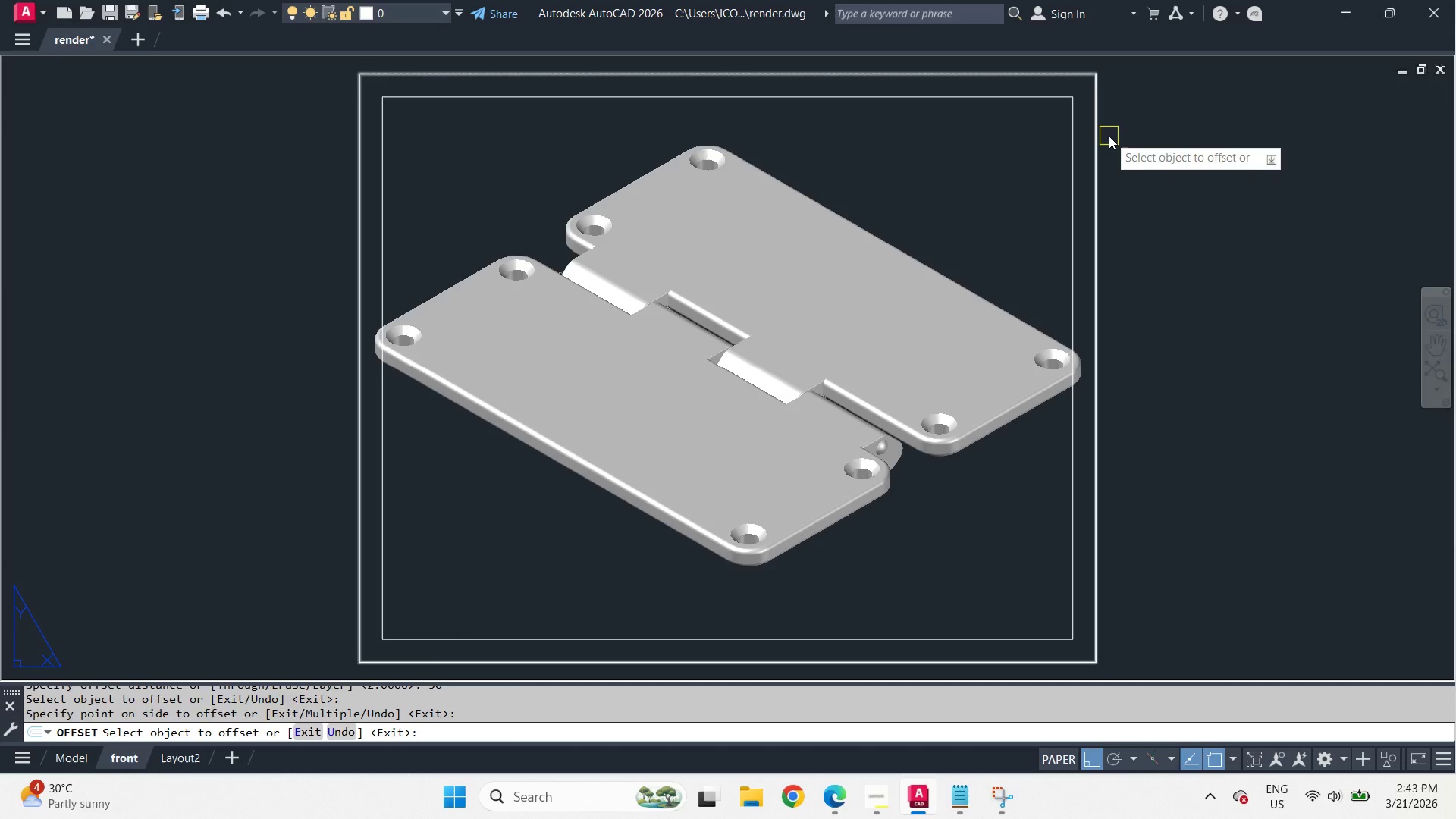 
key(Space)
 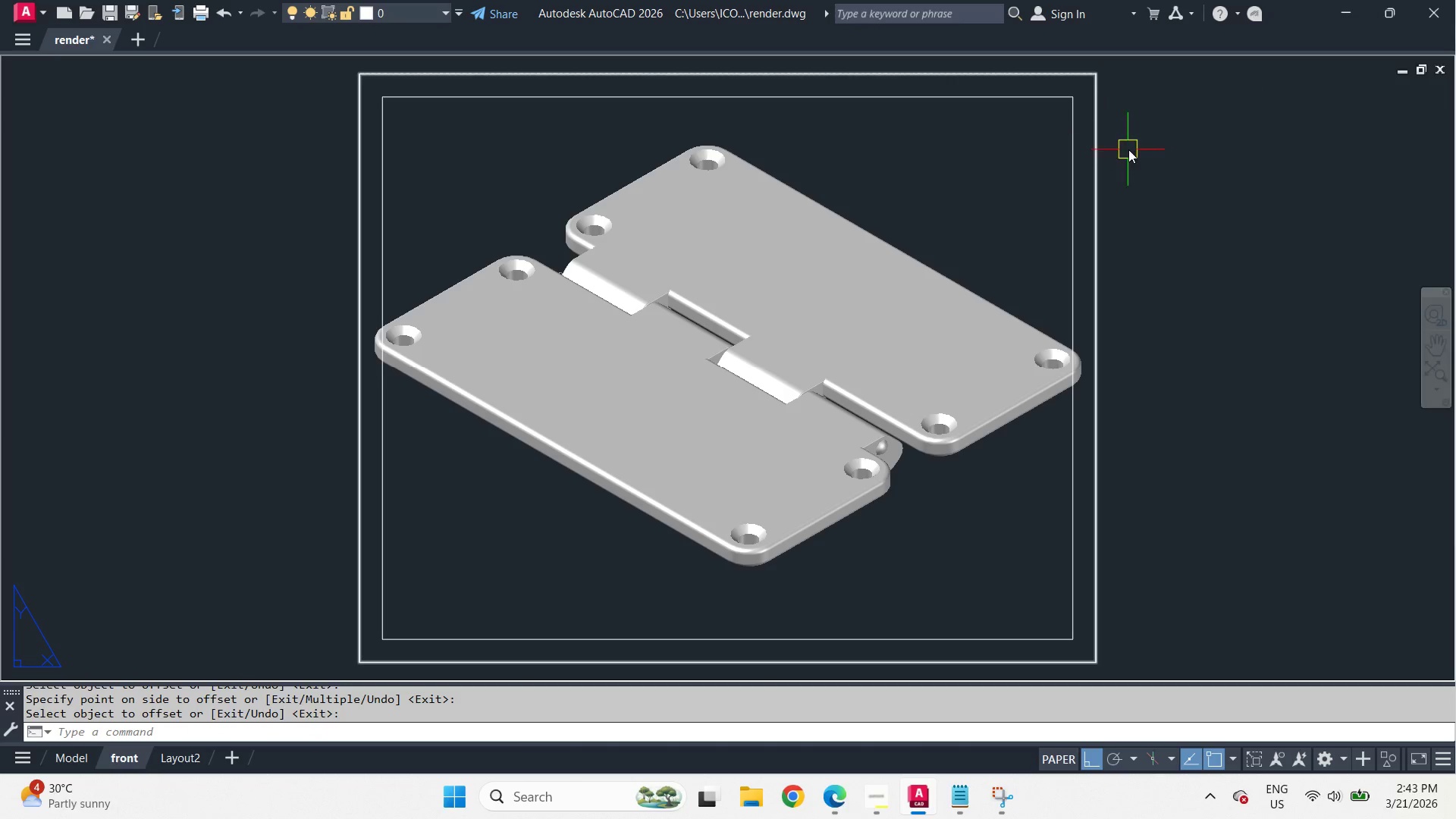 
left_click_drag(start_coordinate=[1128, 149], to_coordinate=[1101, 140])
 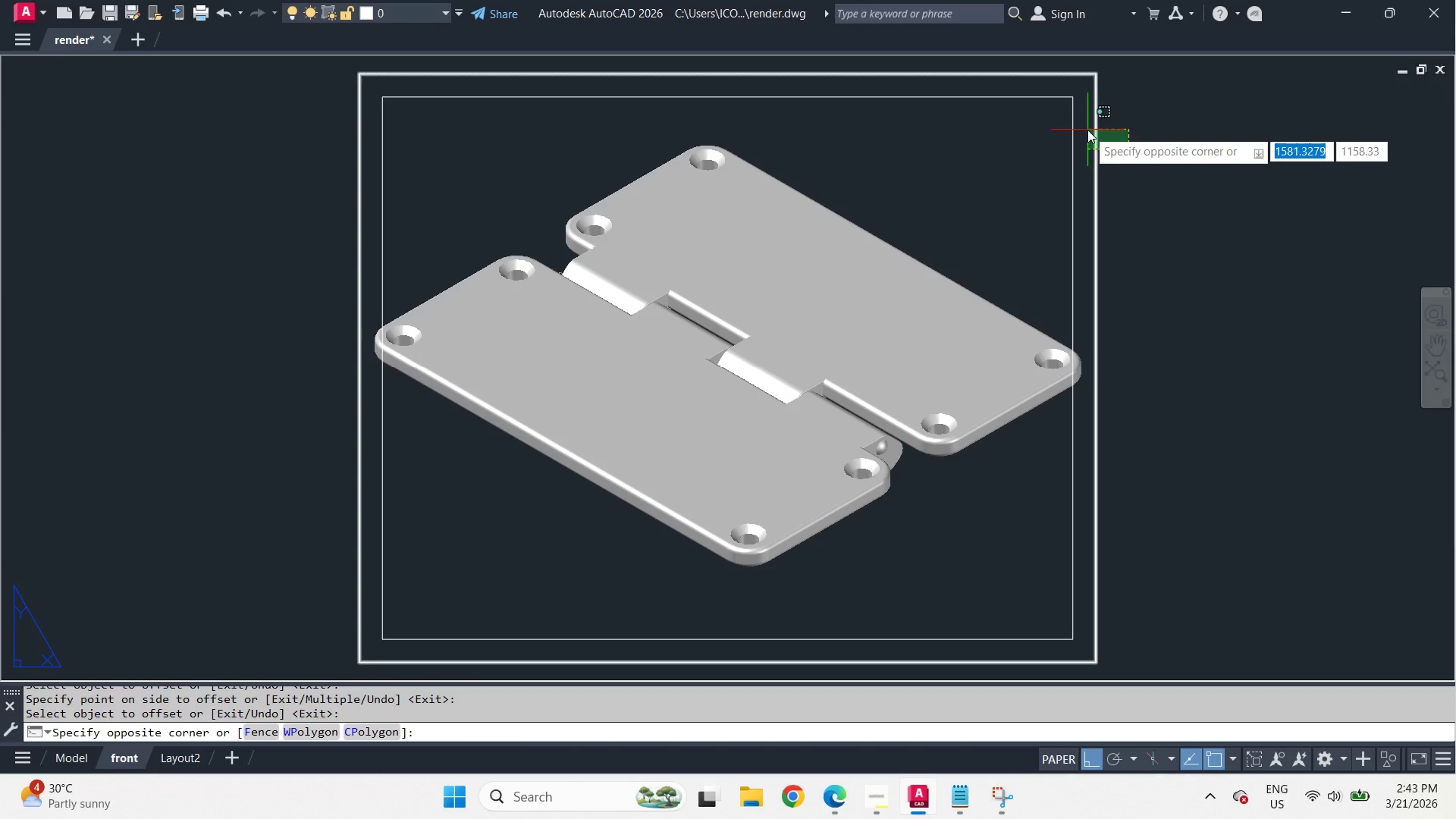 
double_click([1087, 130])
 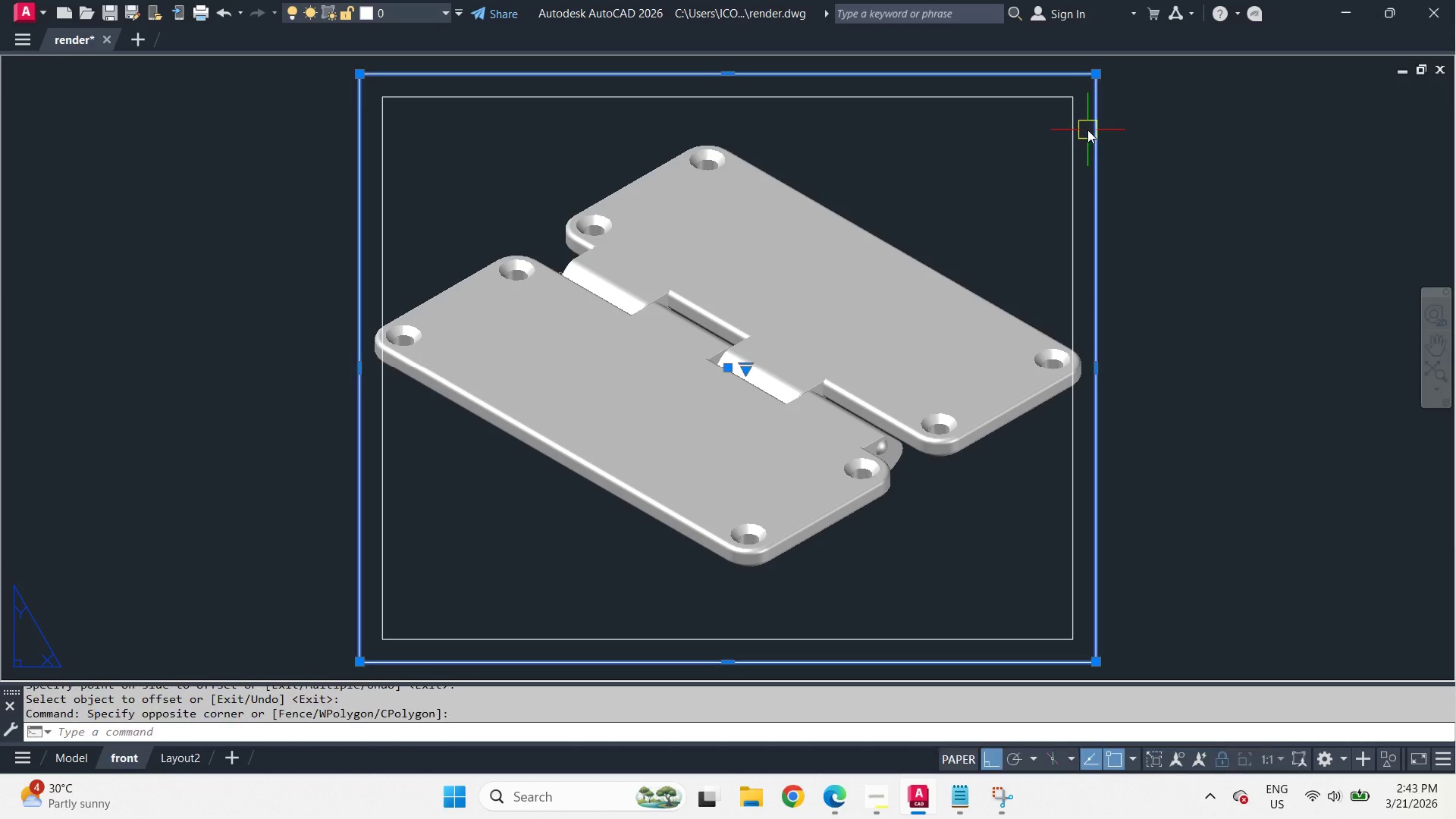 
type(e mv )
 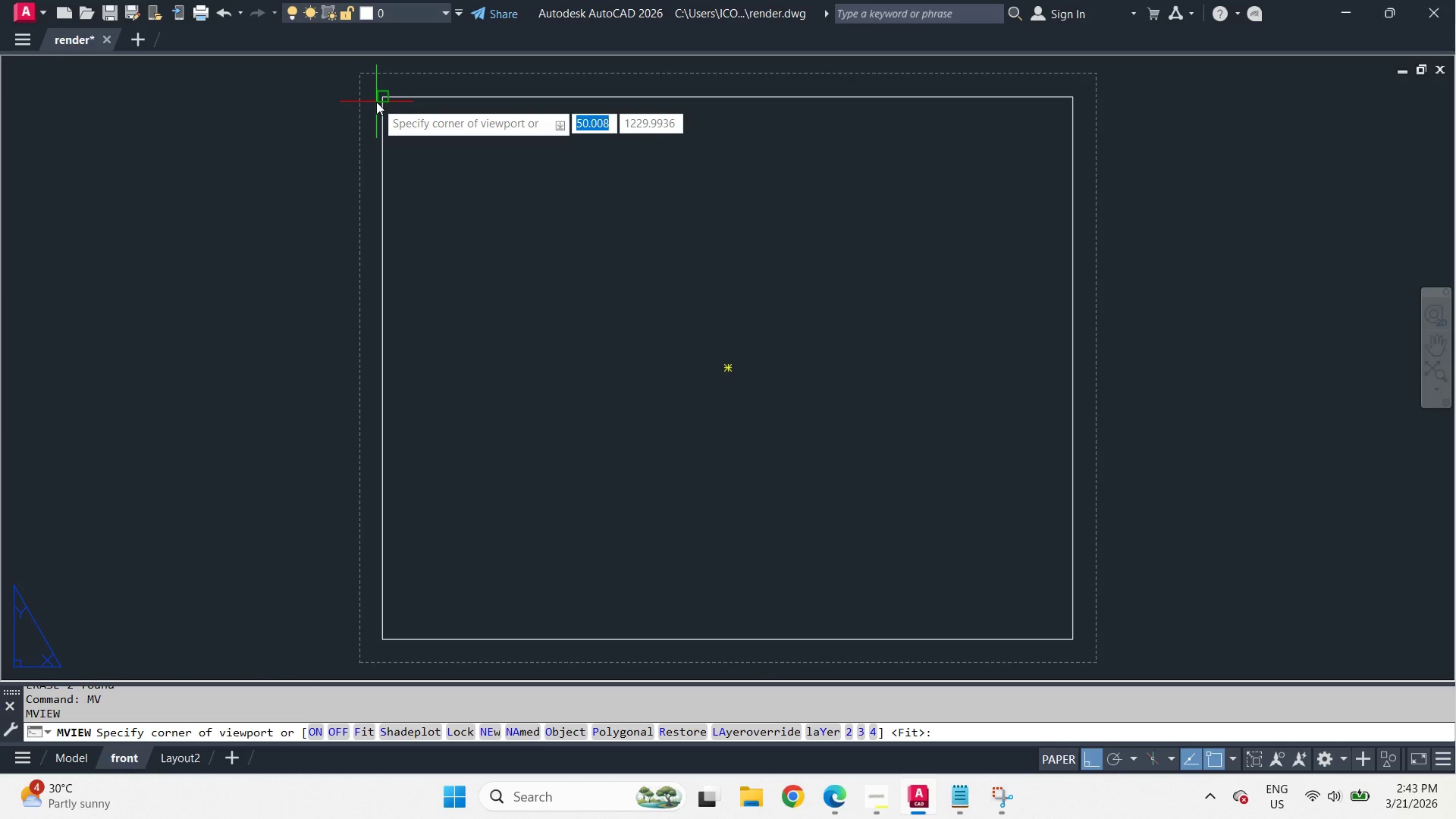 
left_click_drag(start_coordinate=[376, 102], to_coordinate=[388, 111])
 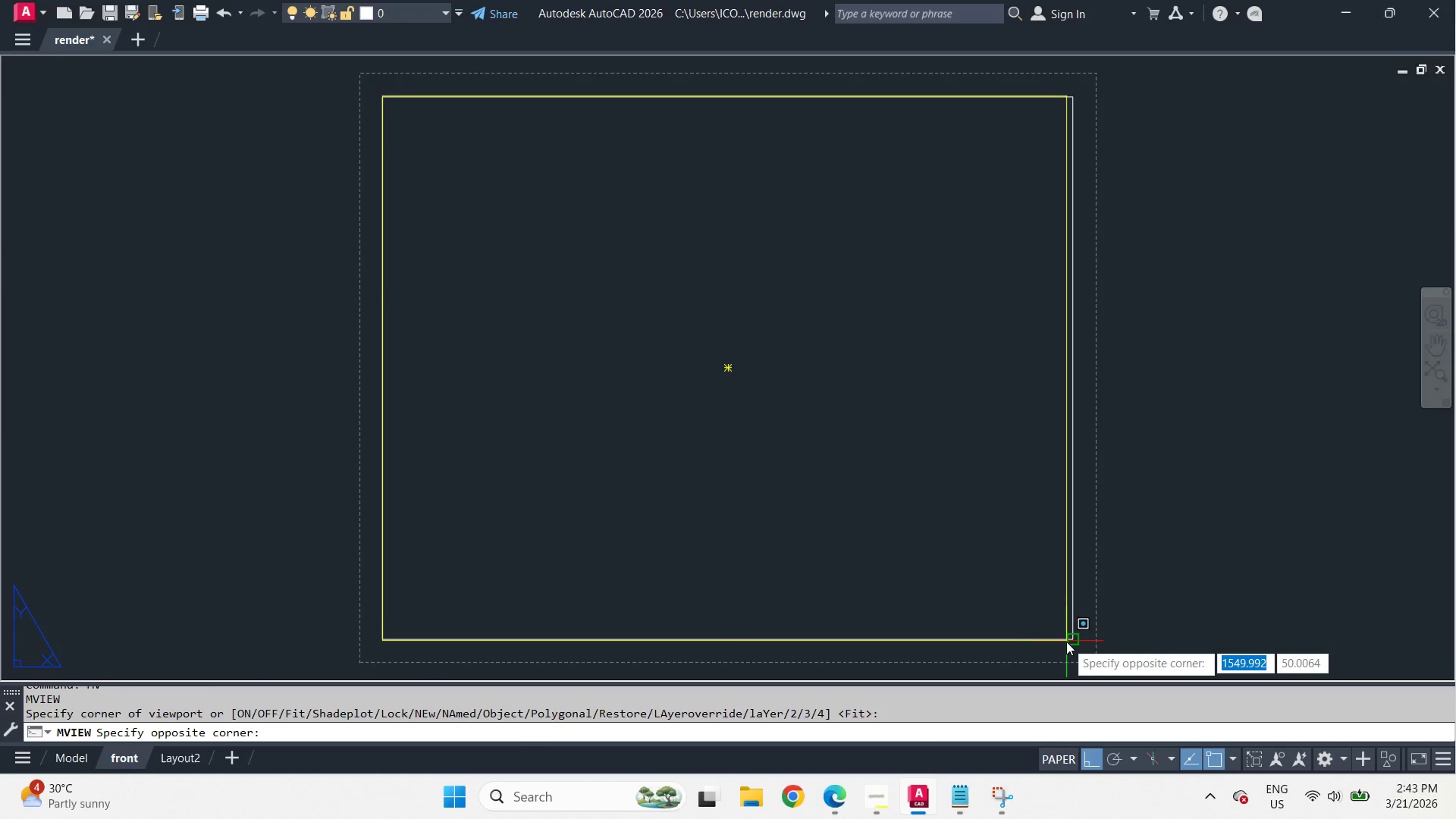 
left_click([1066, 642])
 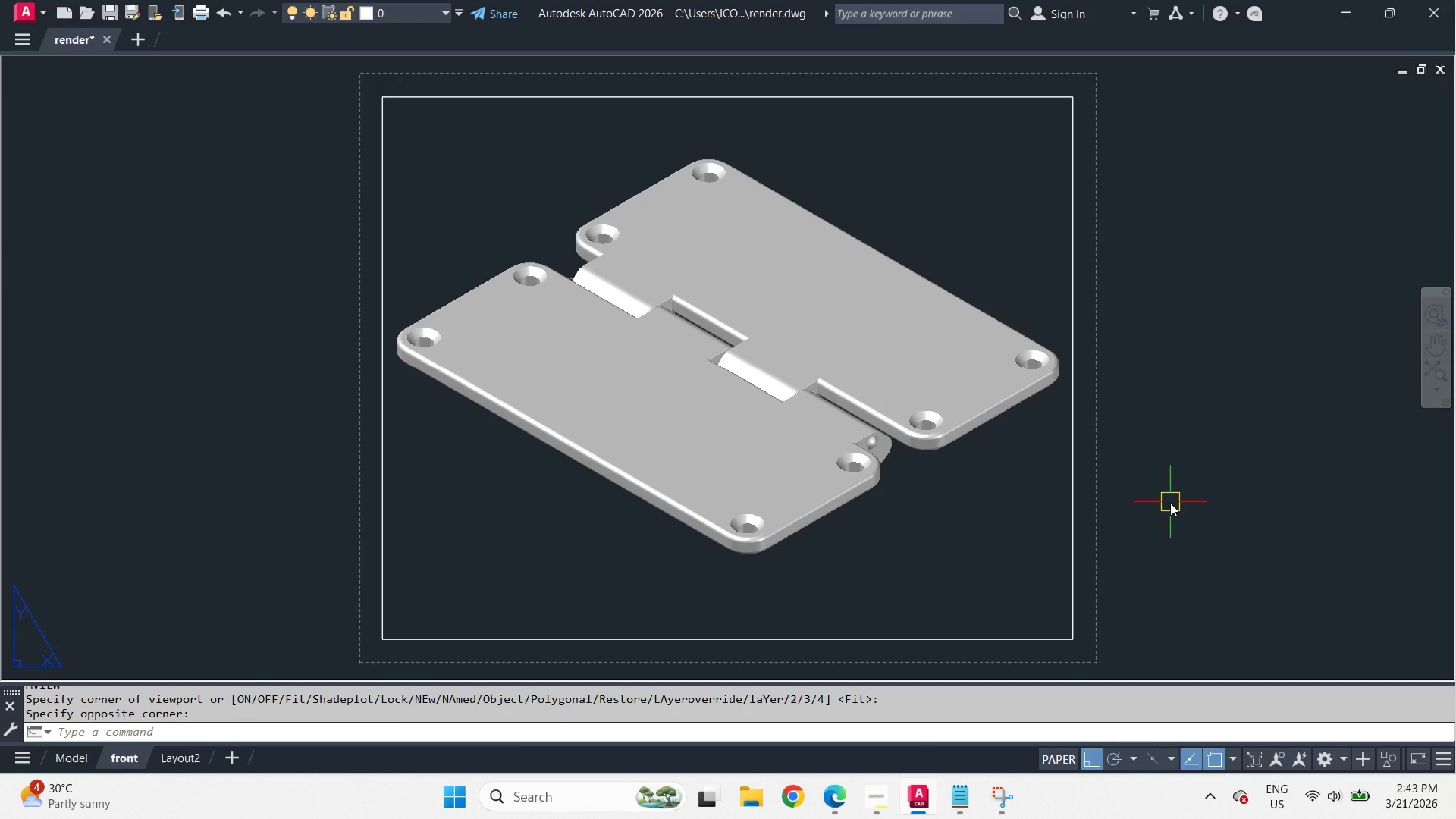 
left_click_drag(start_coordinate=[1169, 497], to_coordinate=[1115, 488])
 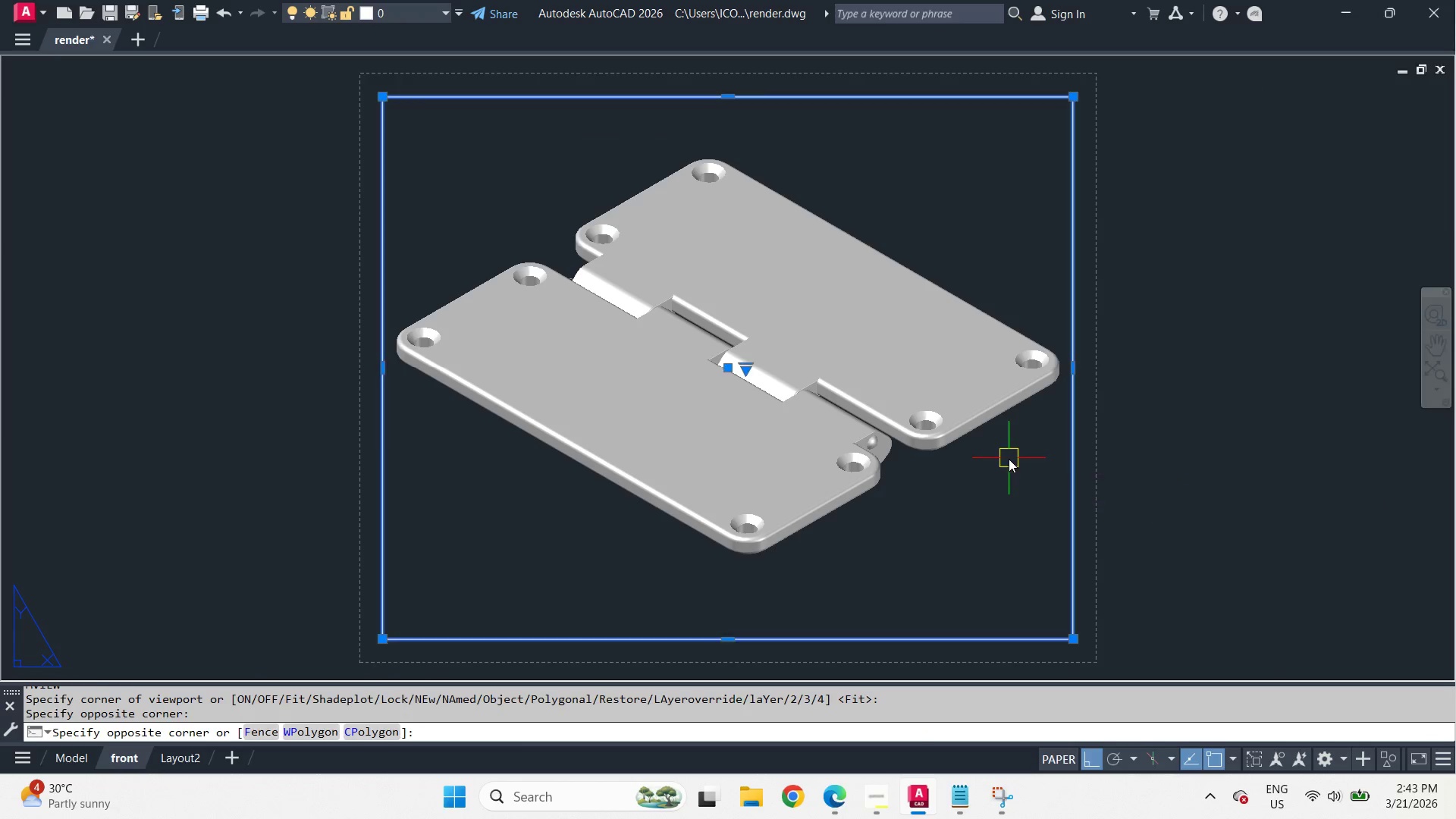 
triple_click([1009, 459])
 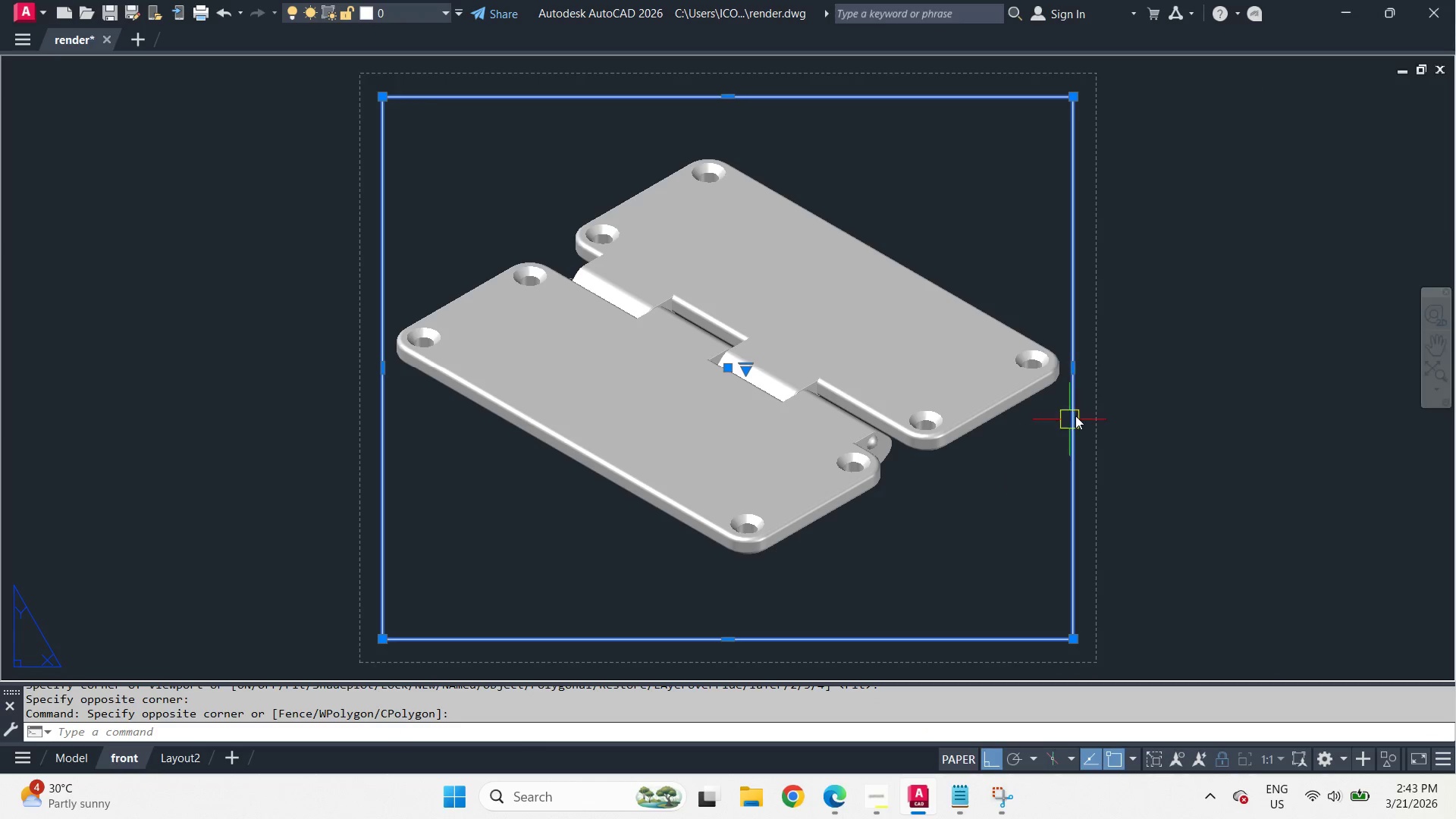 
hold_key(key=ShiftLeft, duration=0.69)
left_click([1075, 316])
 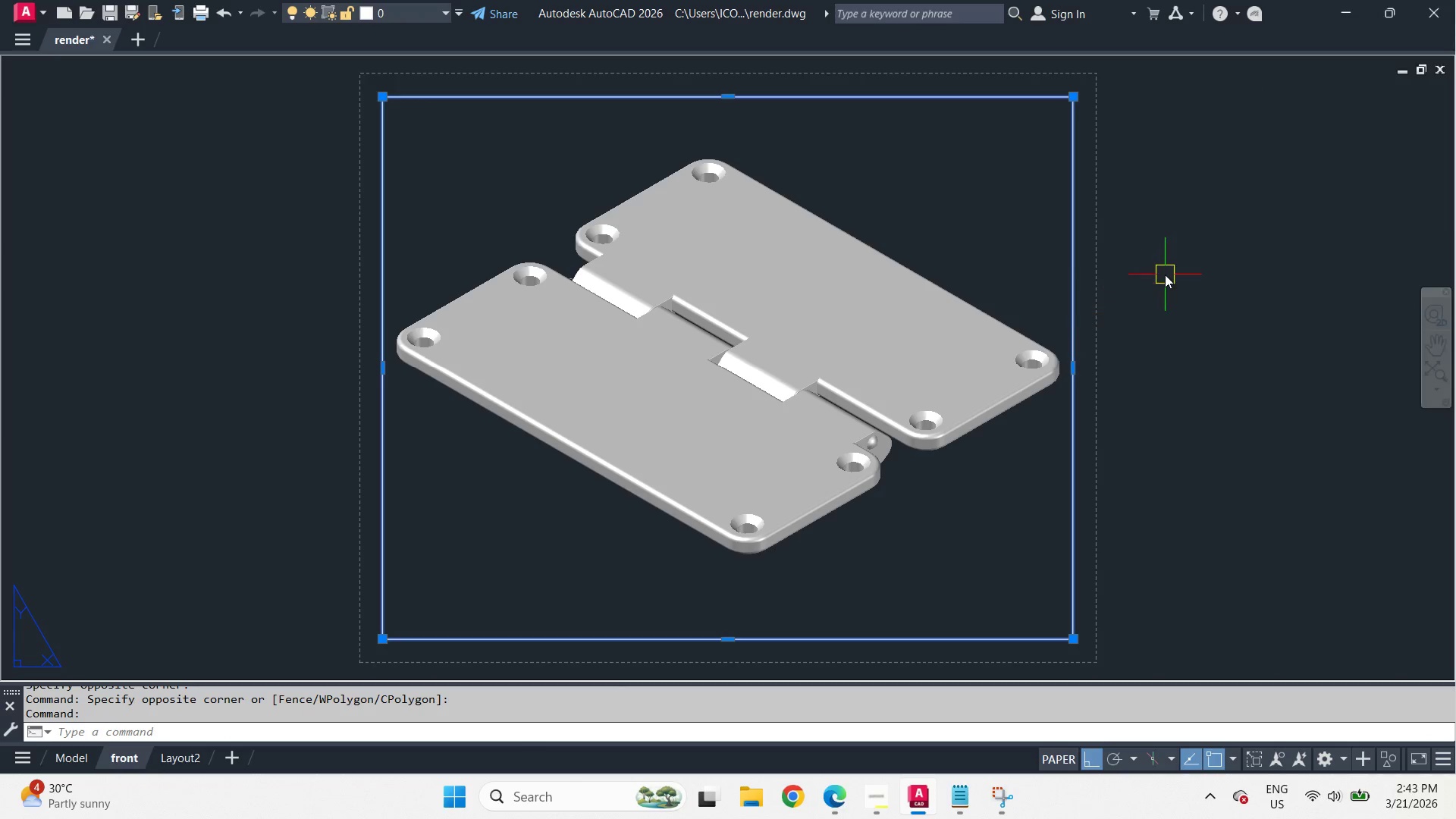 
key(E)
 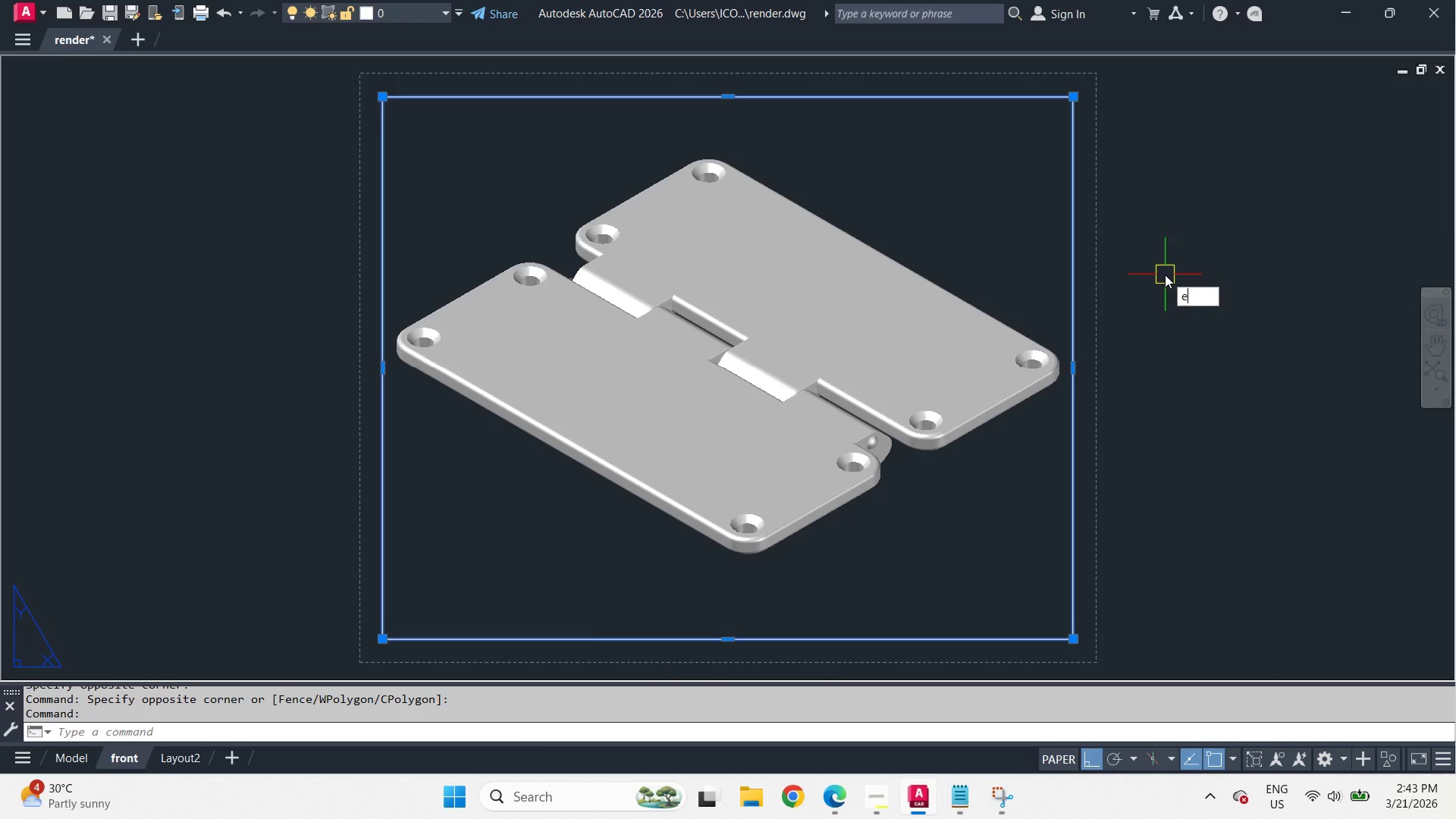 
key(Space)
 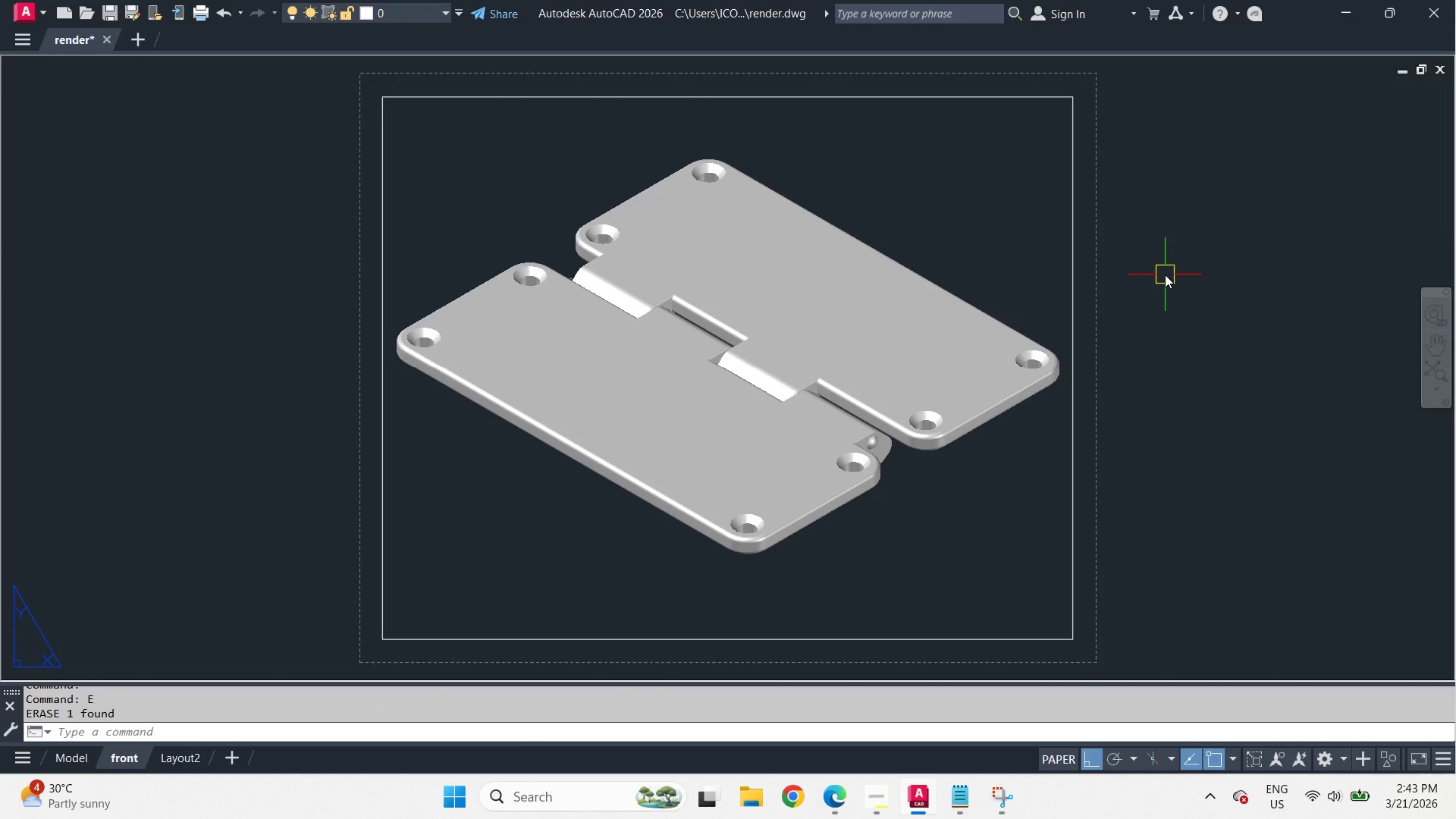 
key(Z)
 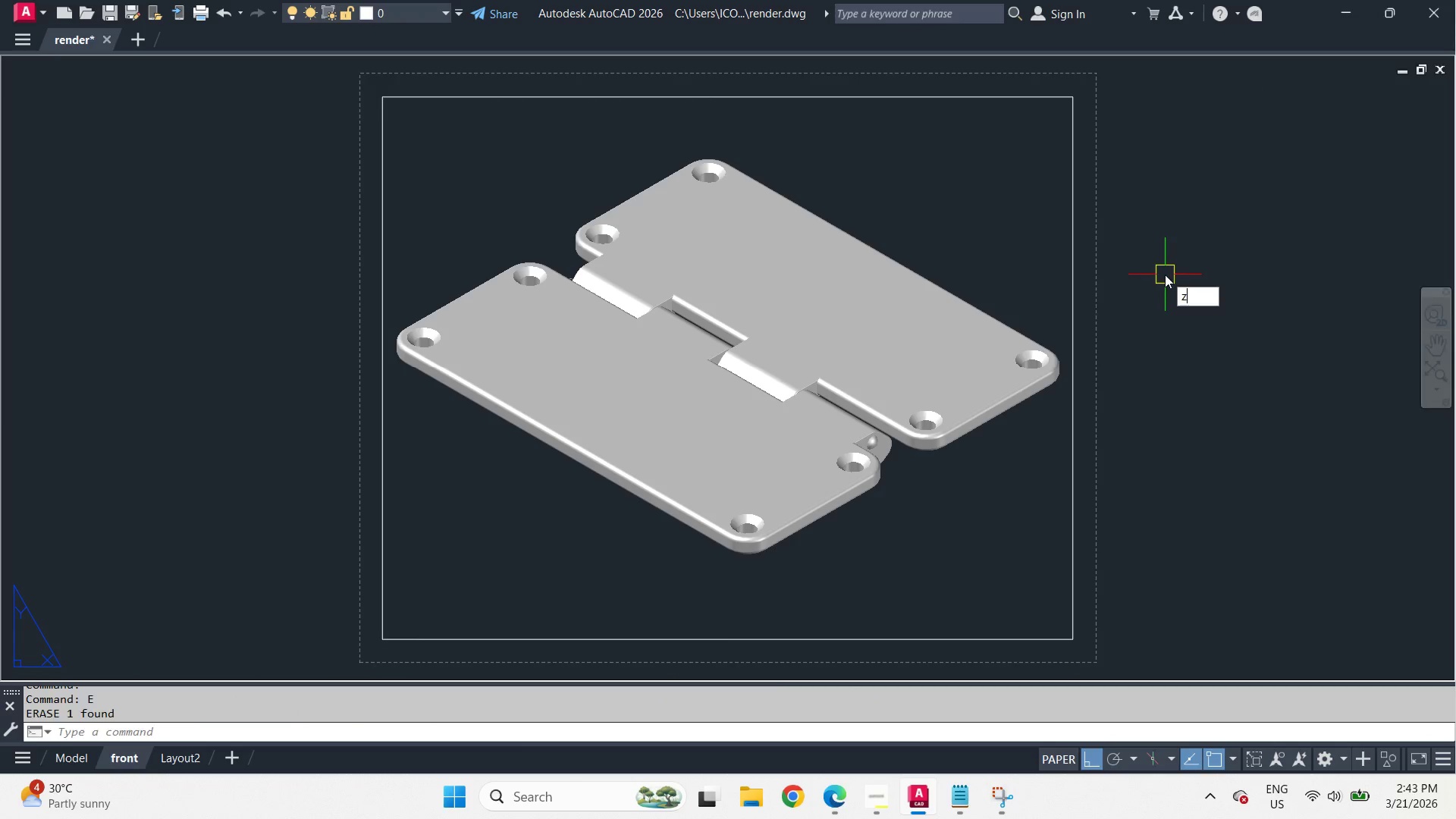 
key(Space)
 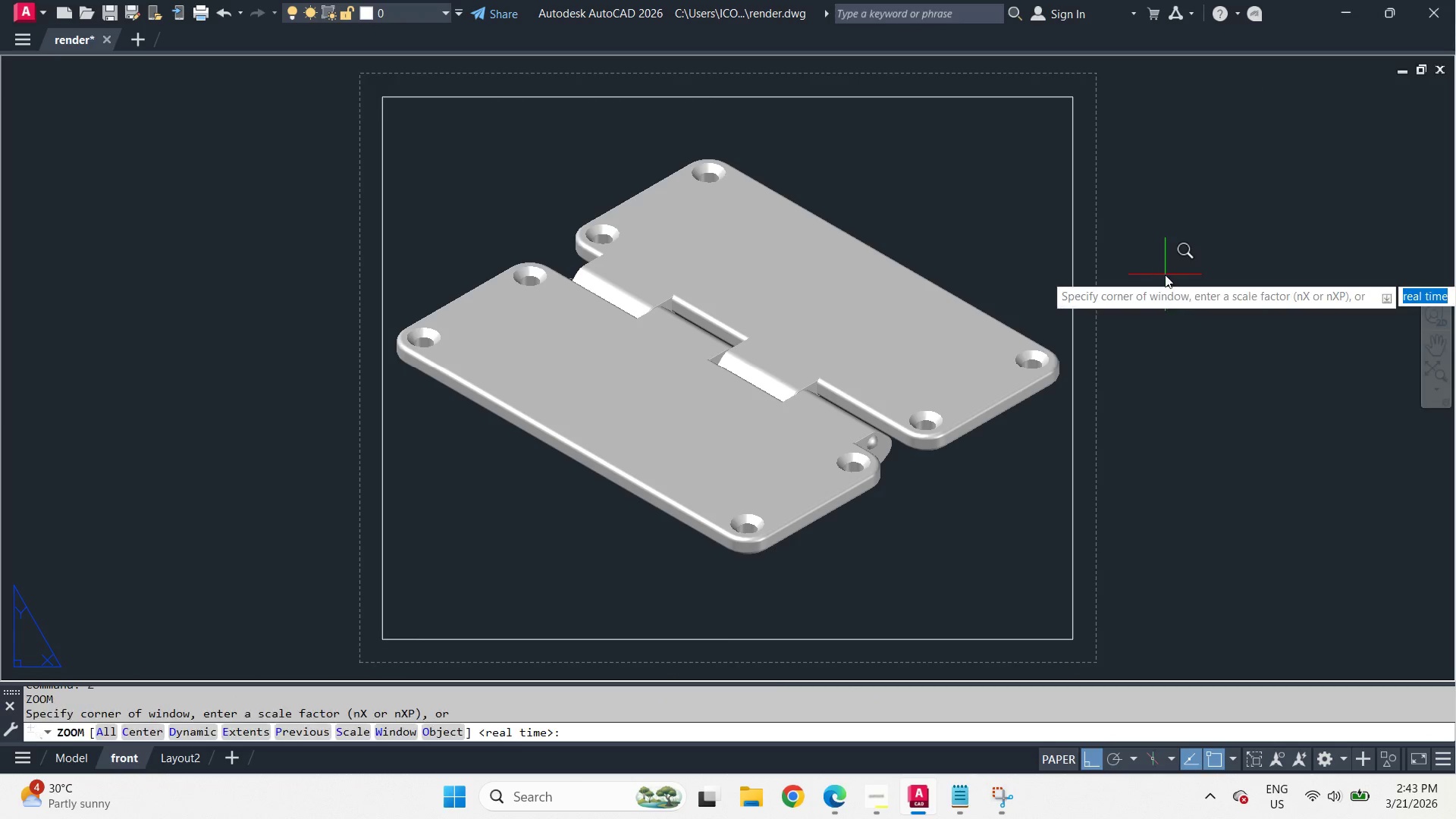 
key(E)
 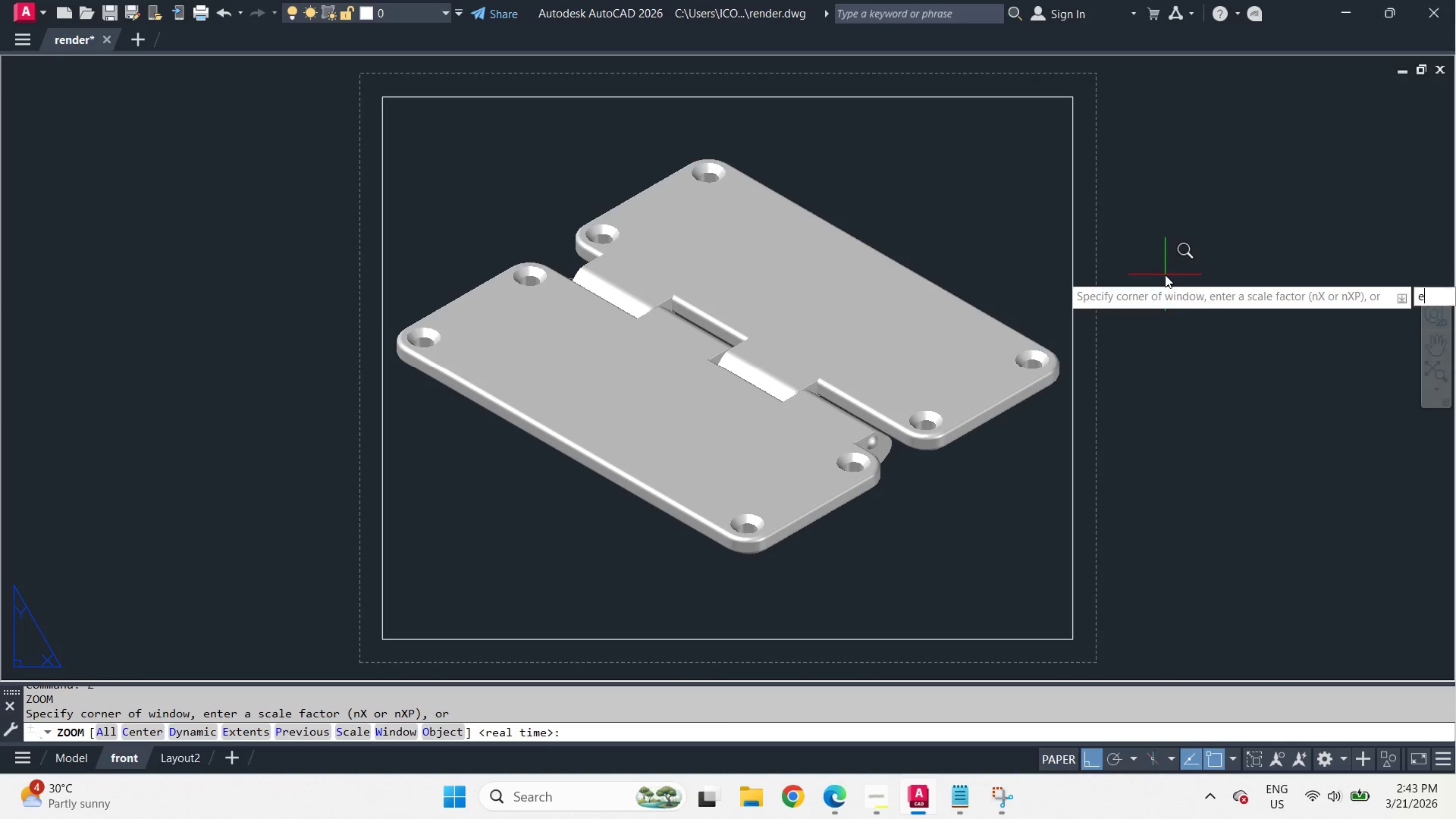 
key(Space)
 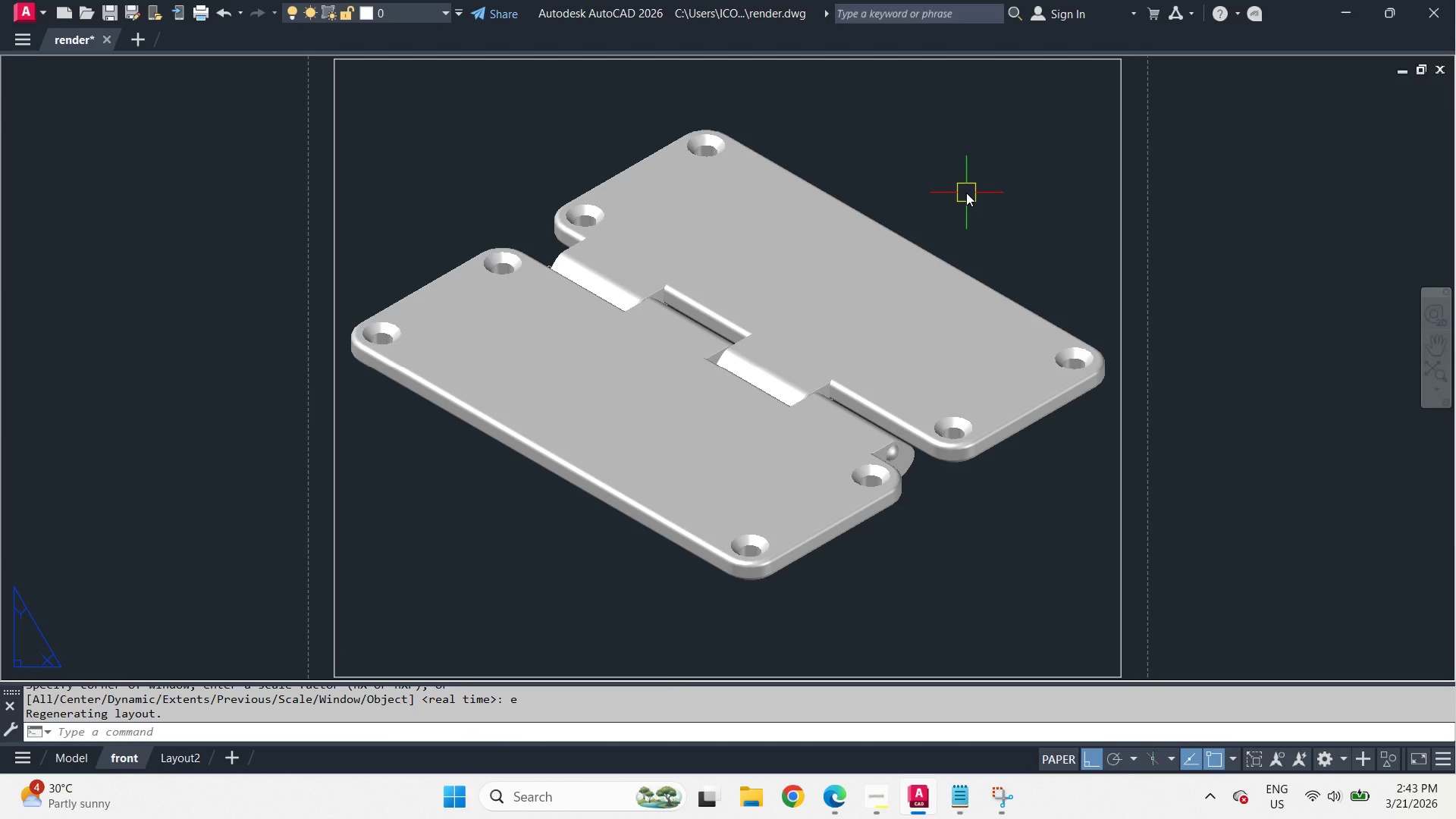 
double_click([966, 193])
 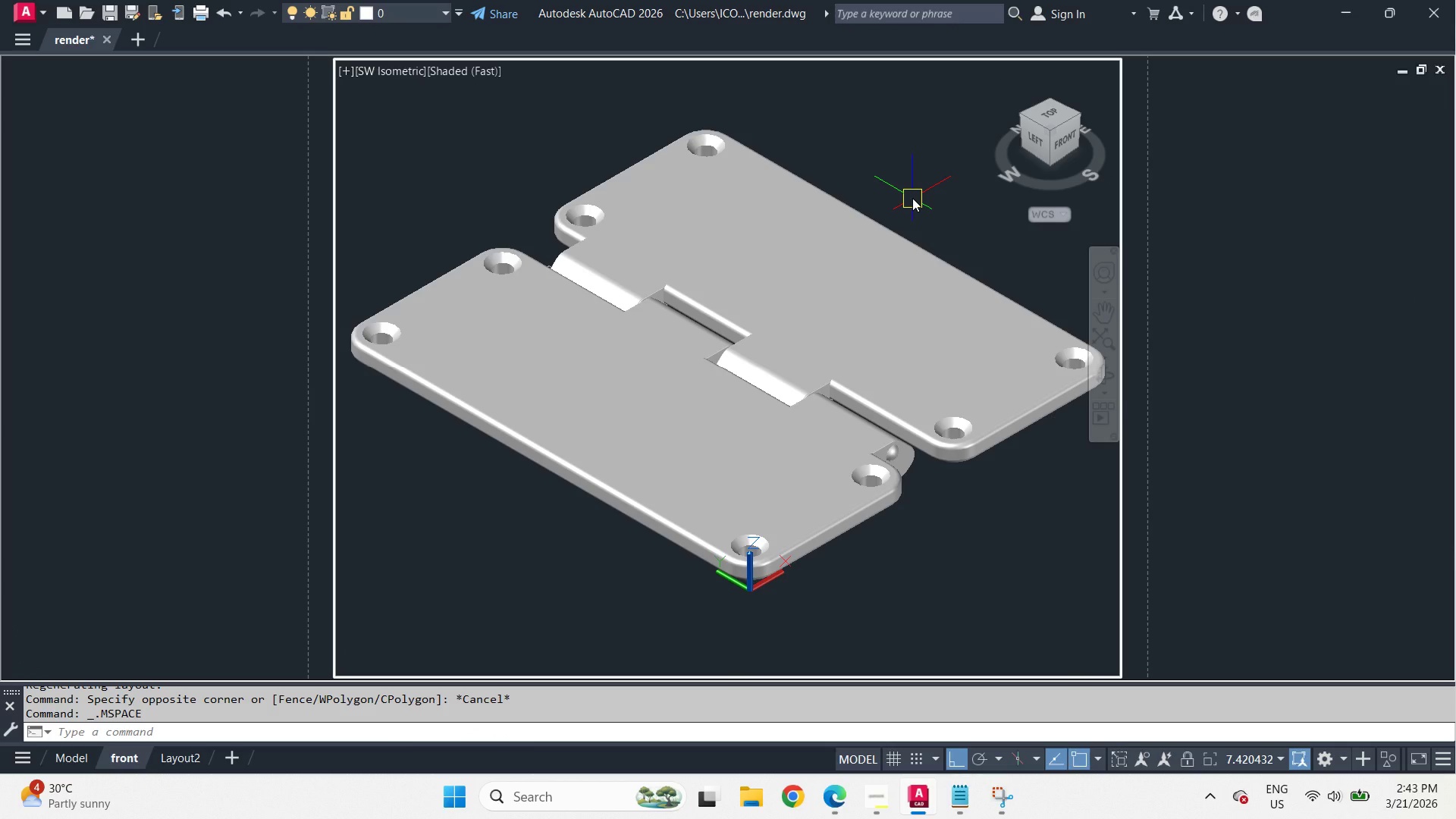 
wait(6.97)
 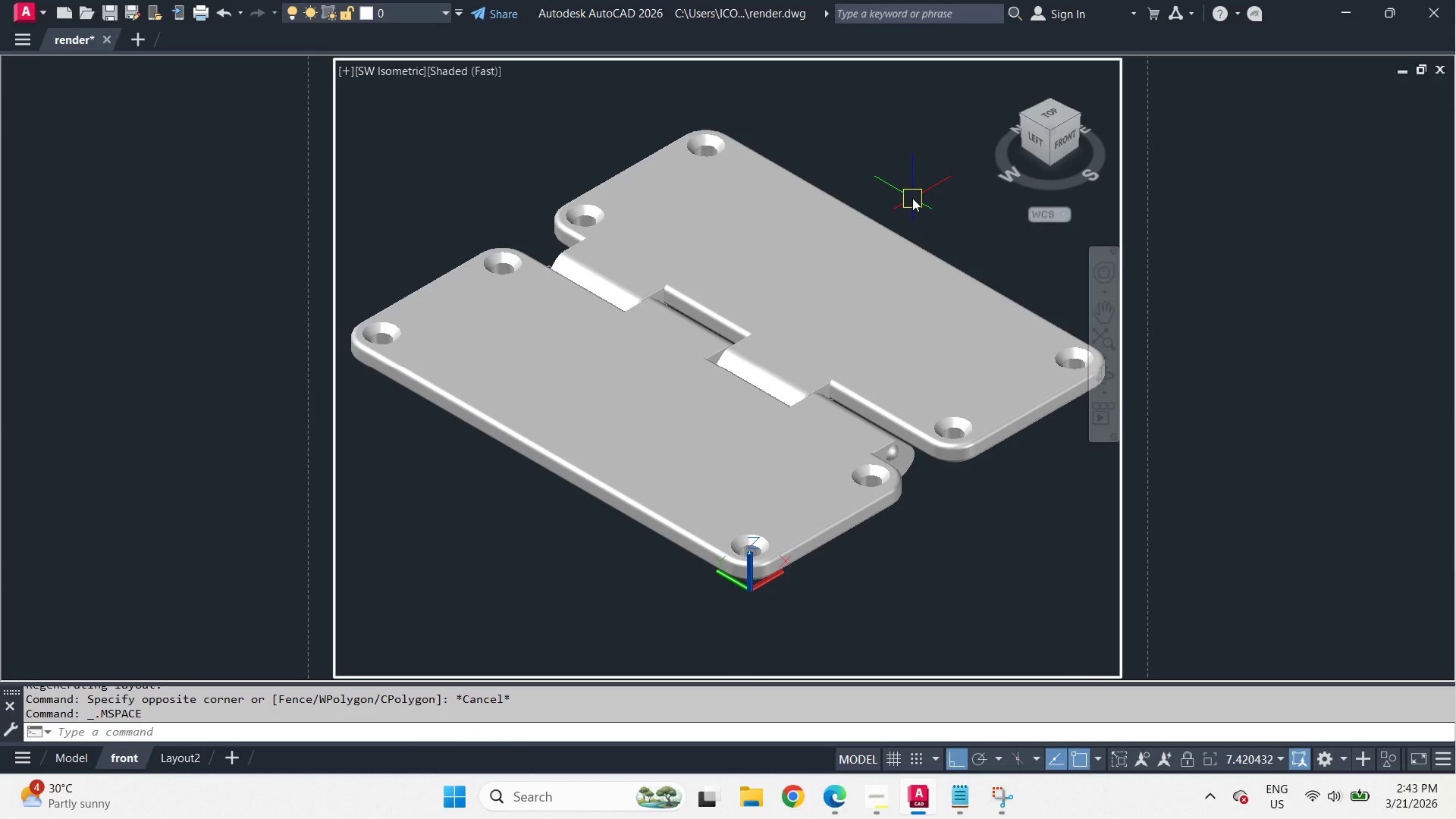 
key(Minus)
 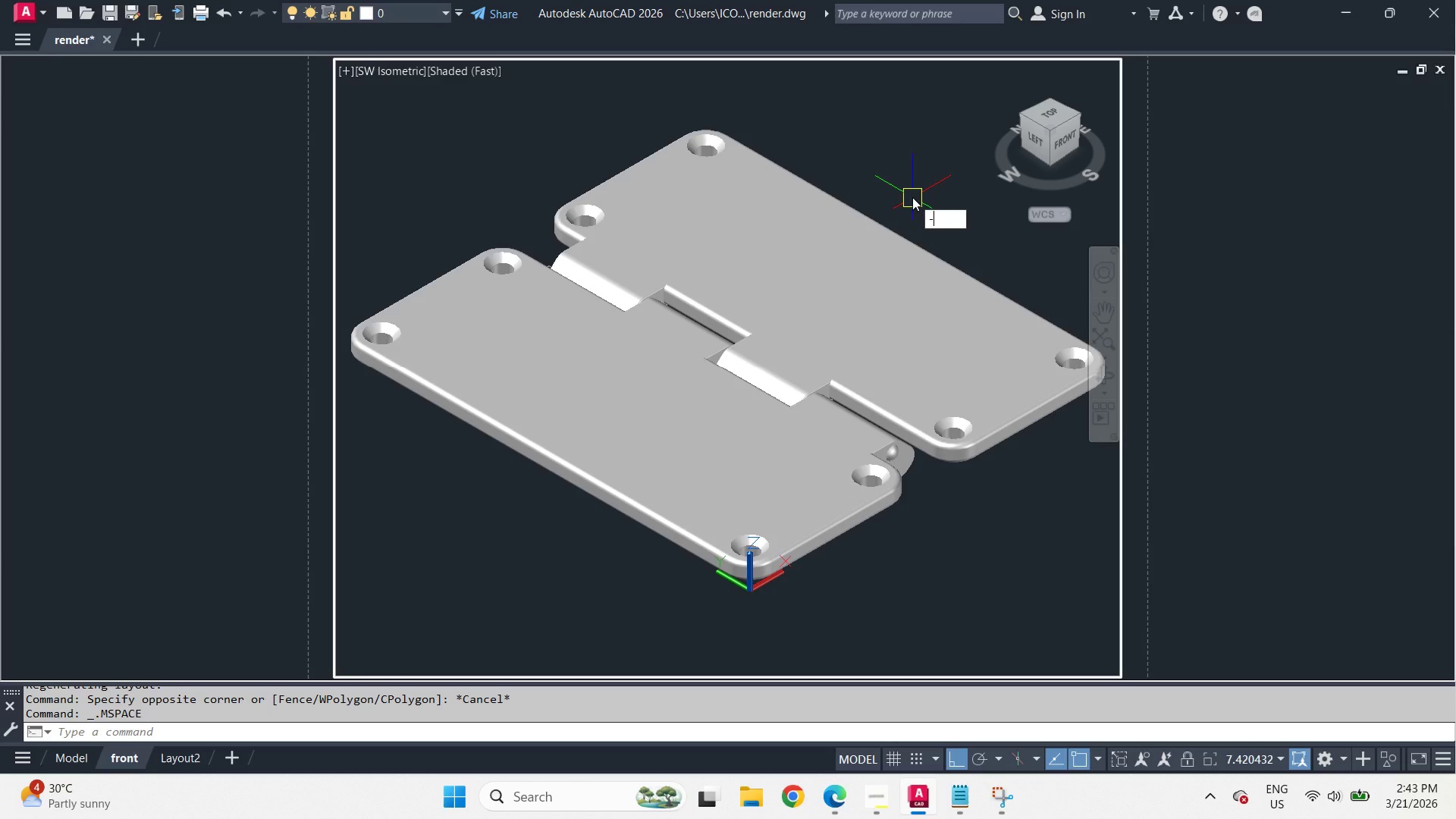 
key(V)
 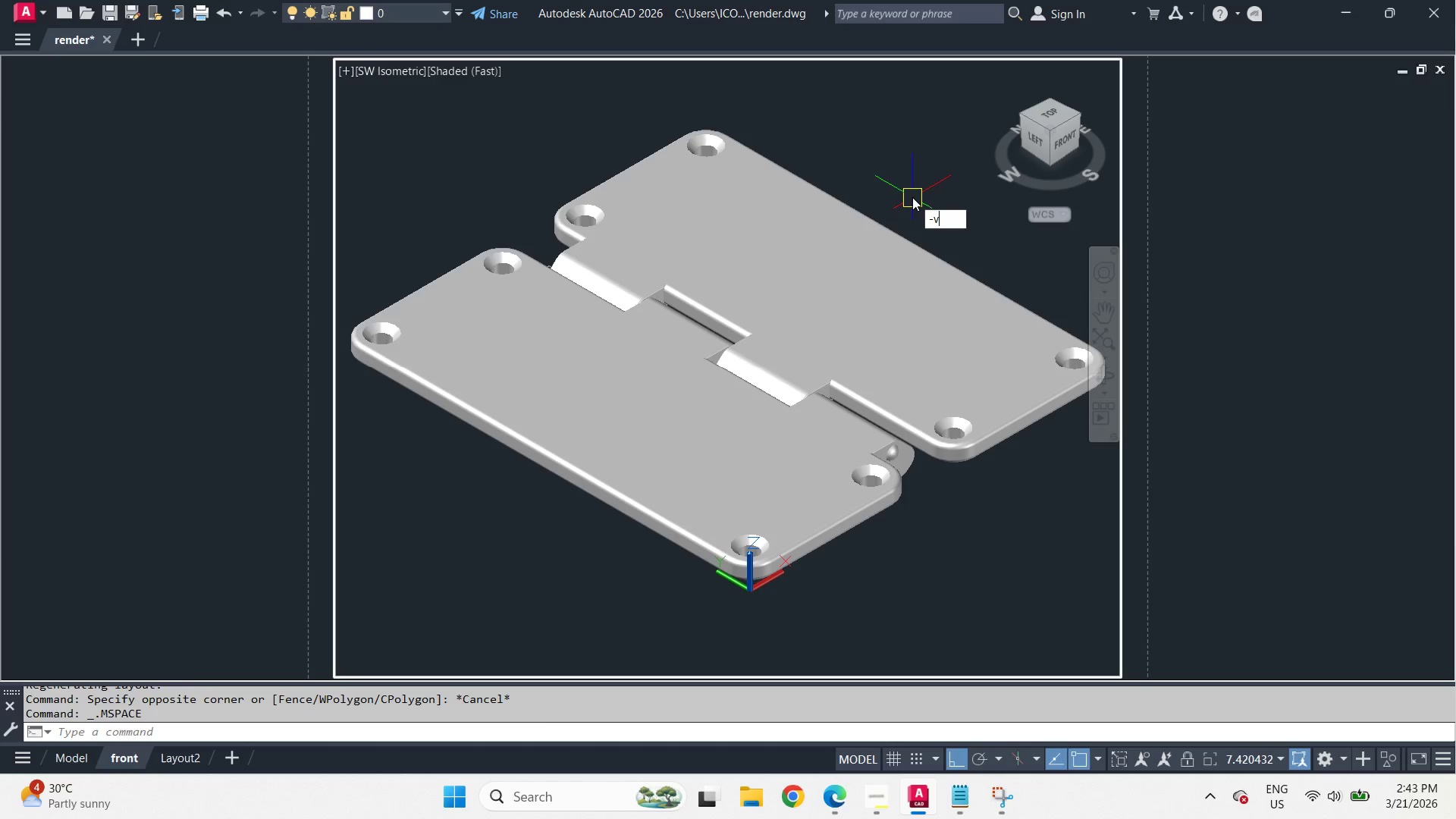 
key(Space)
 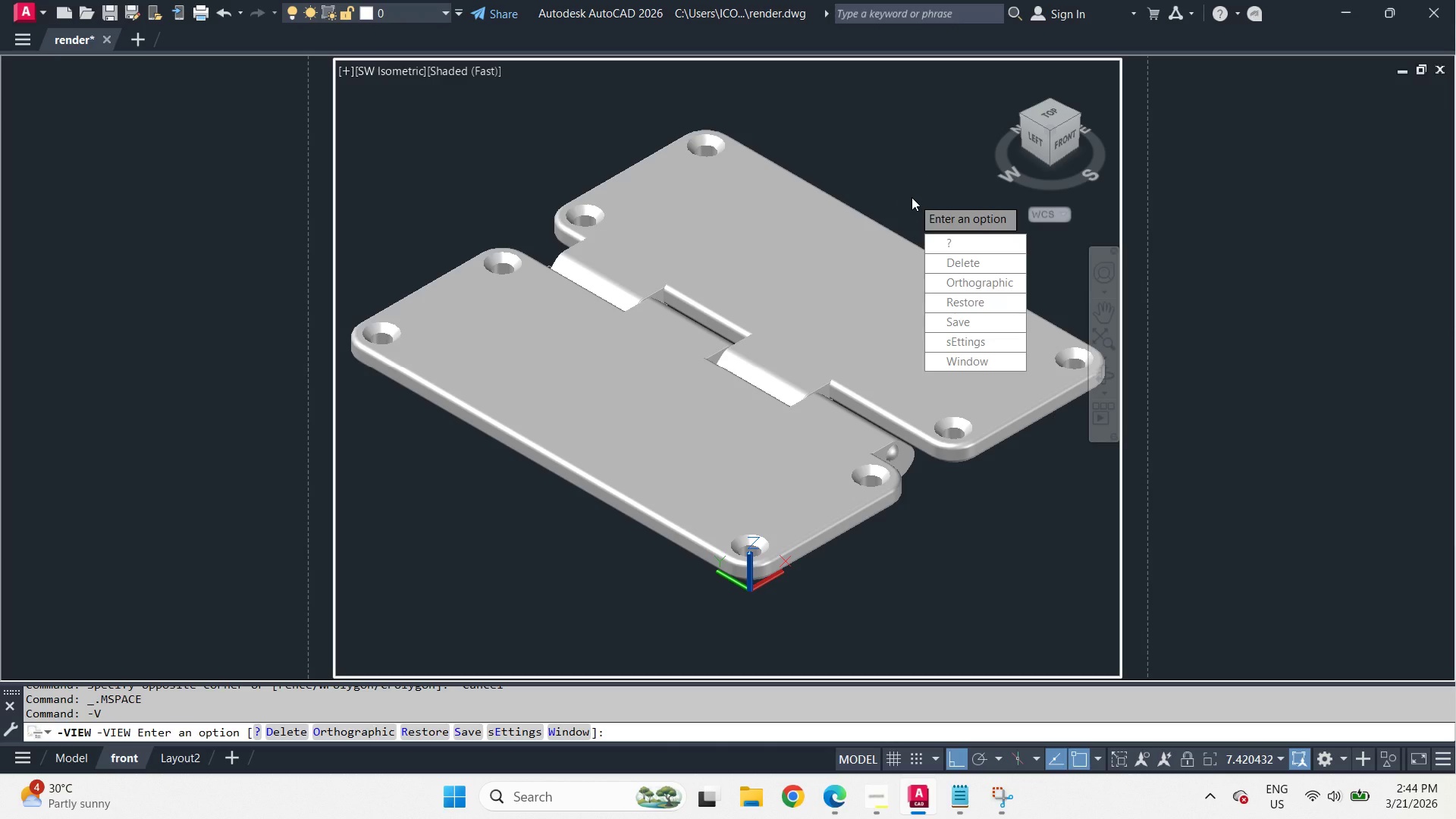 
wait(12.94)
 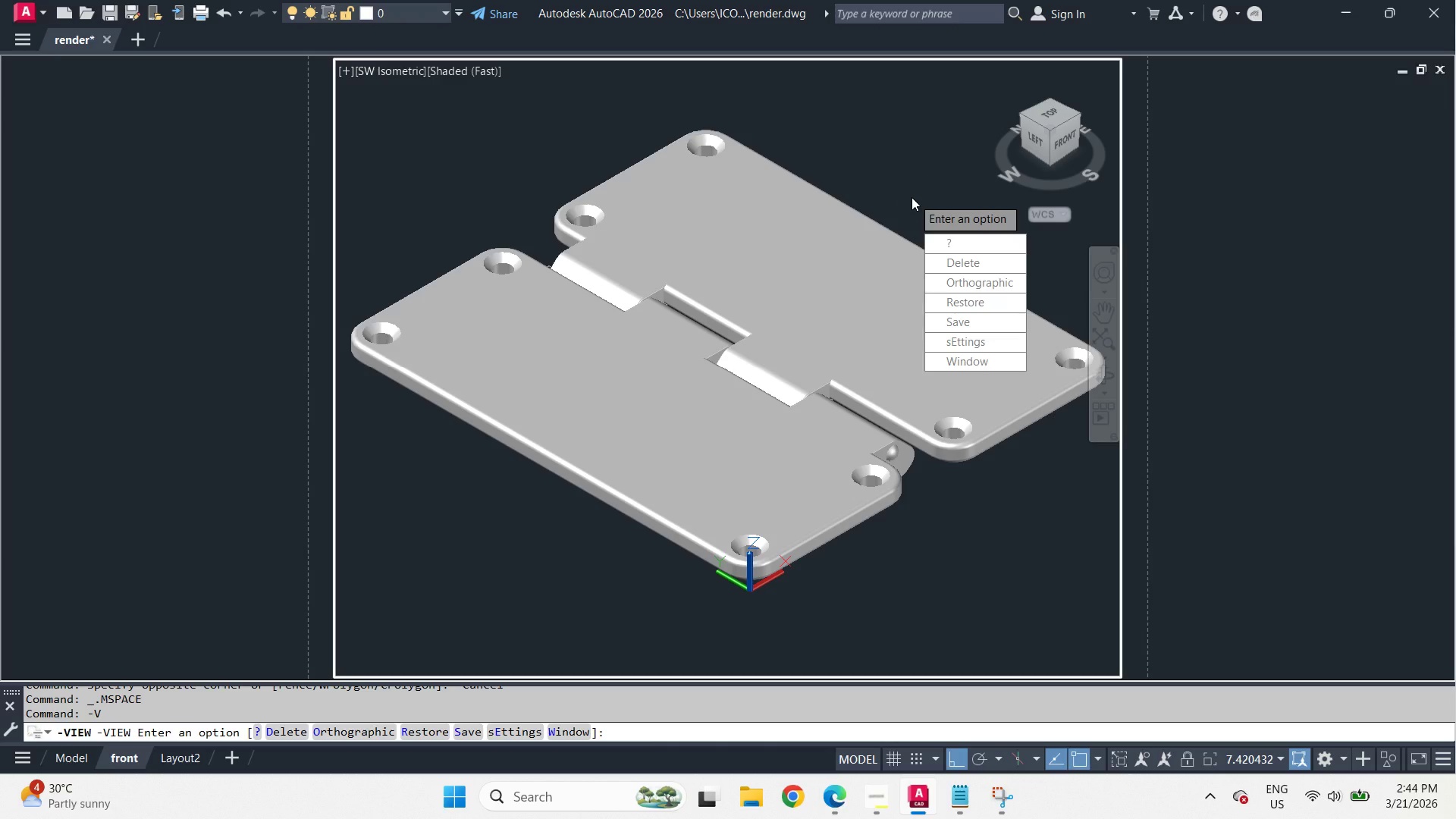 
type(fr )
 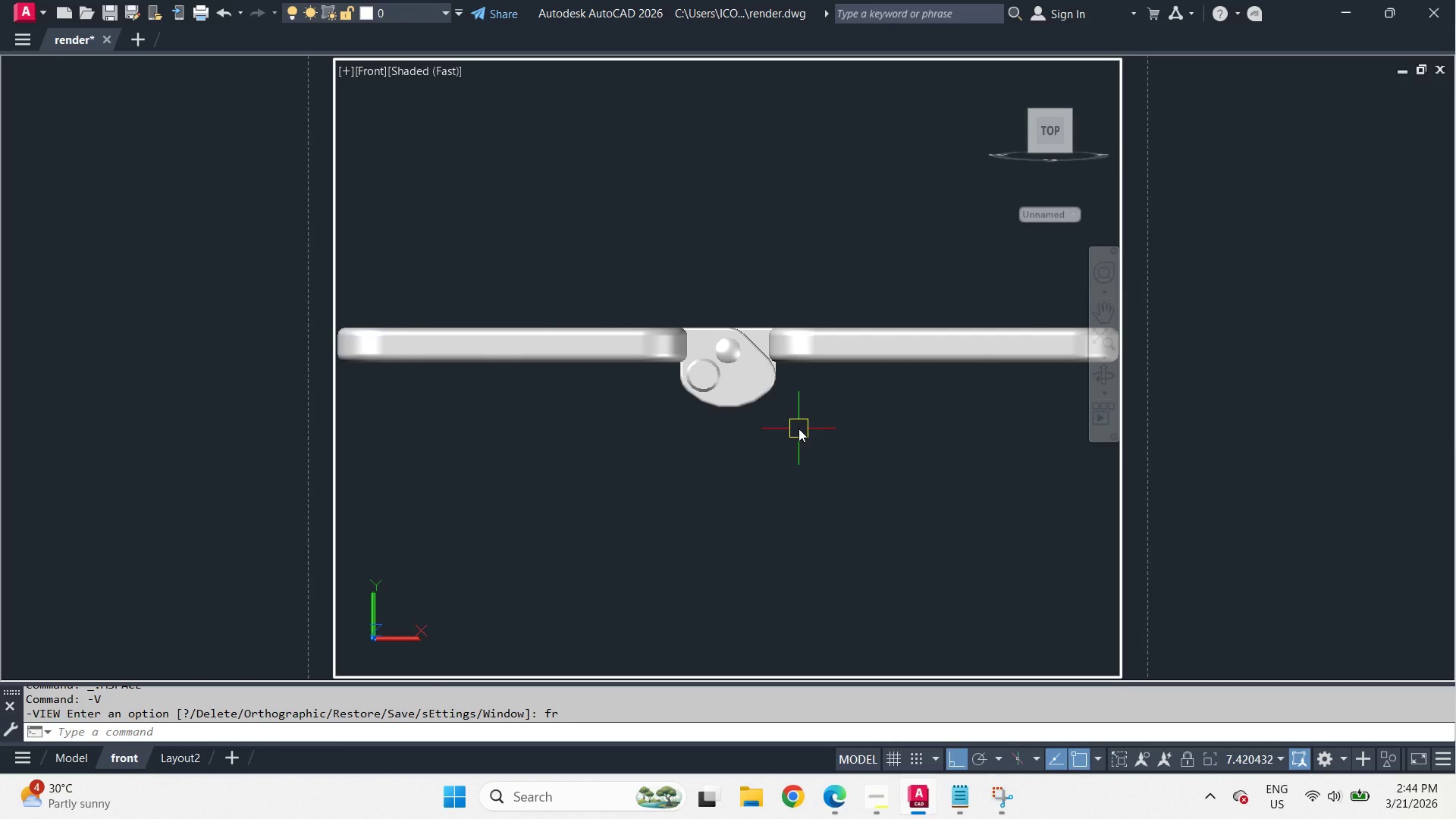 
wait(28.44)
 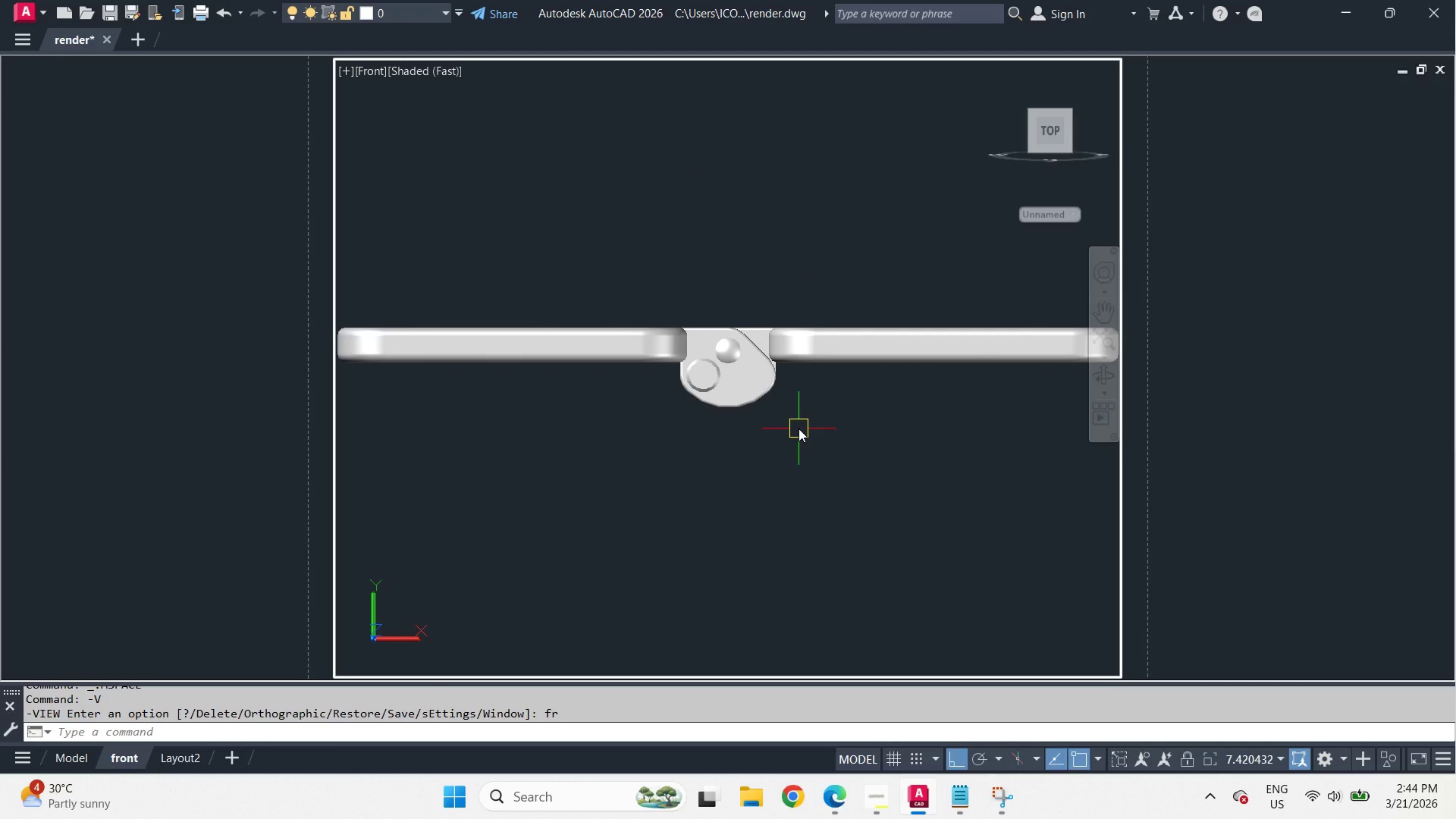 
double_click([785, 470])
 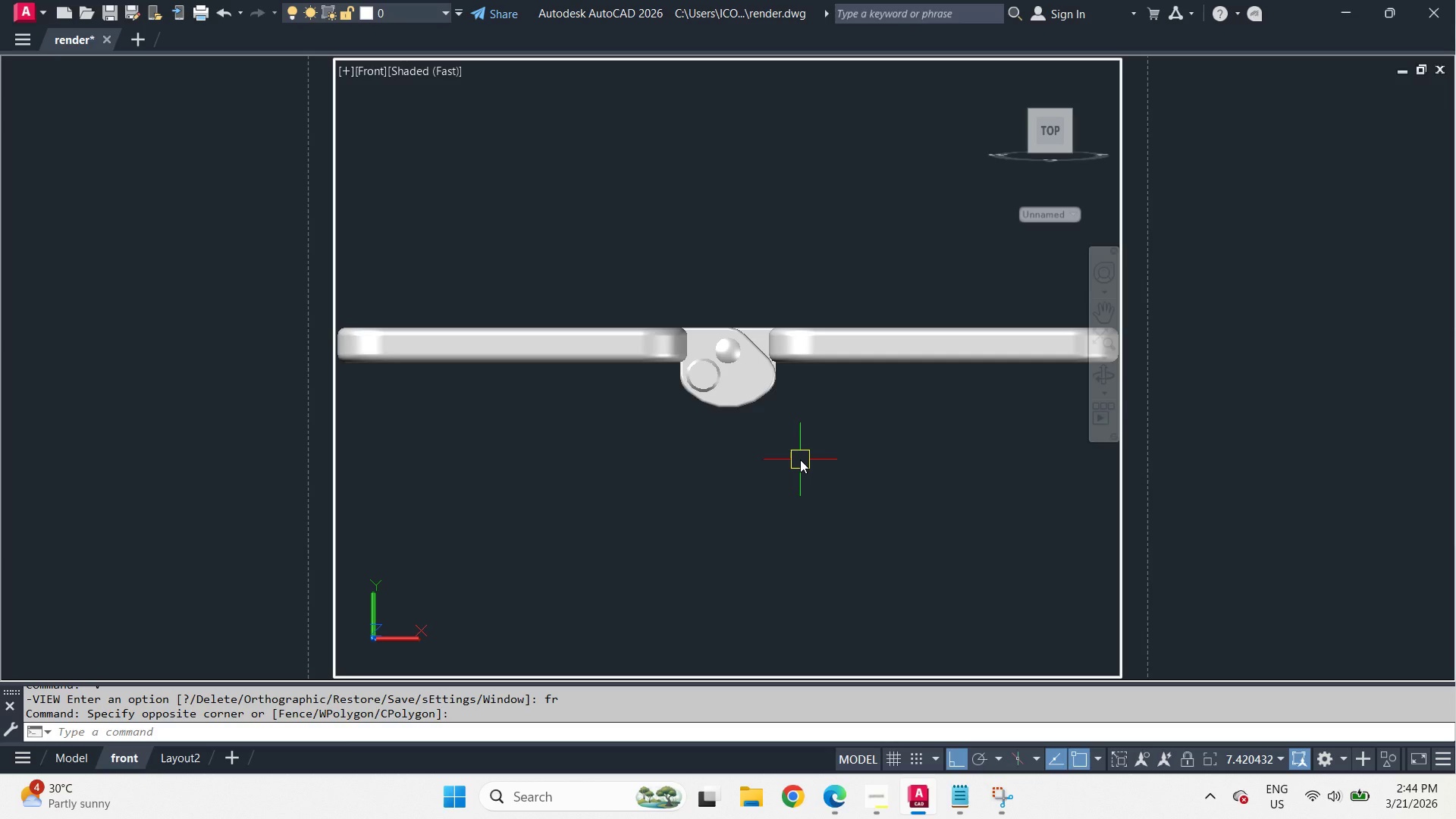 
type(rr )
 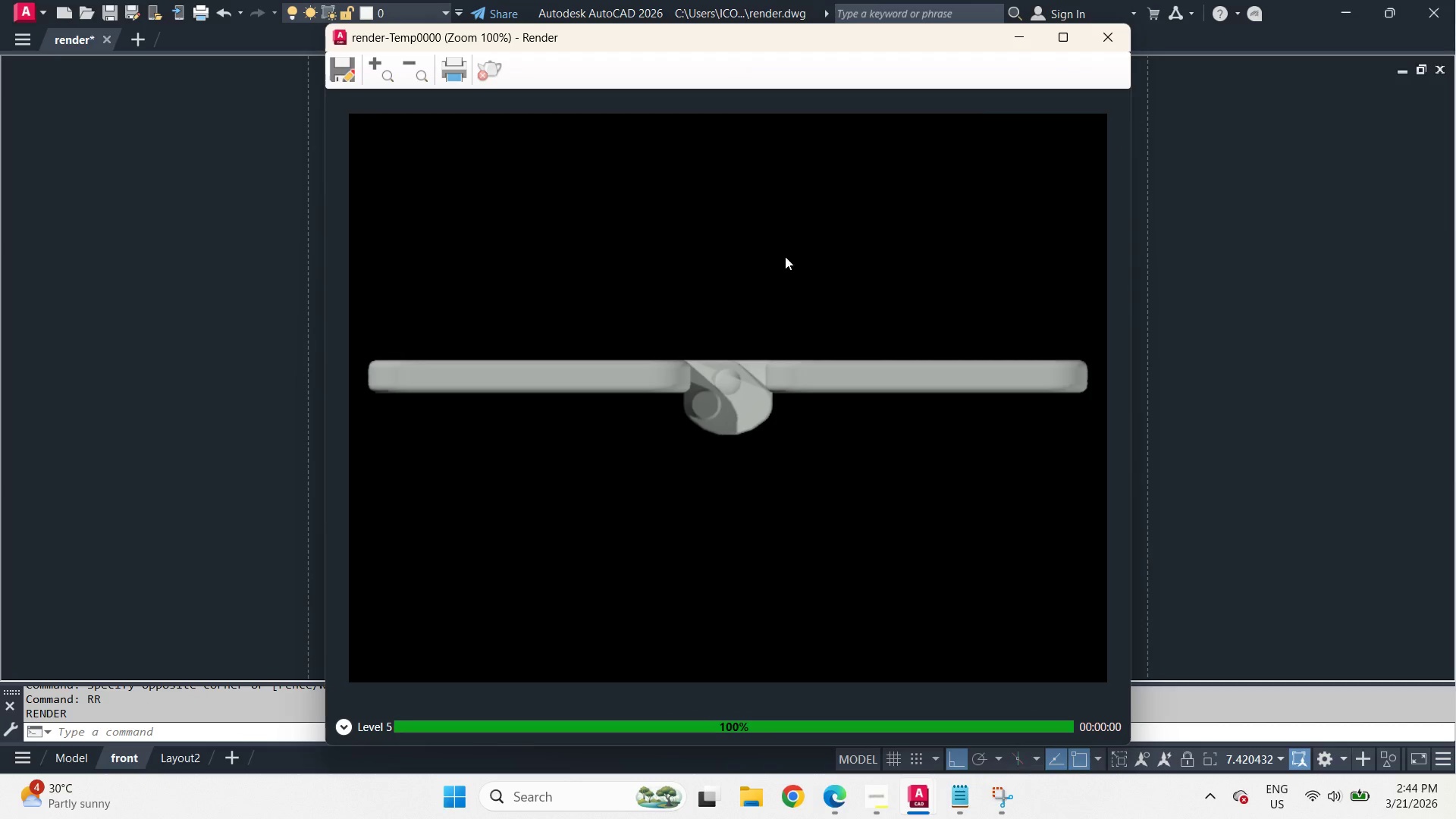 
left_click([1110, 37])
 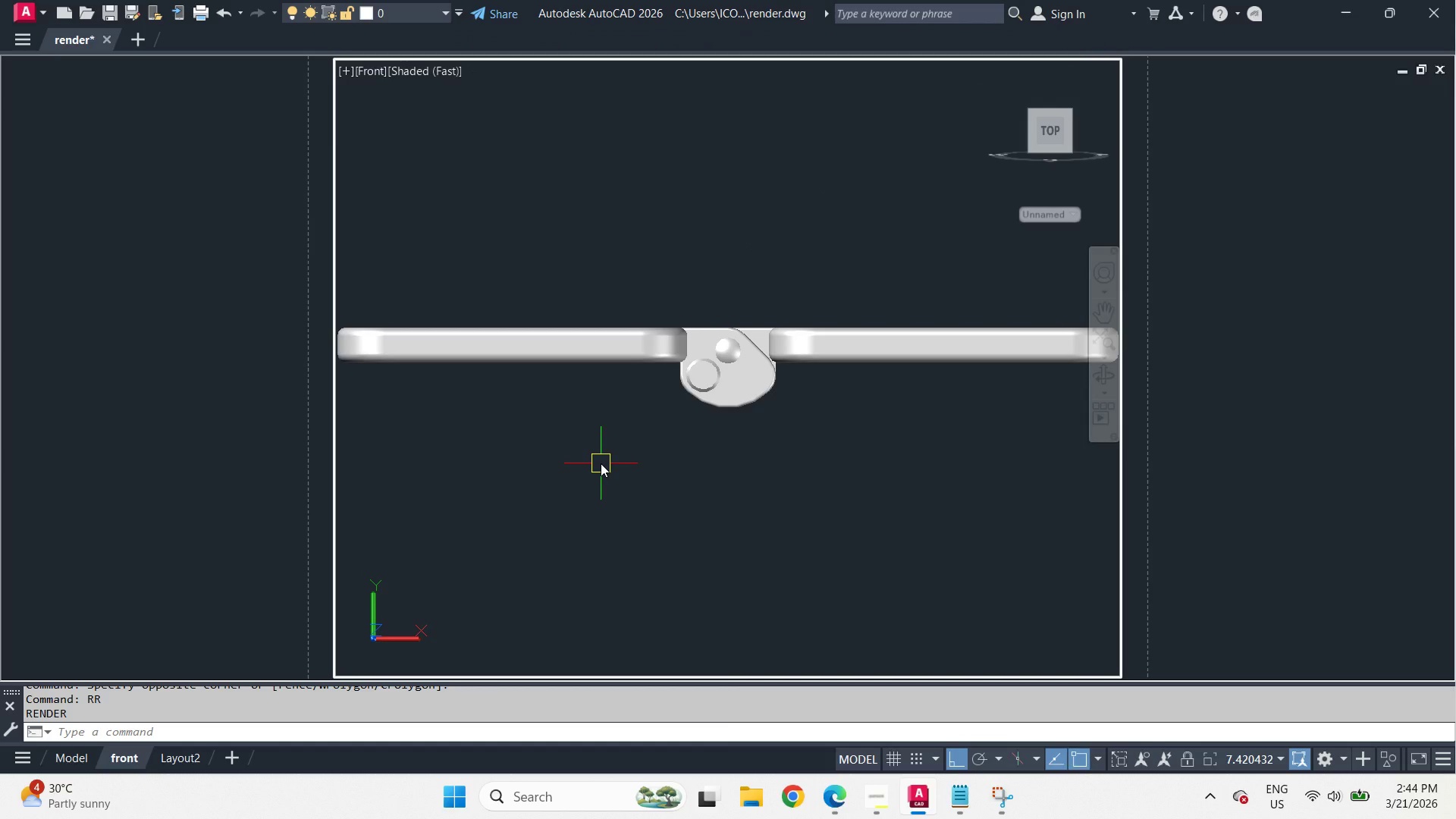 
type(ren)
 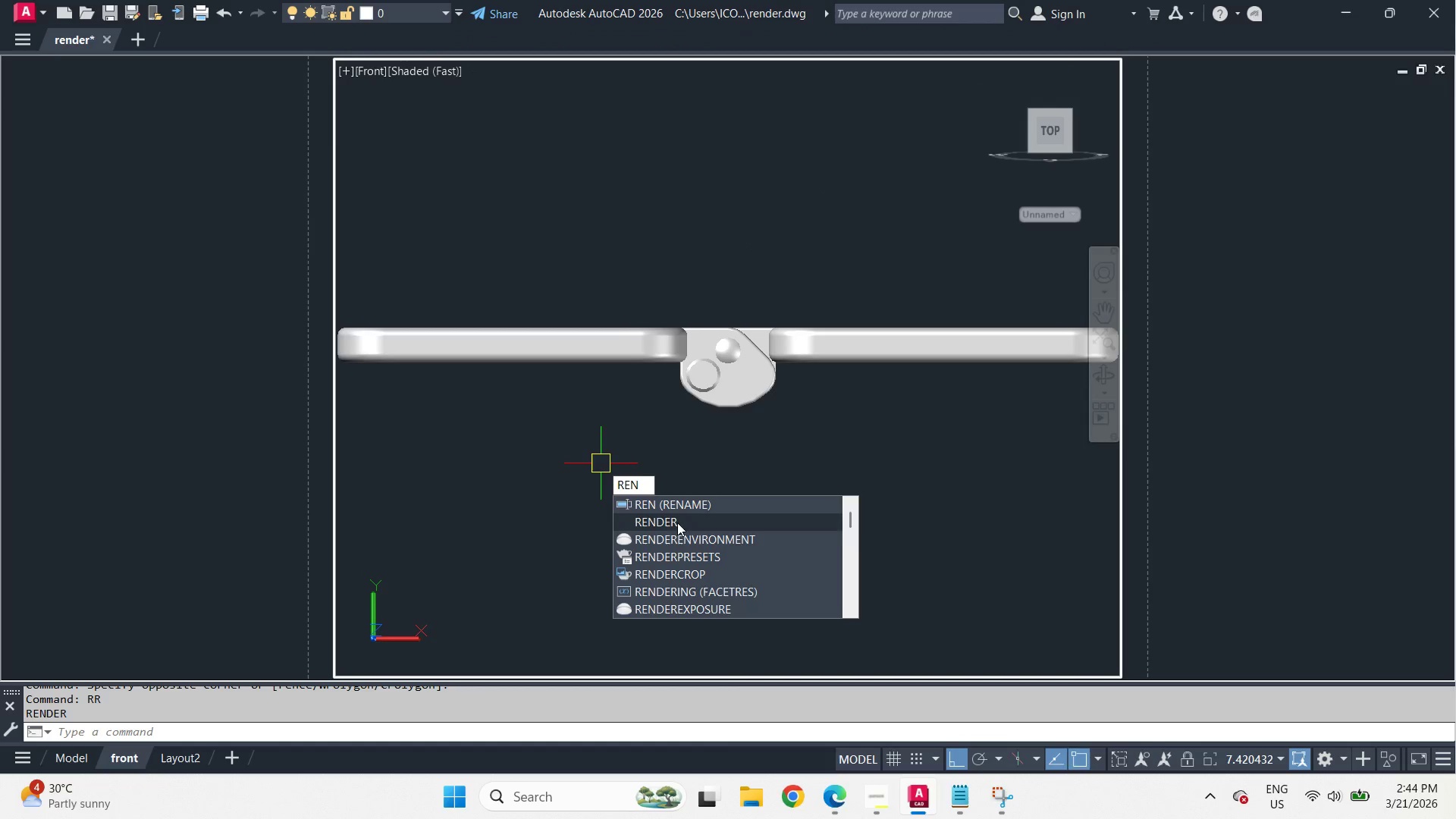 
left_click([678, 538])
 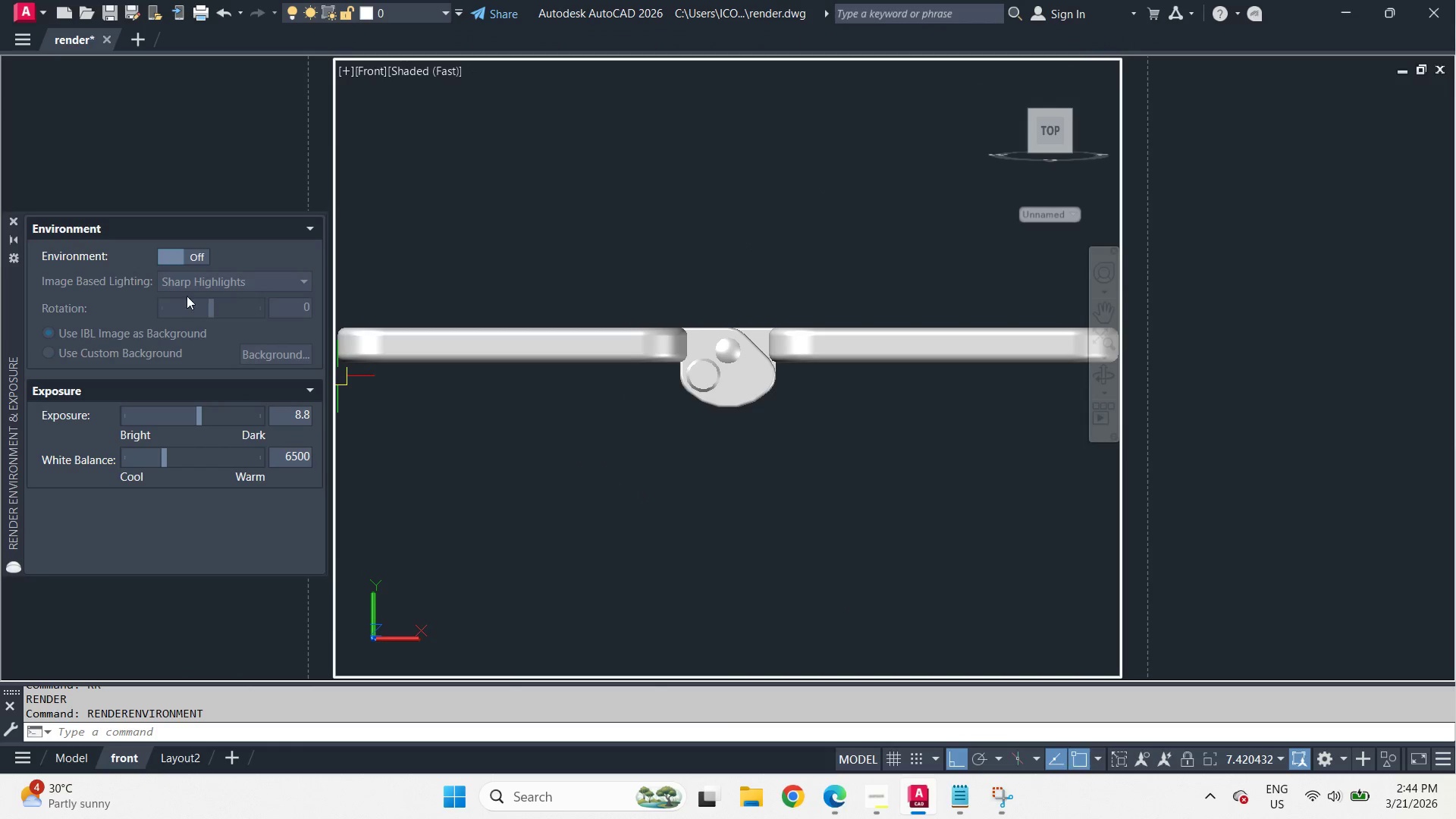 
left_click([185, 258])
 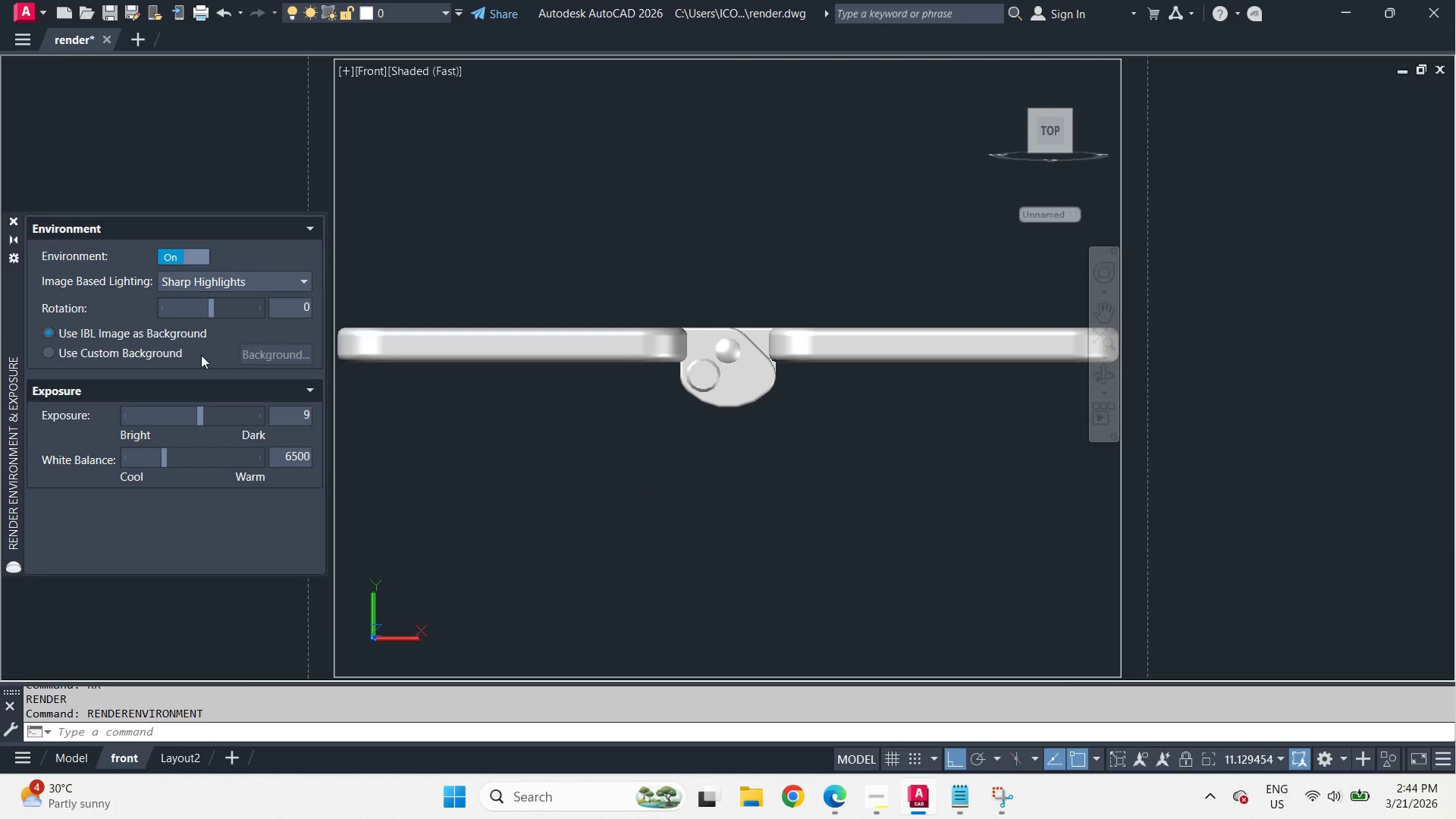 
left_click([154, 352])
 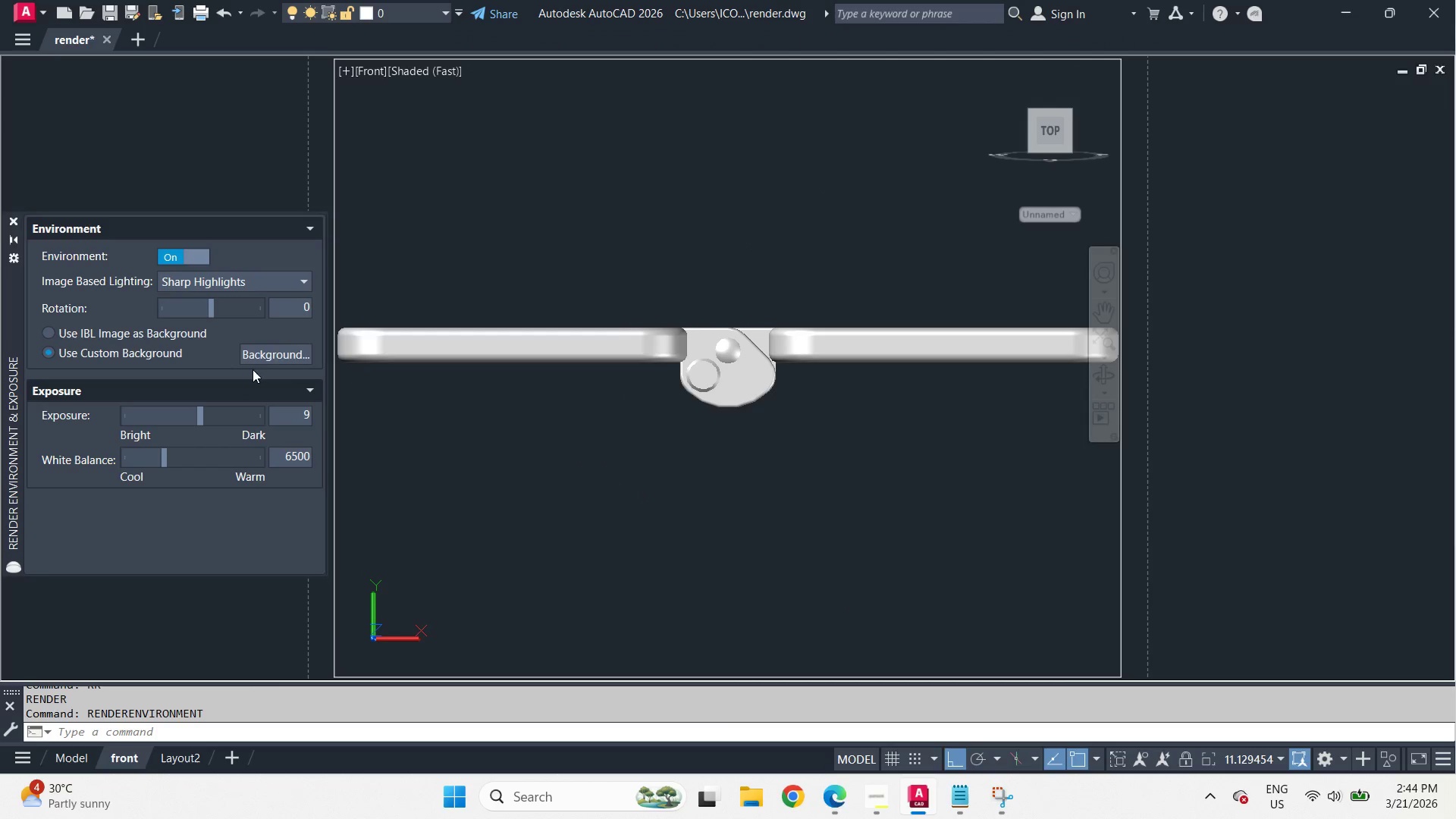 
left_click([273, 351])
 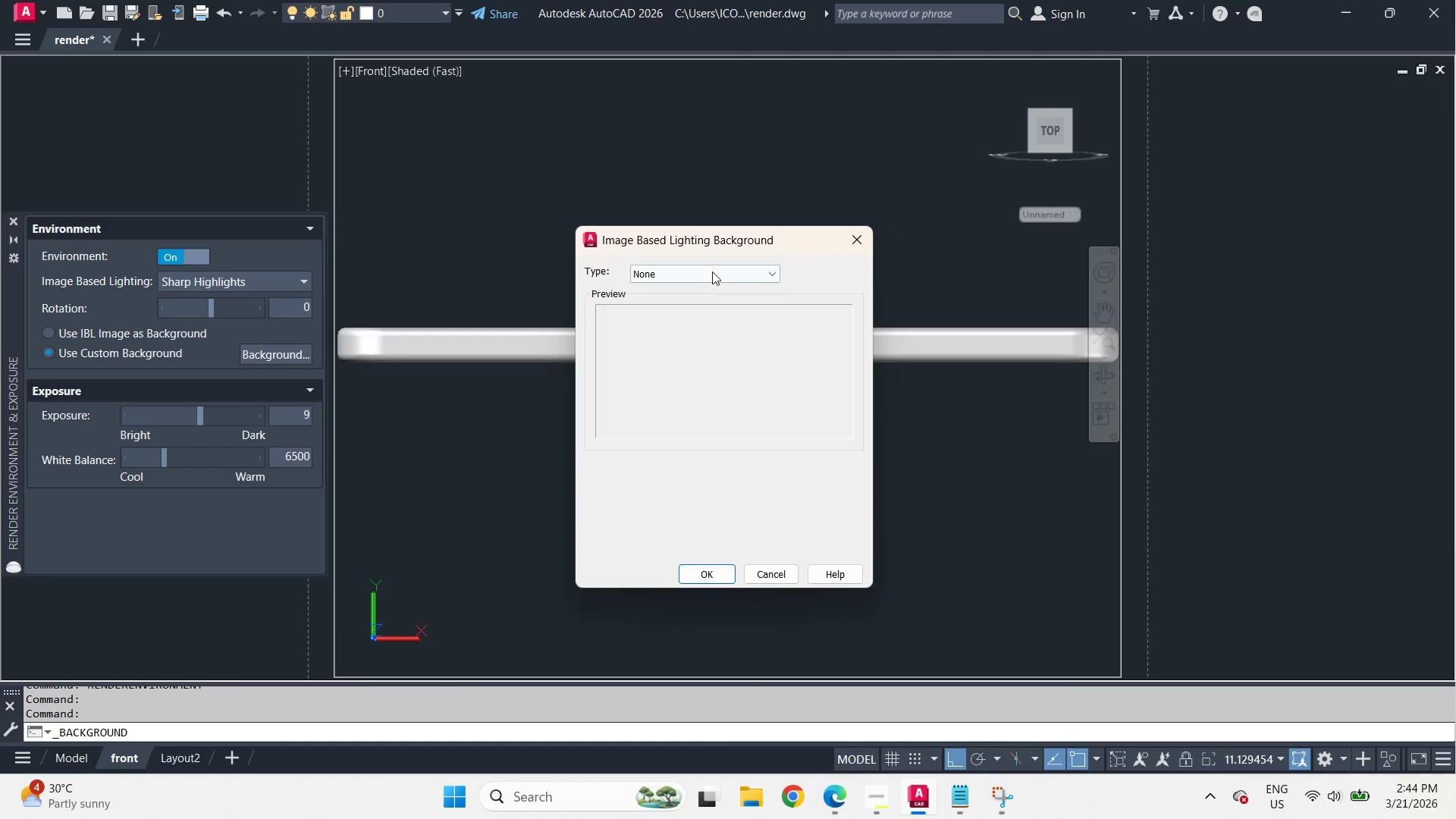 
double_click([704, 273])
 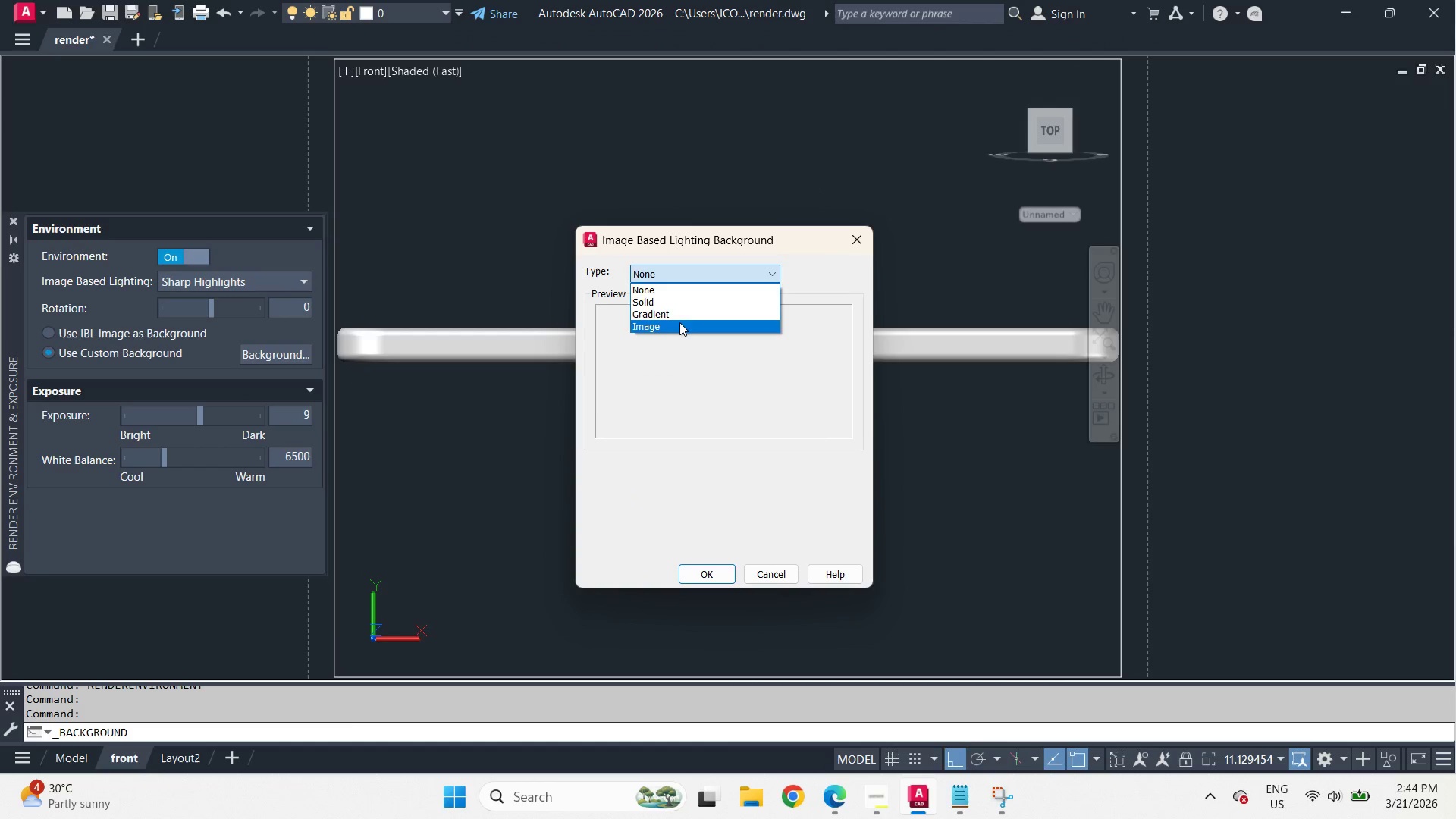 
left_click([679, 322])
 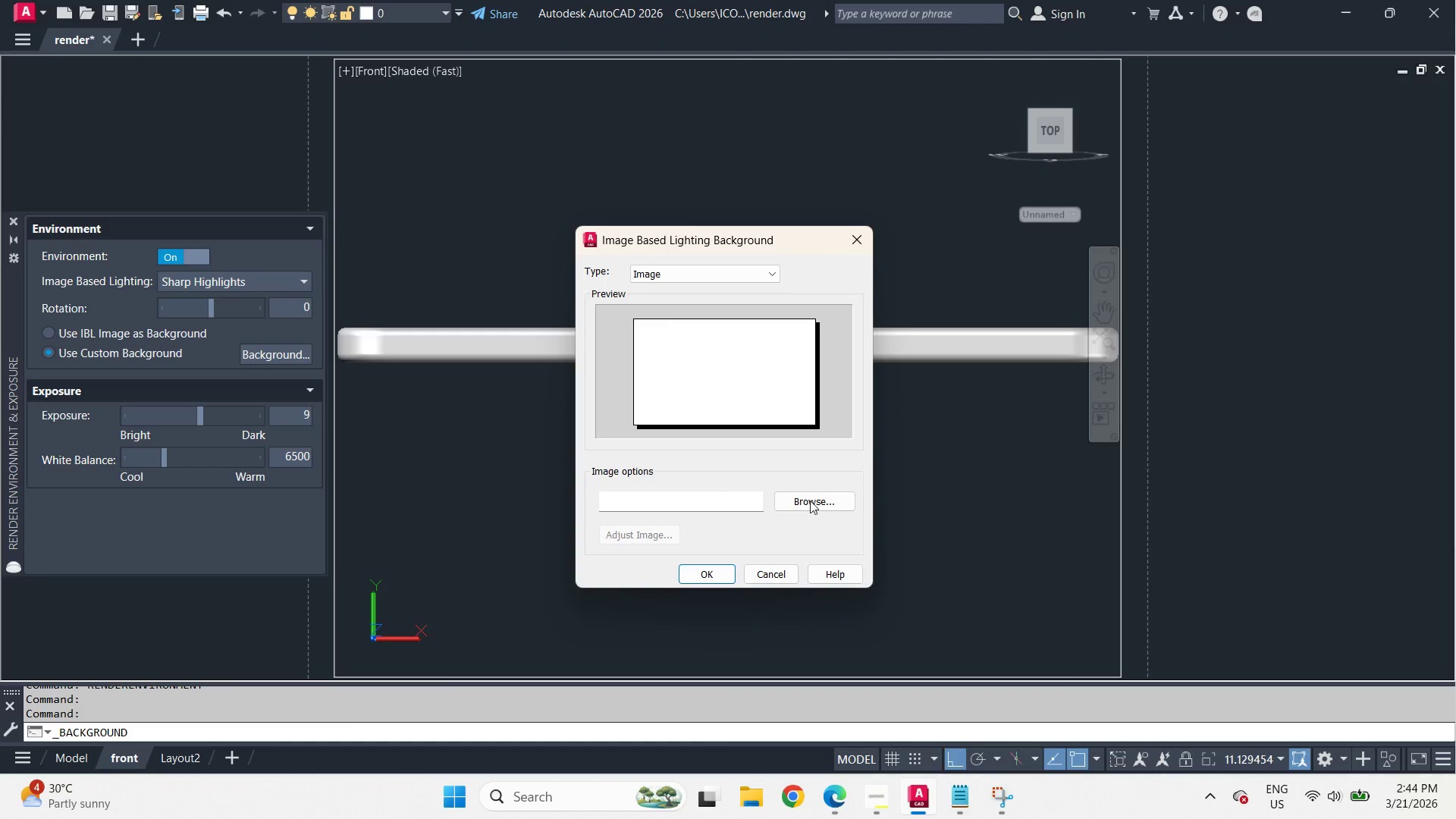 
left_click([817, 497])
 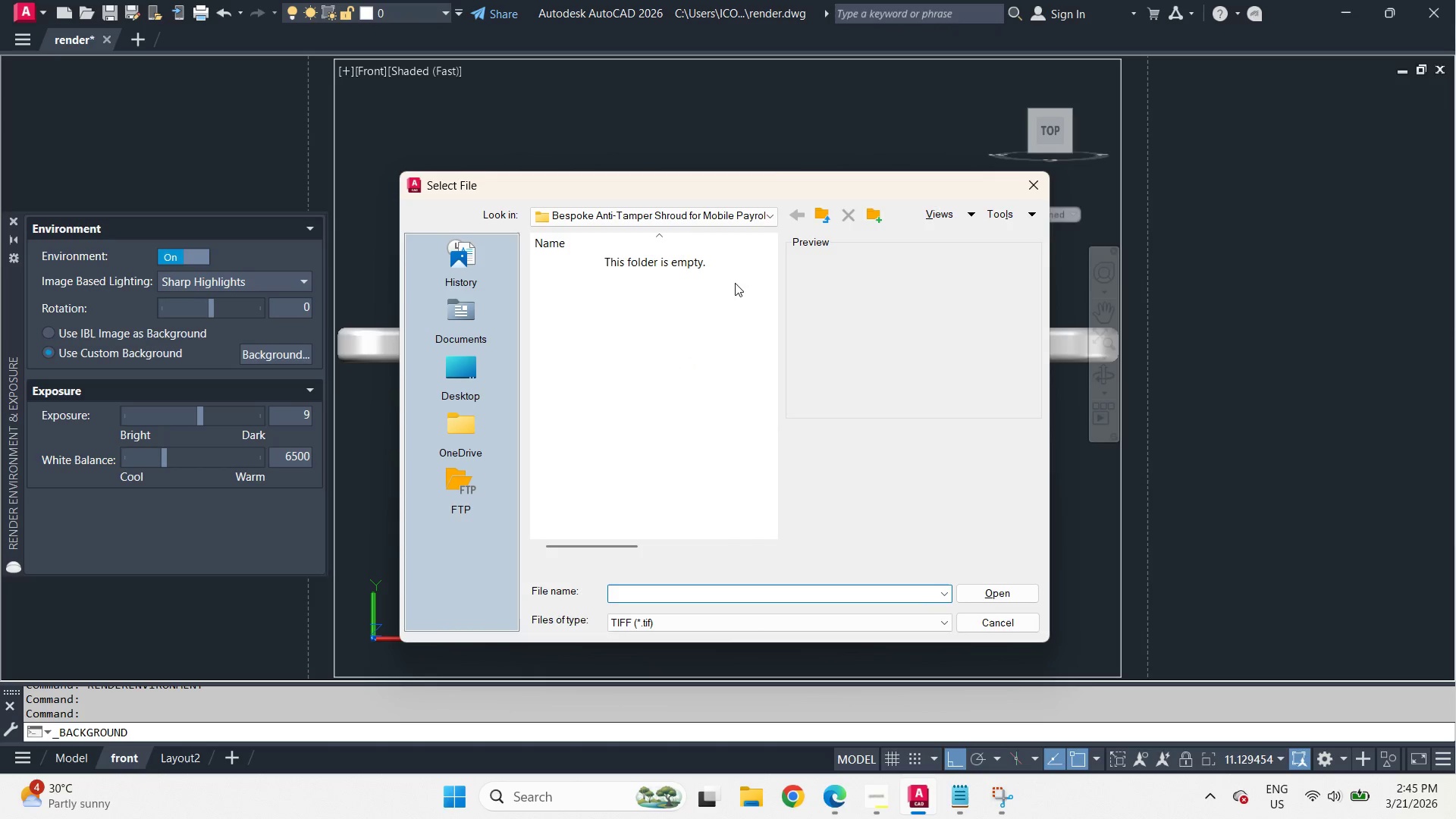 
left_click([822, 213])
 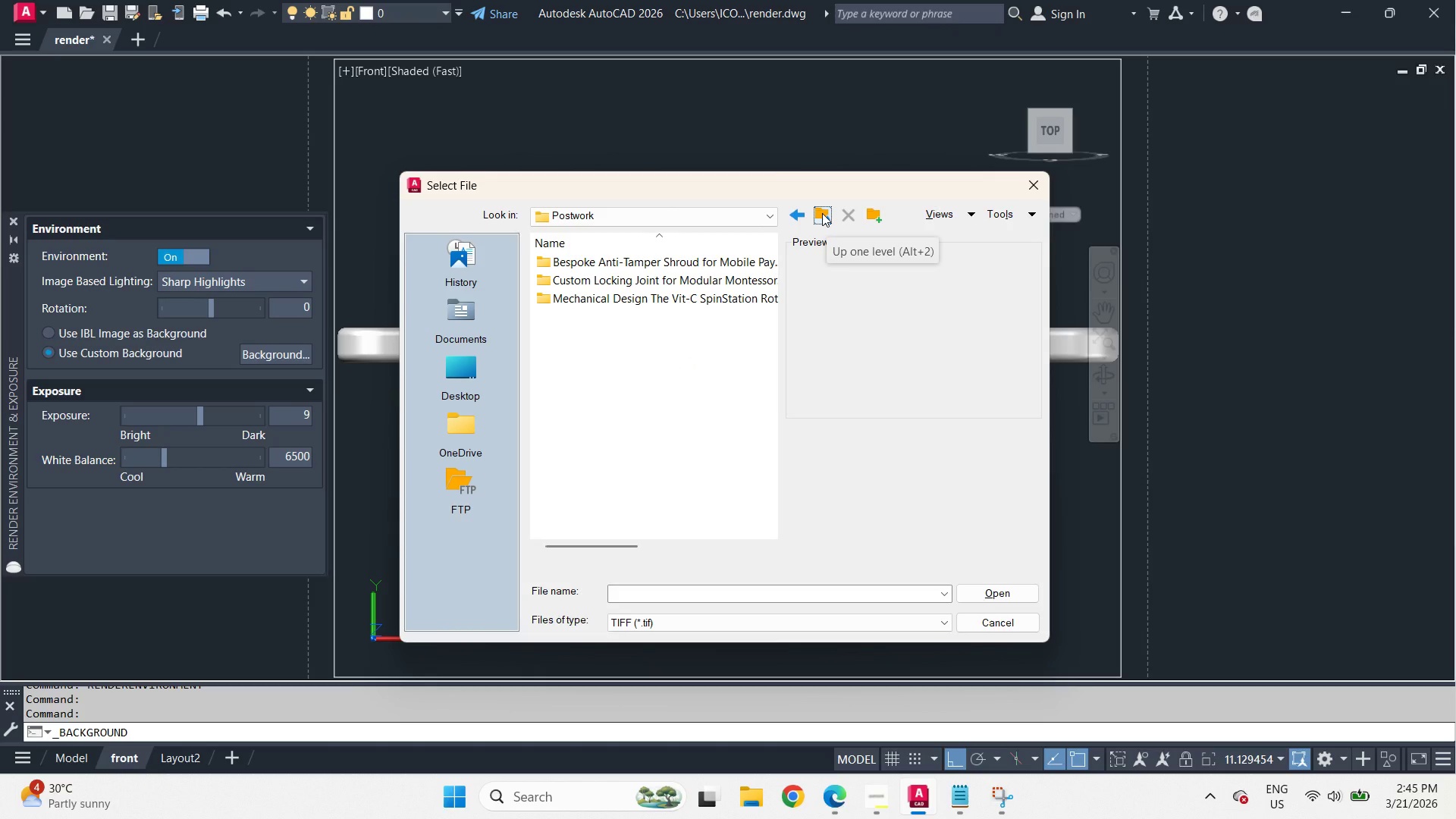 
left_click([646, 627])
 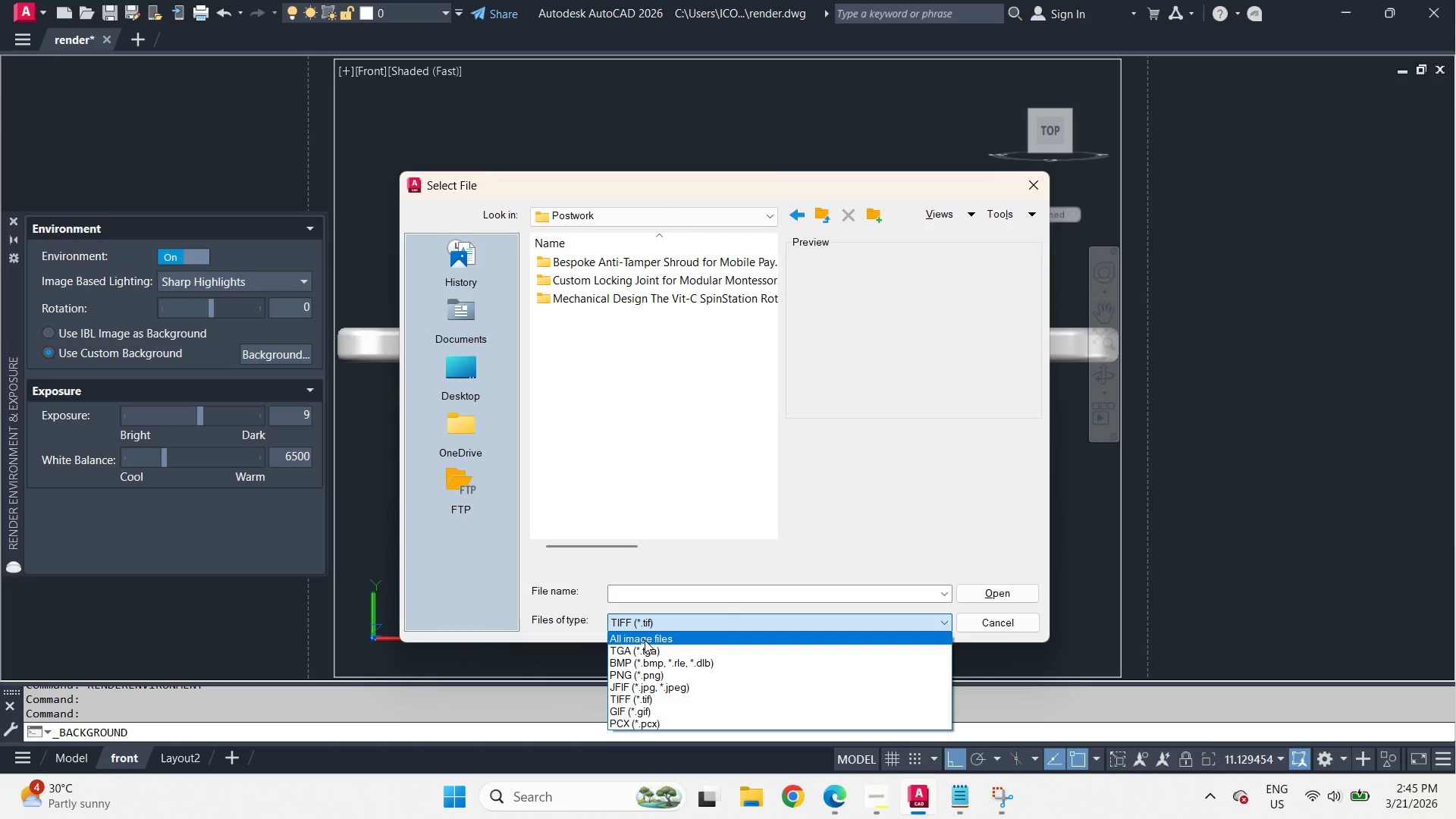 
left_click([645, 641])
 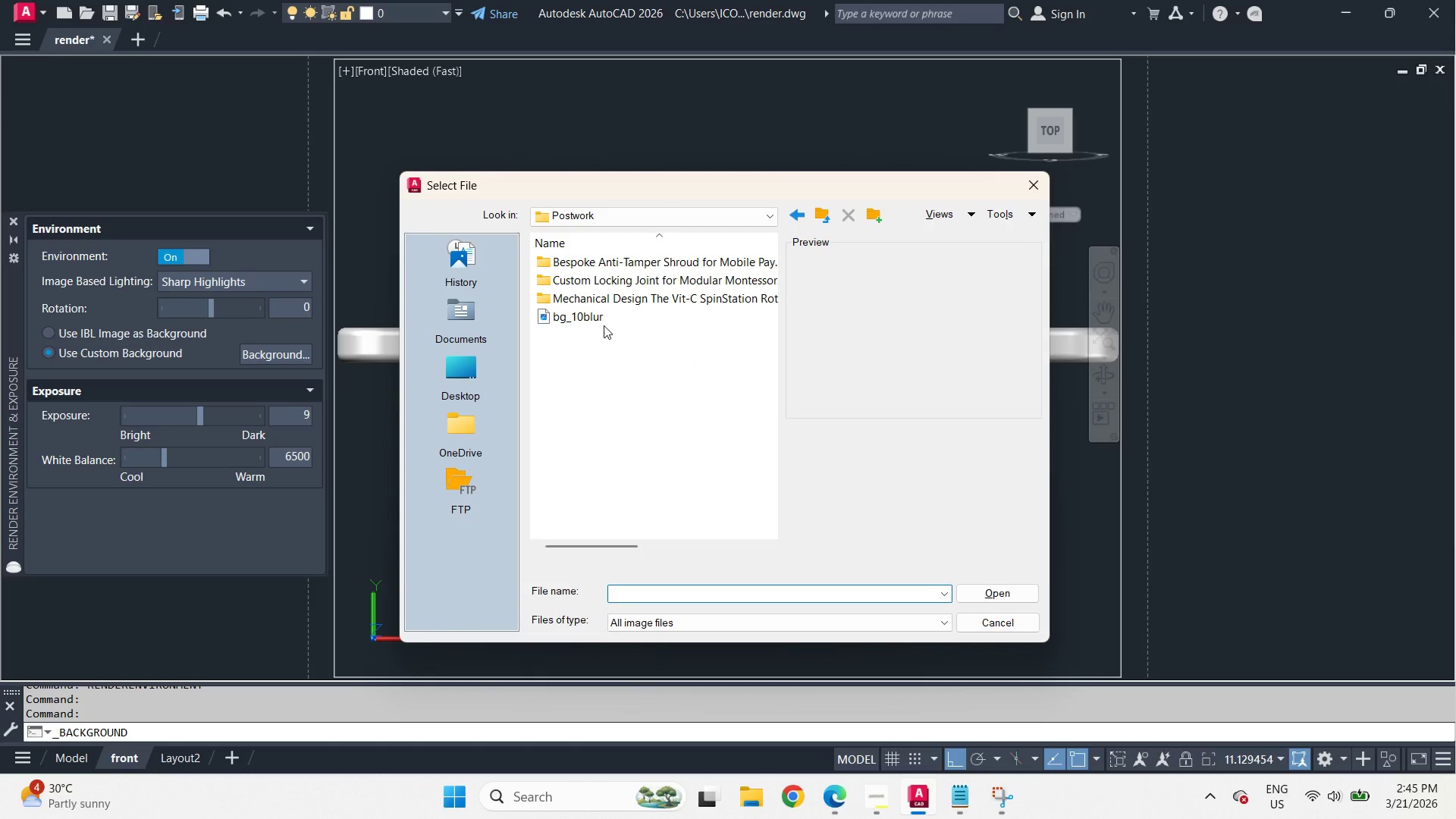 
double_click([600, 314])
 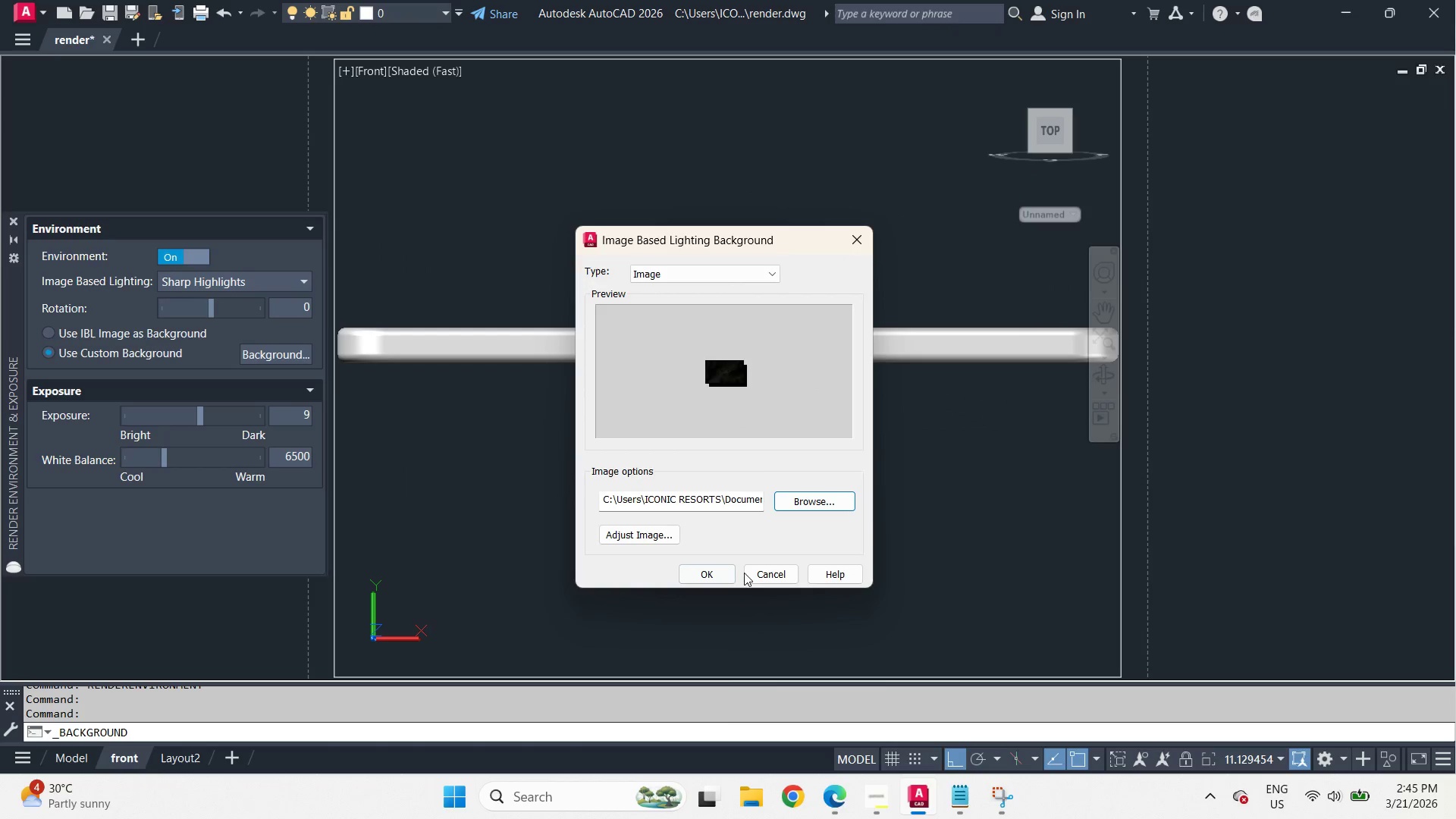 
left_click([717, 575])
 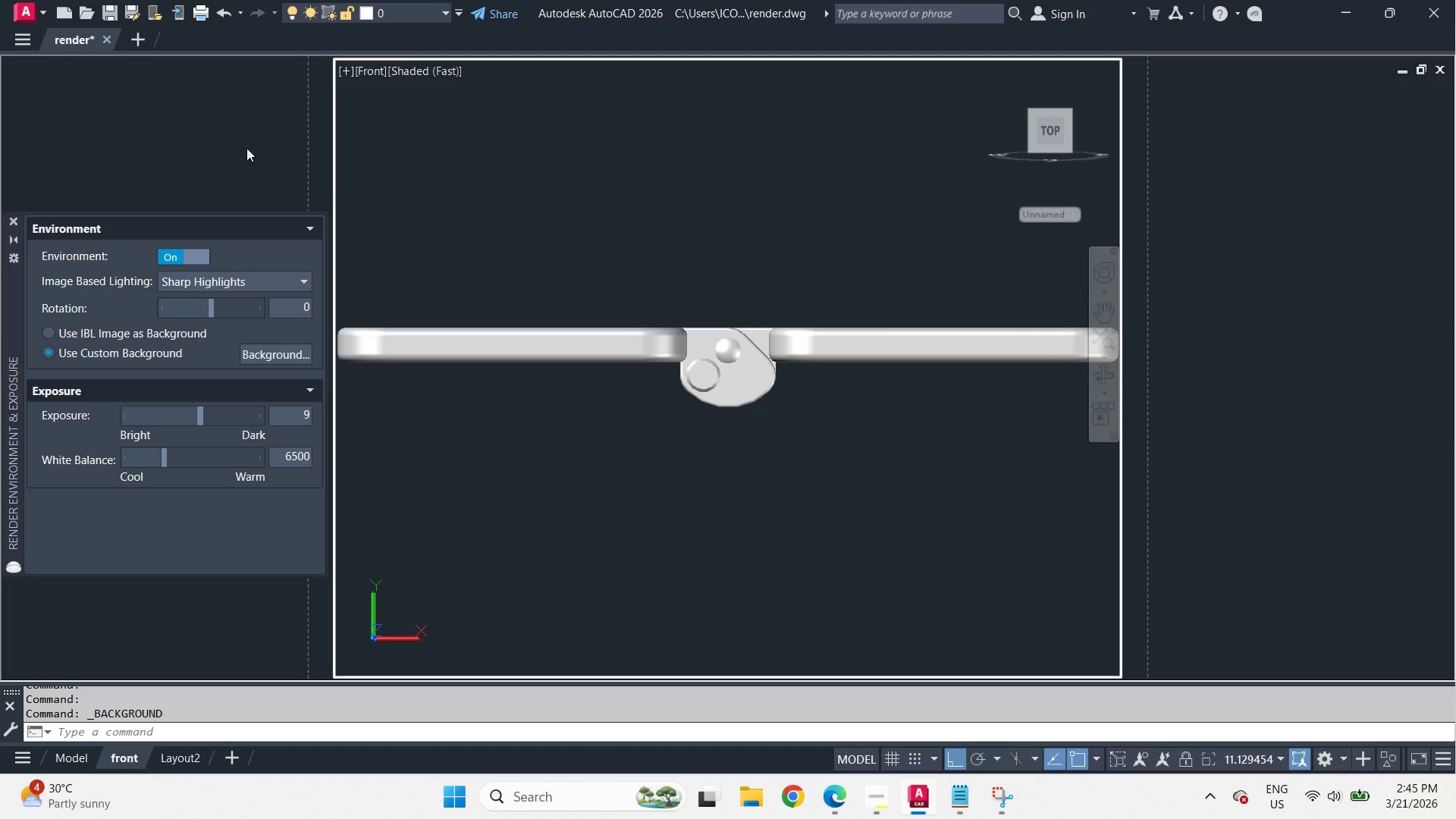 
type(ren)
 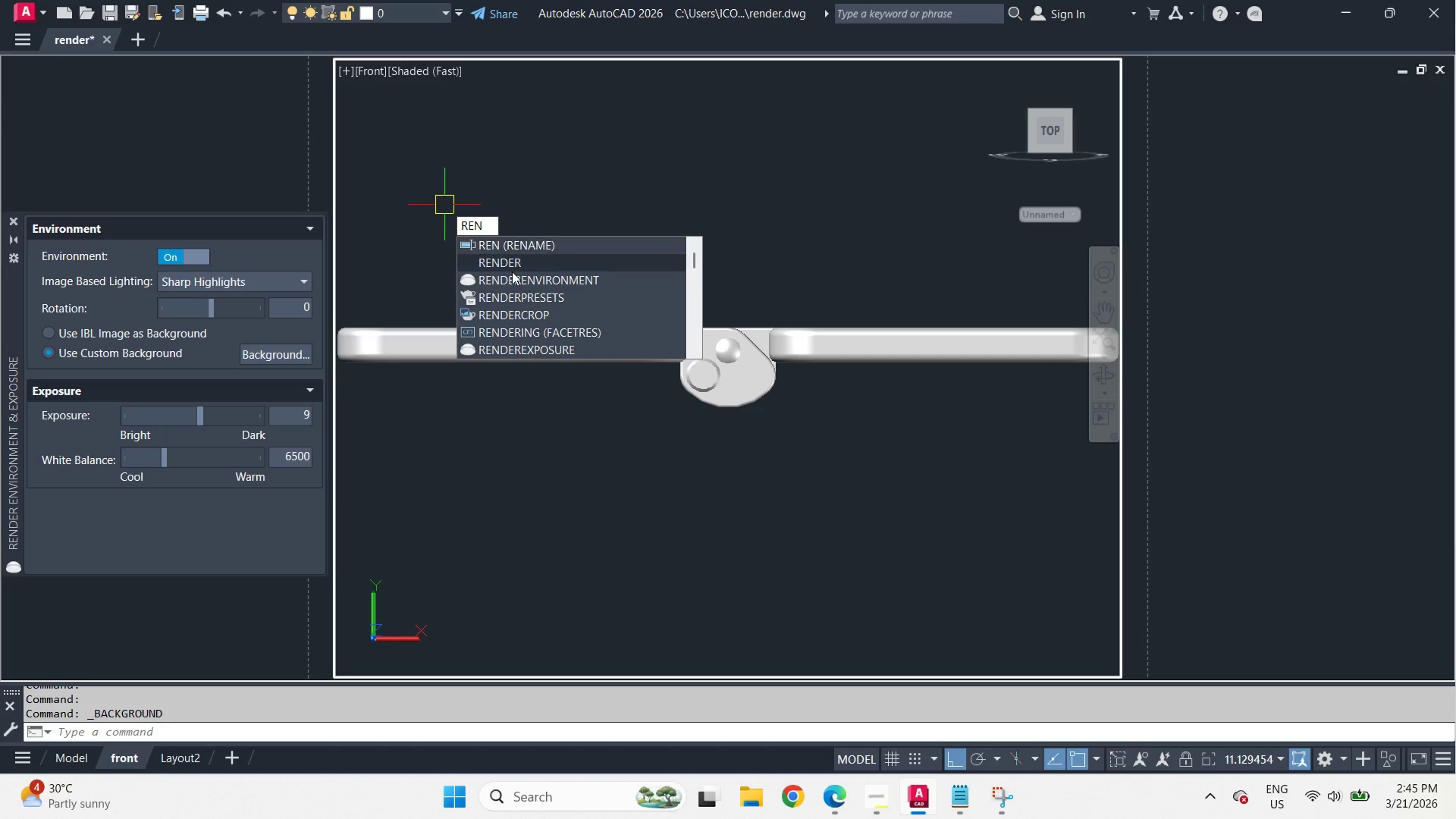 
left_click([524, 294])
 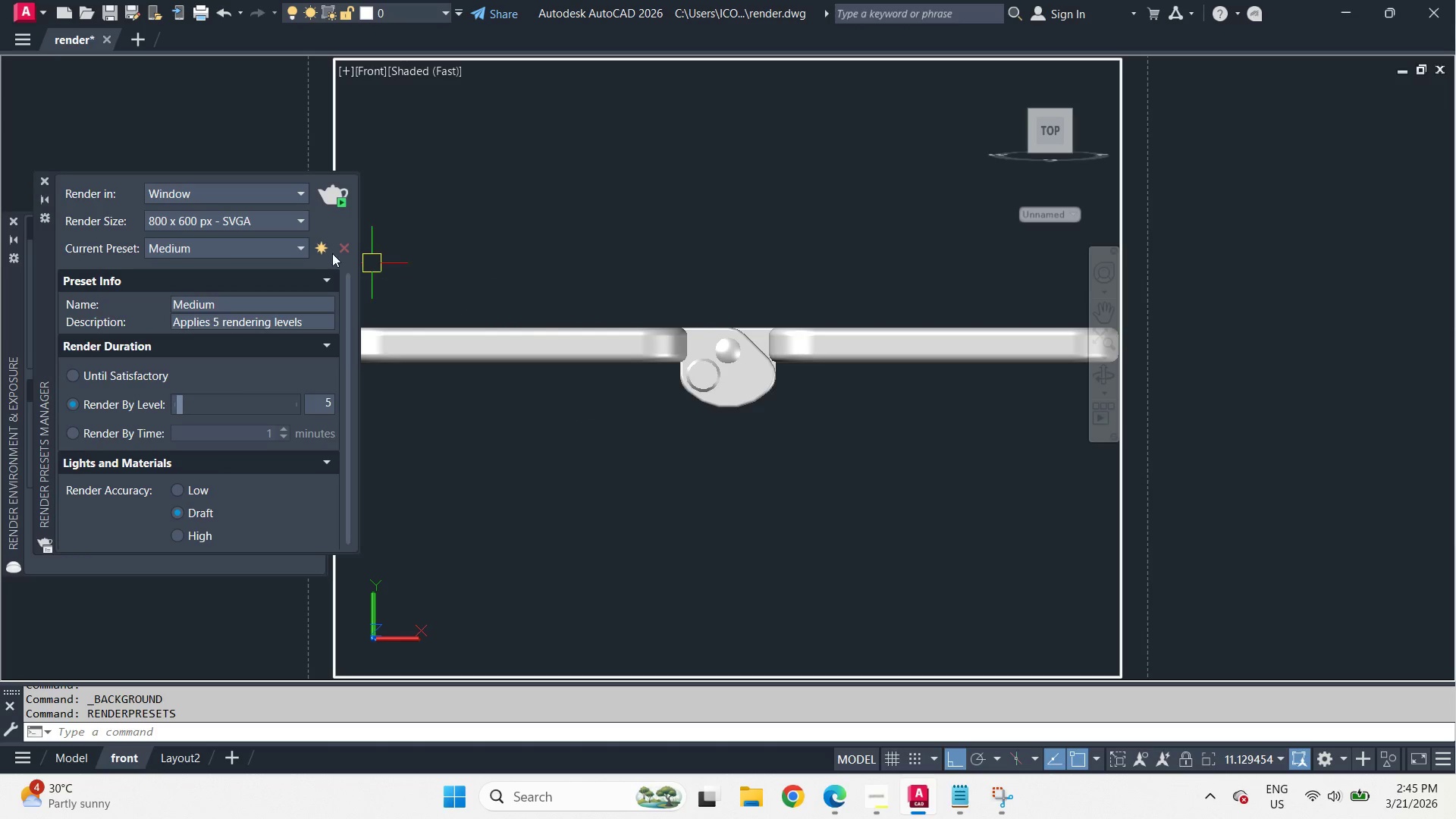 
left_click([285, 225])
 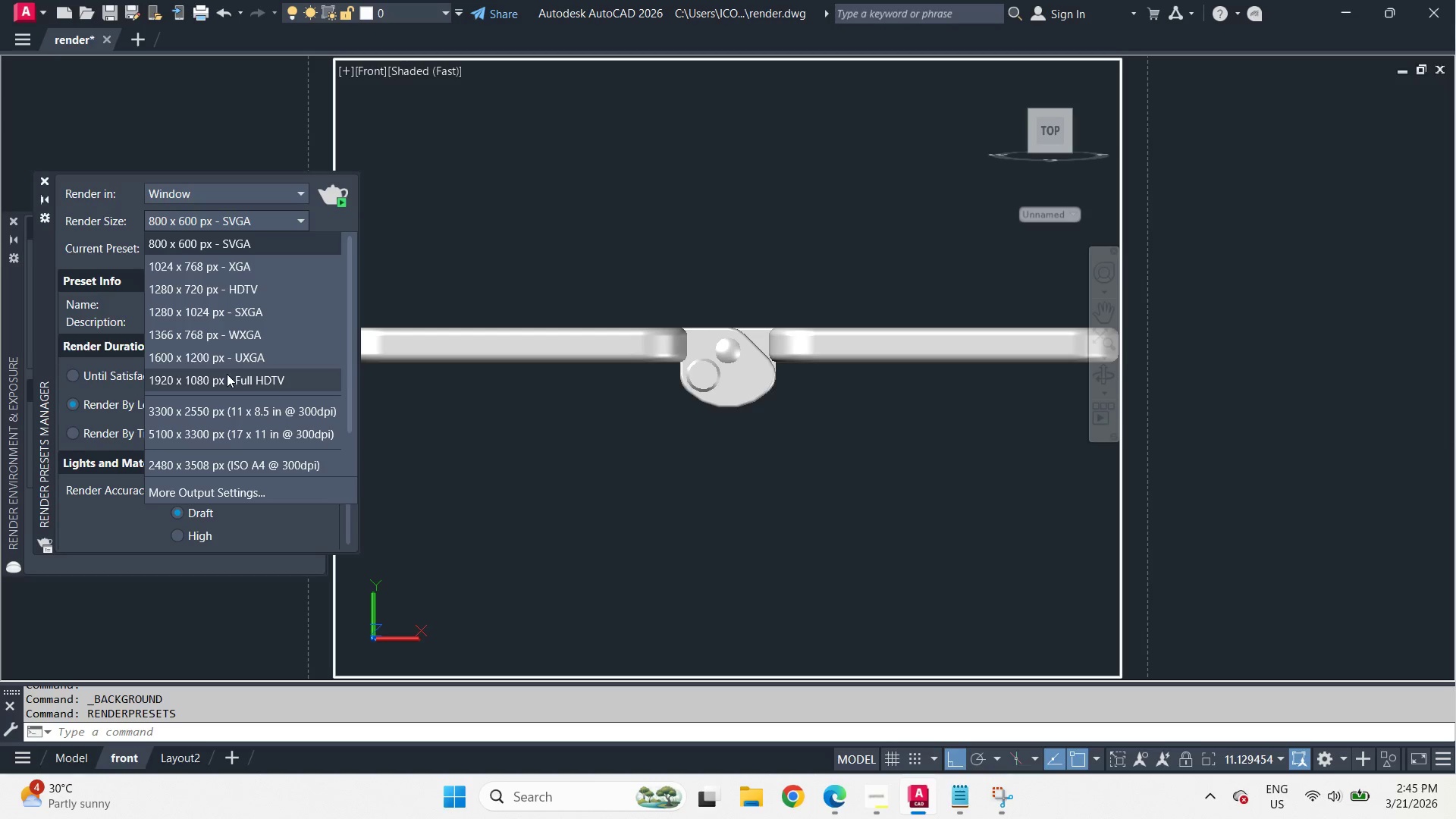 
left_click([227, 380])
 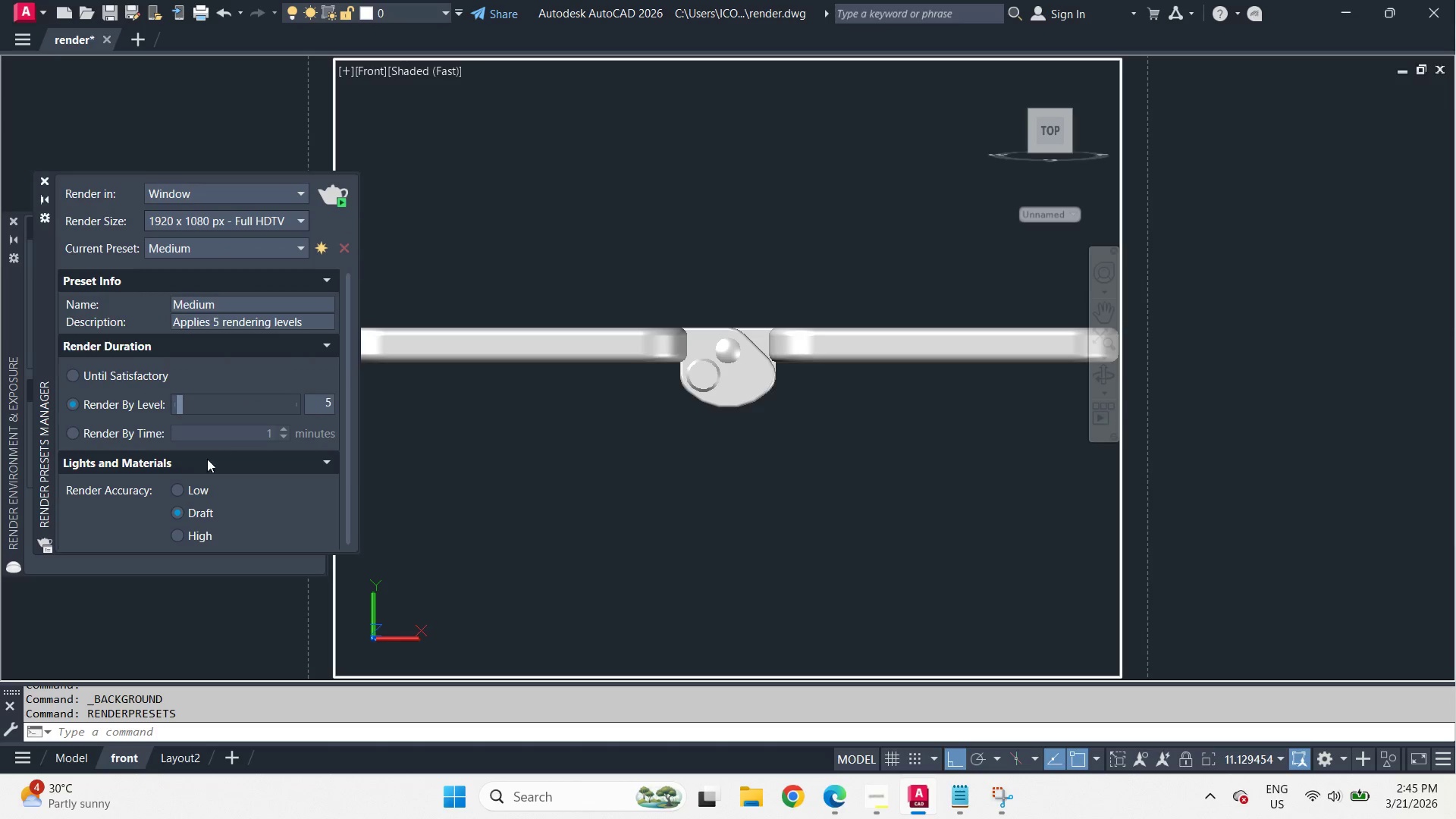 
left_click([193, 488])
 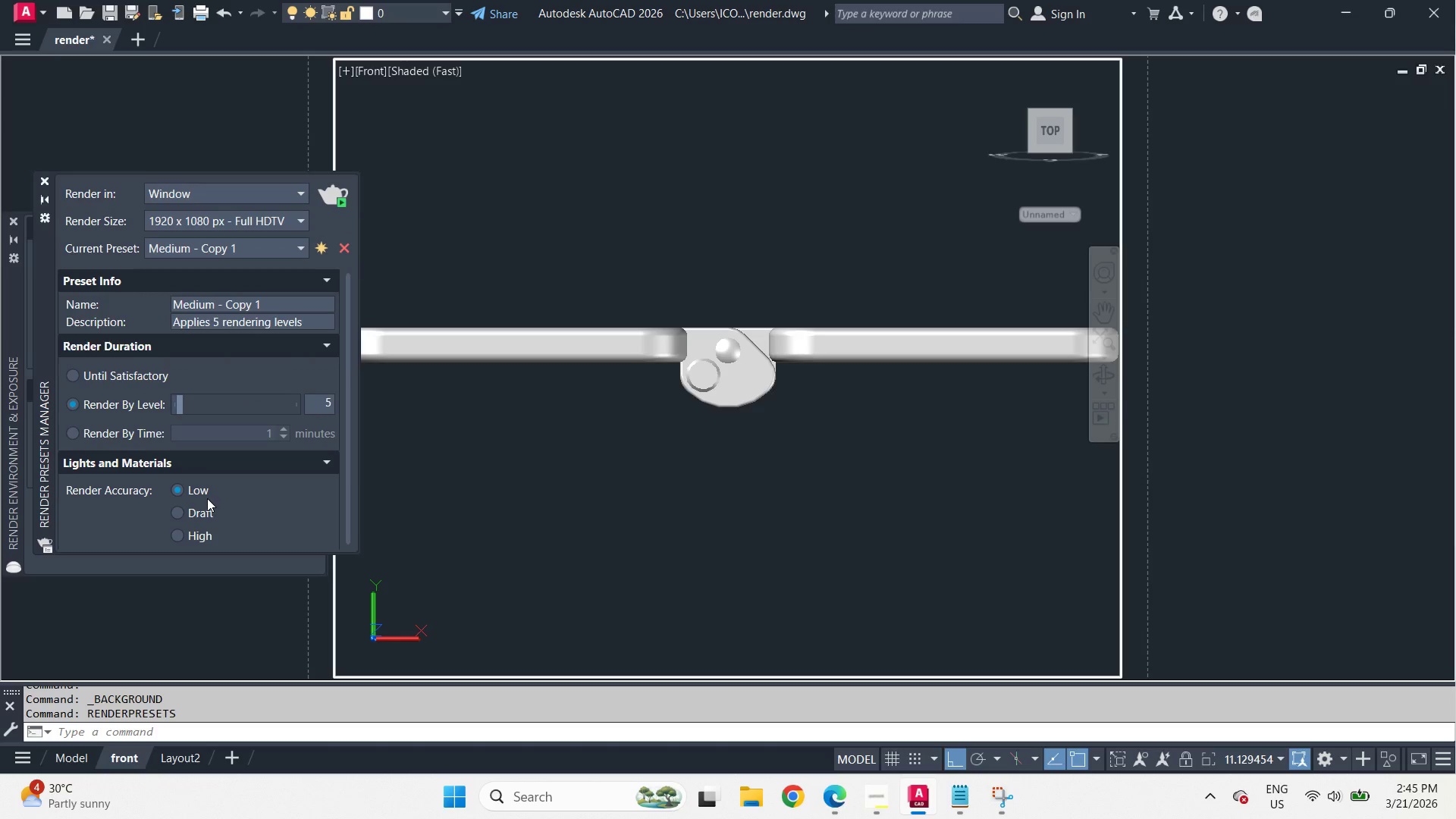 
left_click([247, 245])
 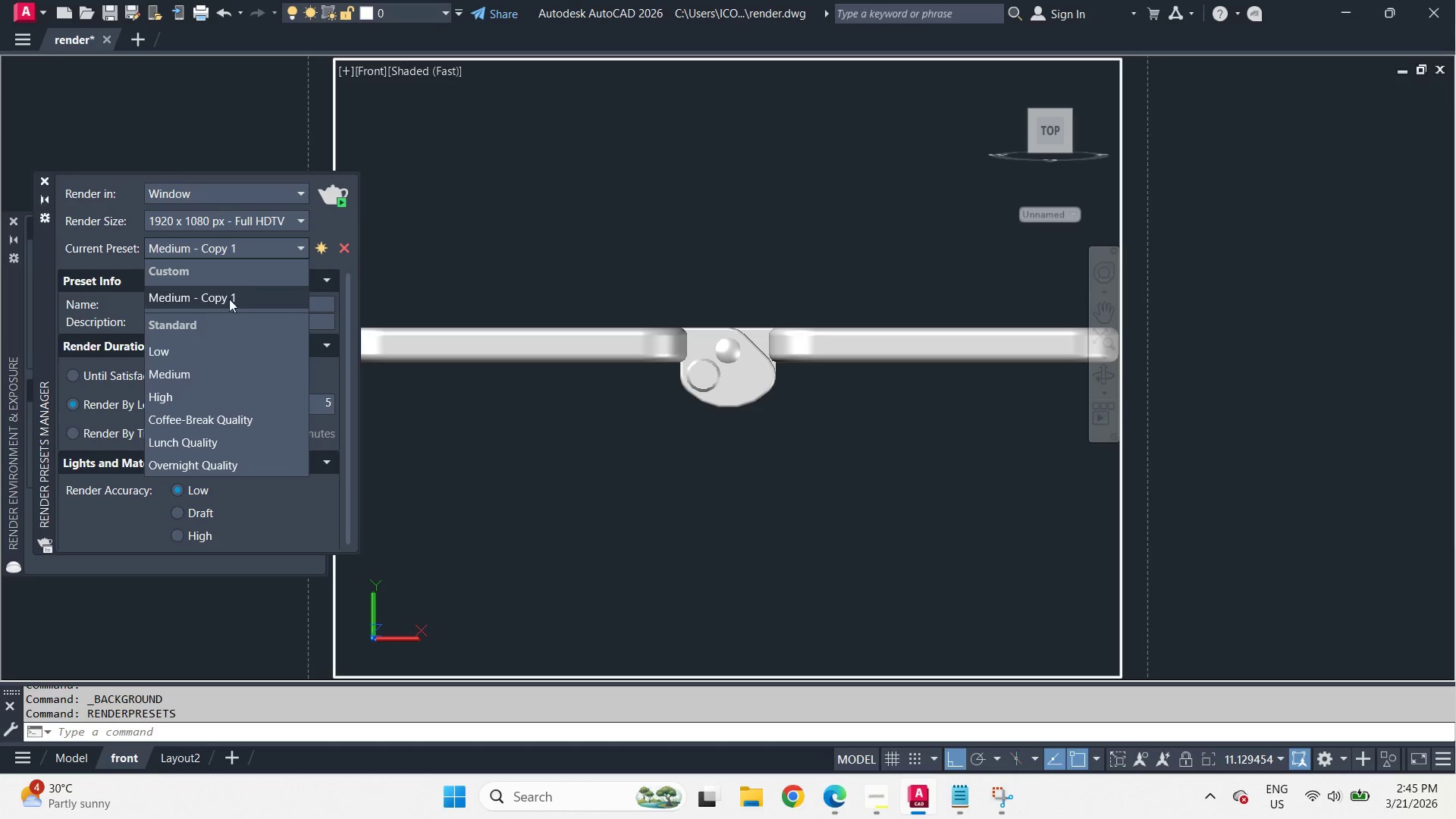 
left_click([212, 350])
 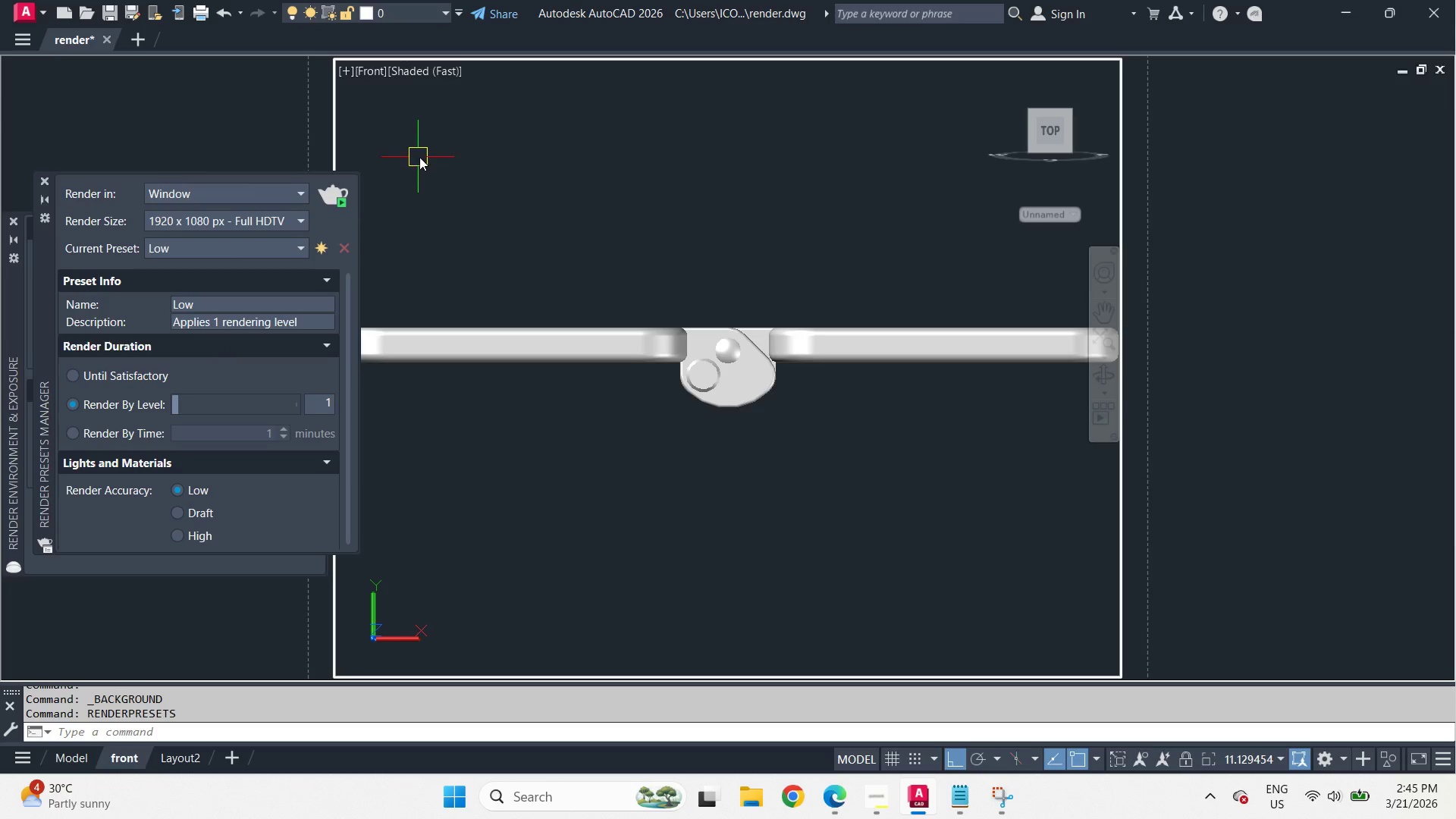 
double_click([470, 191])
 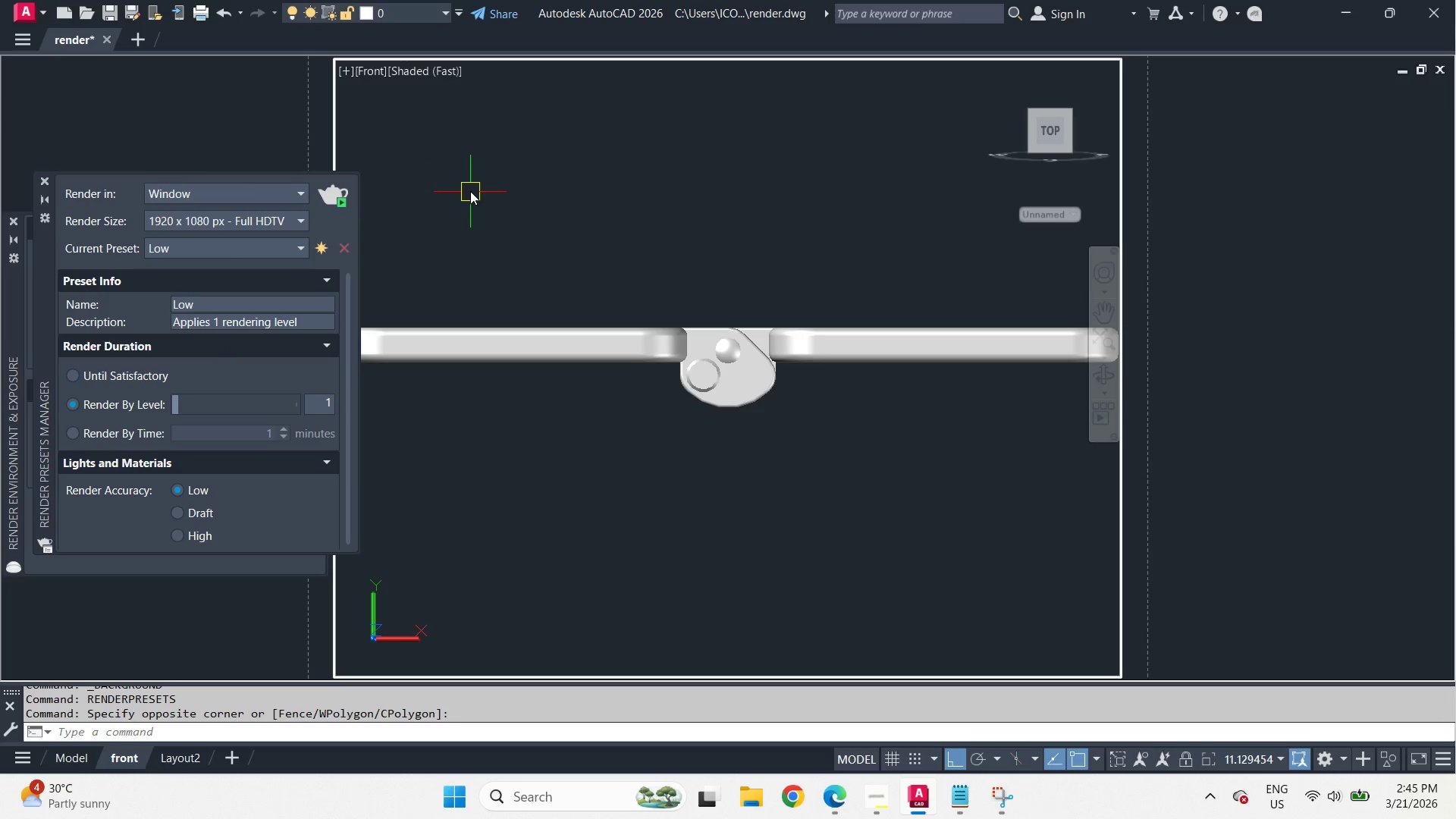 
key(R)
 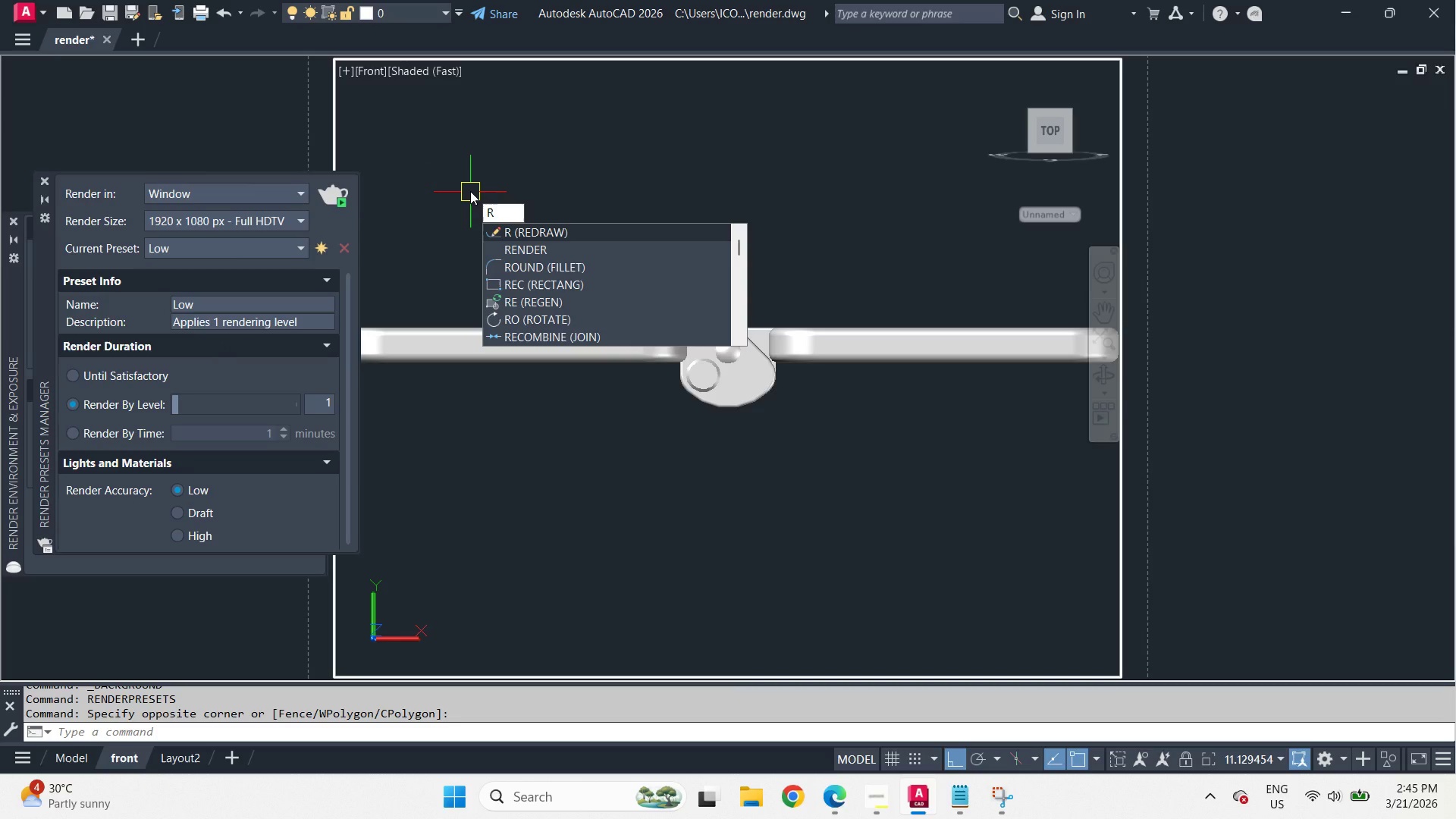 
key(Escape)
 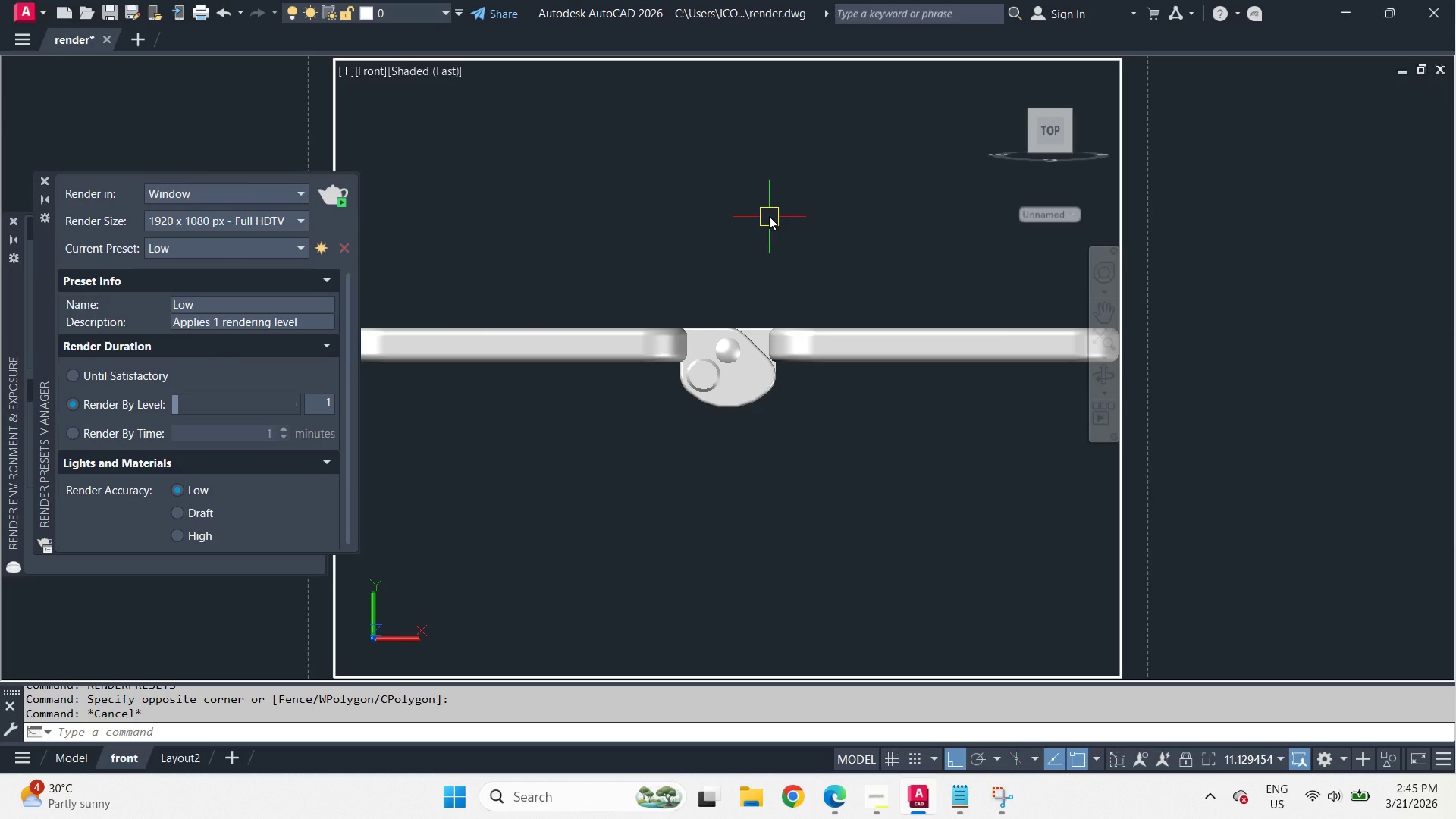 
type(mat )
 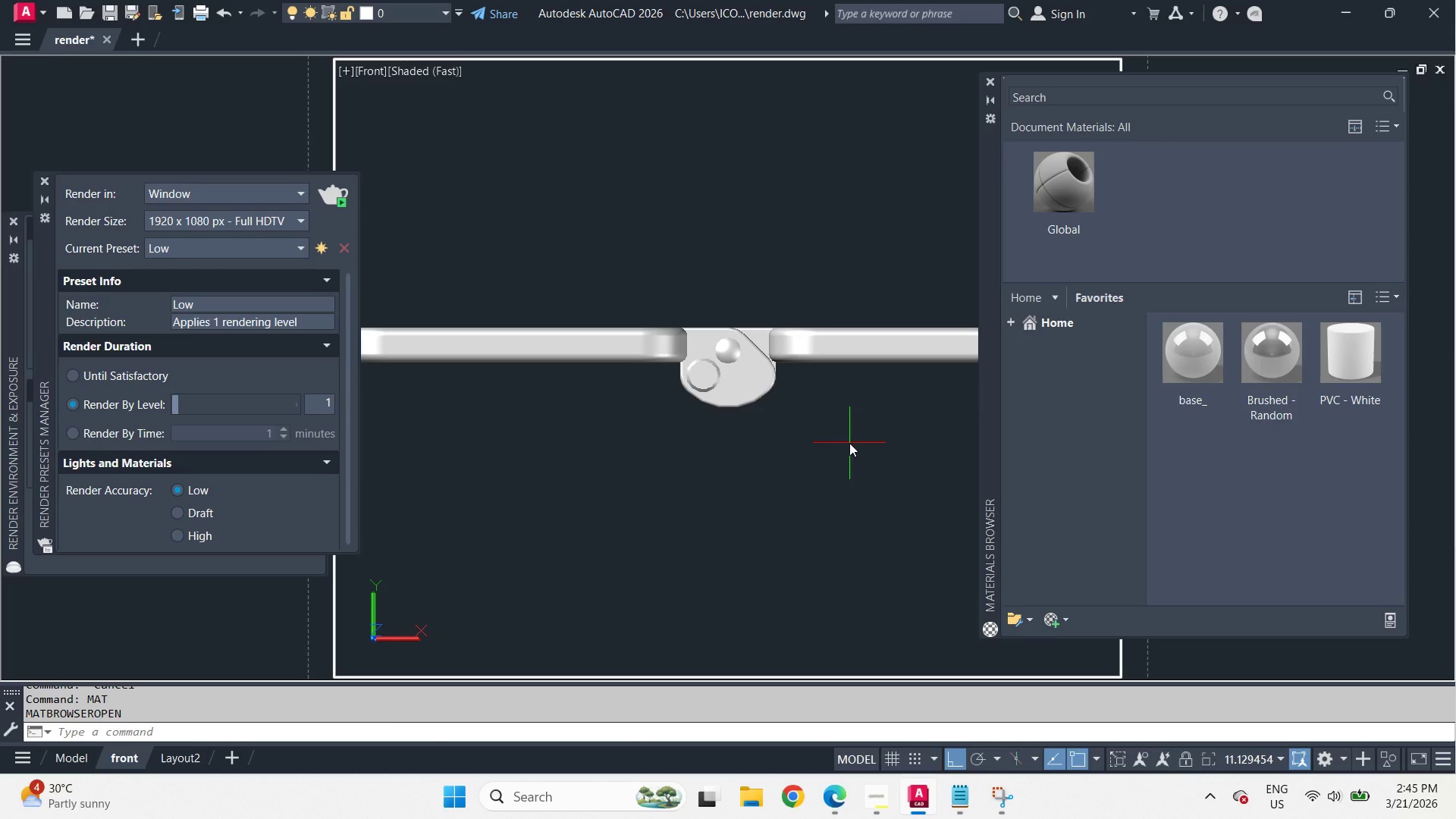 
wait(5.47)
 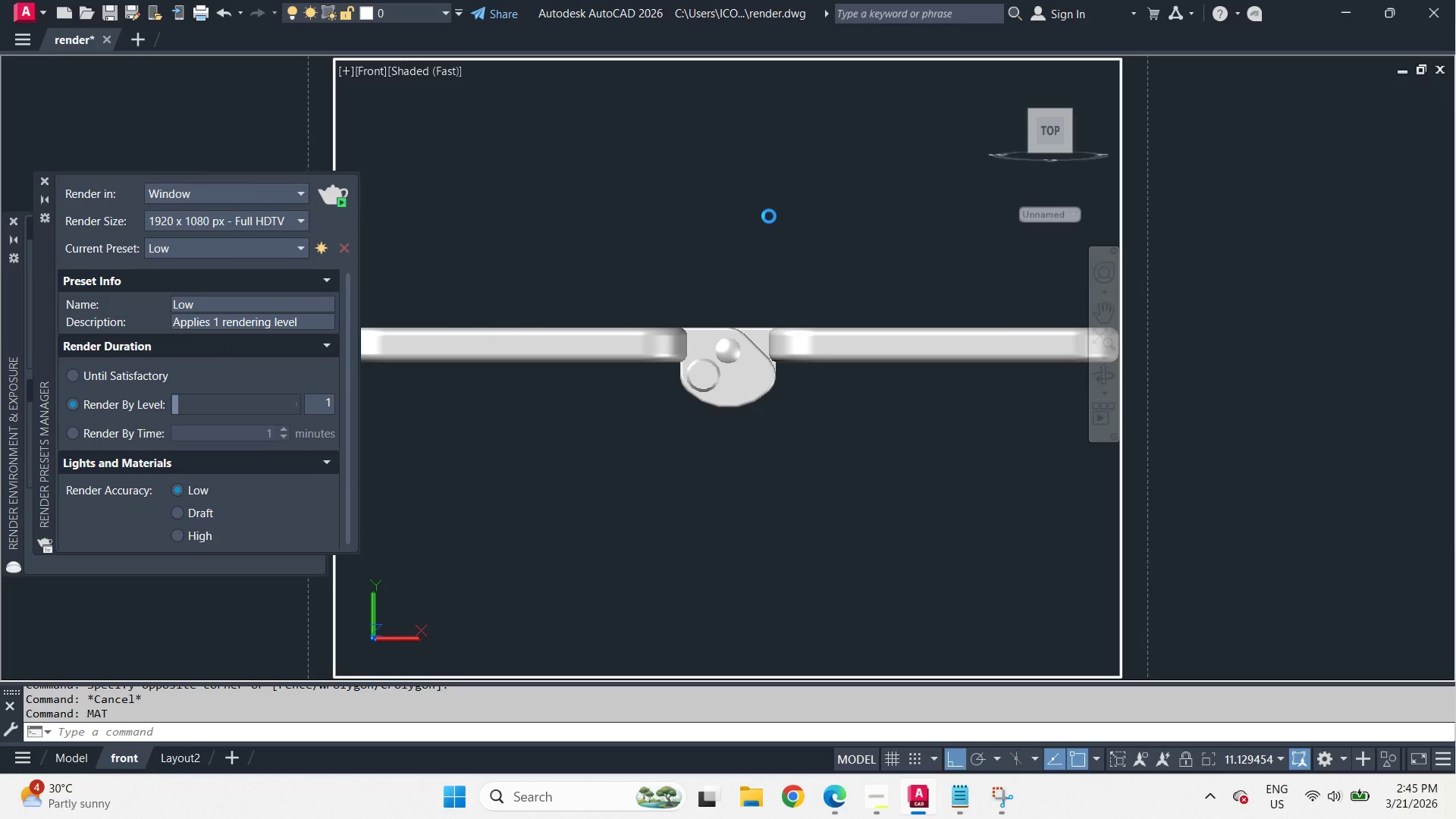 
left_click([623, 228])
 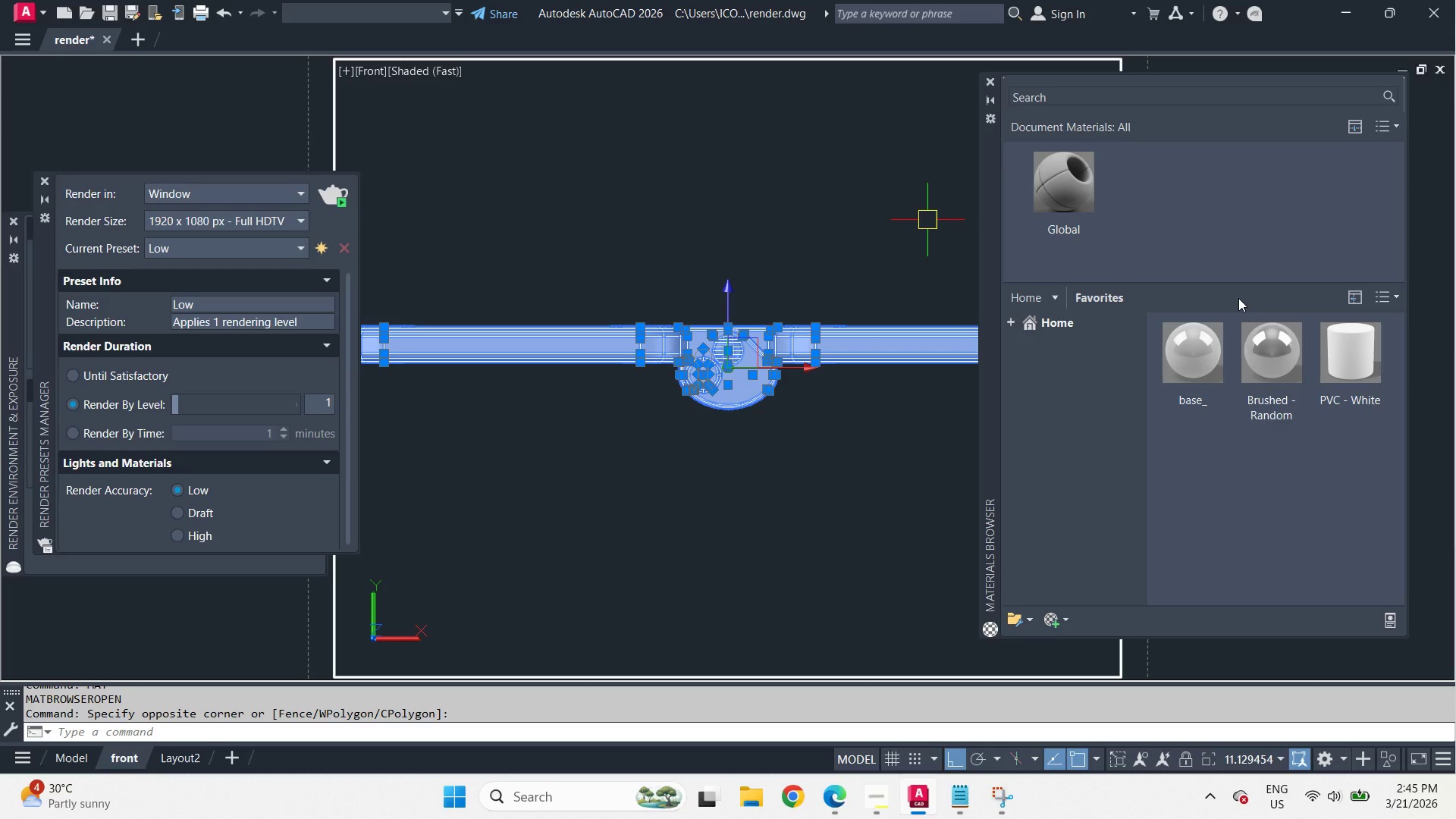 
right_click([1256, 371])
 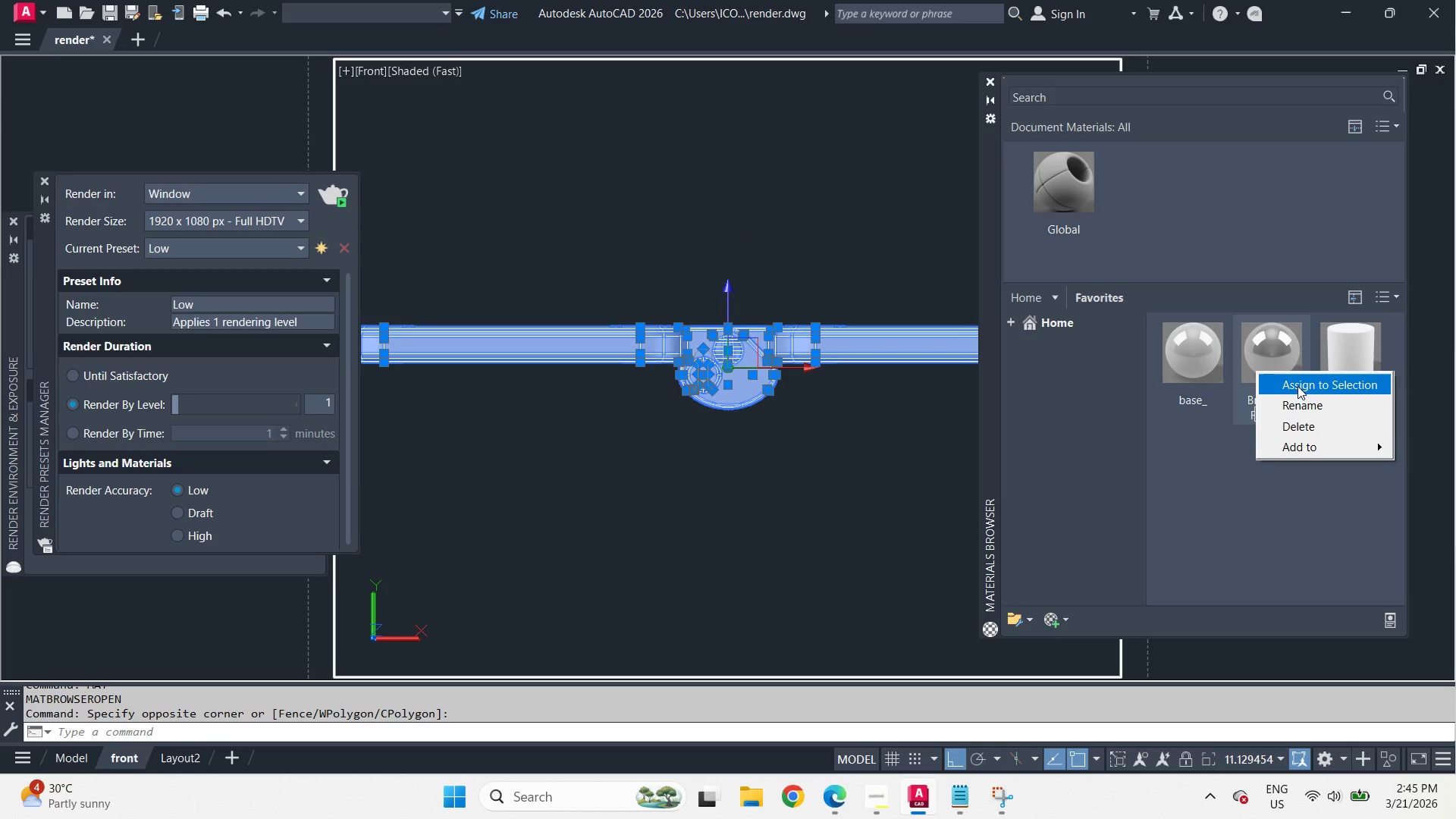 
left_click([1298, 386])
 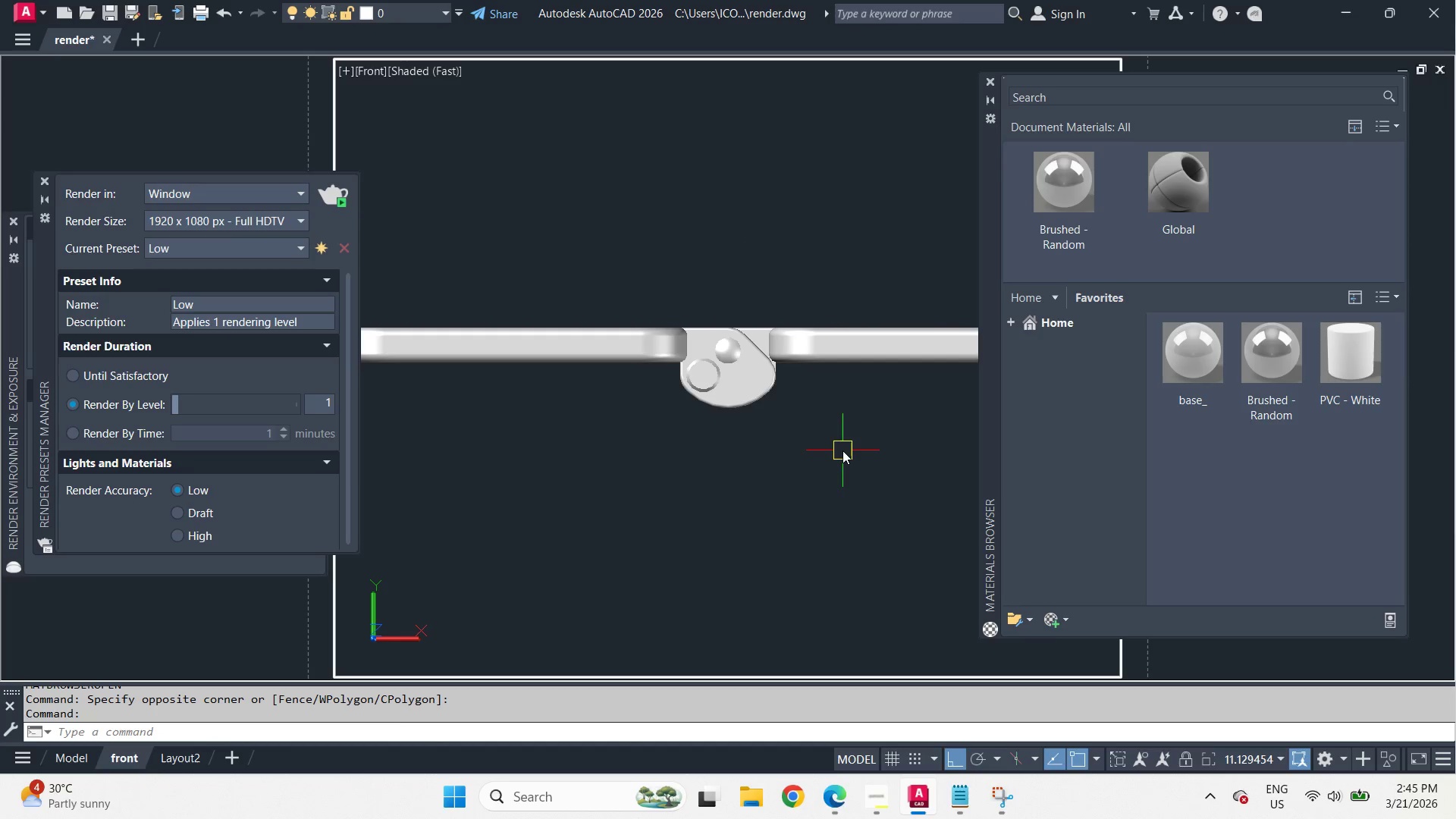 
double_click([825, 480])
 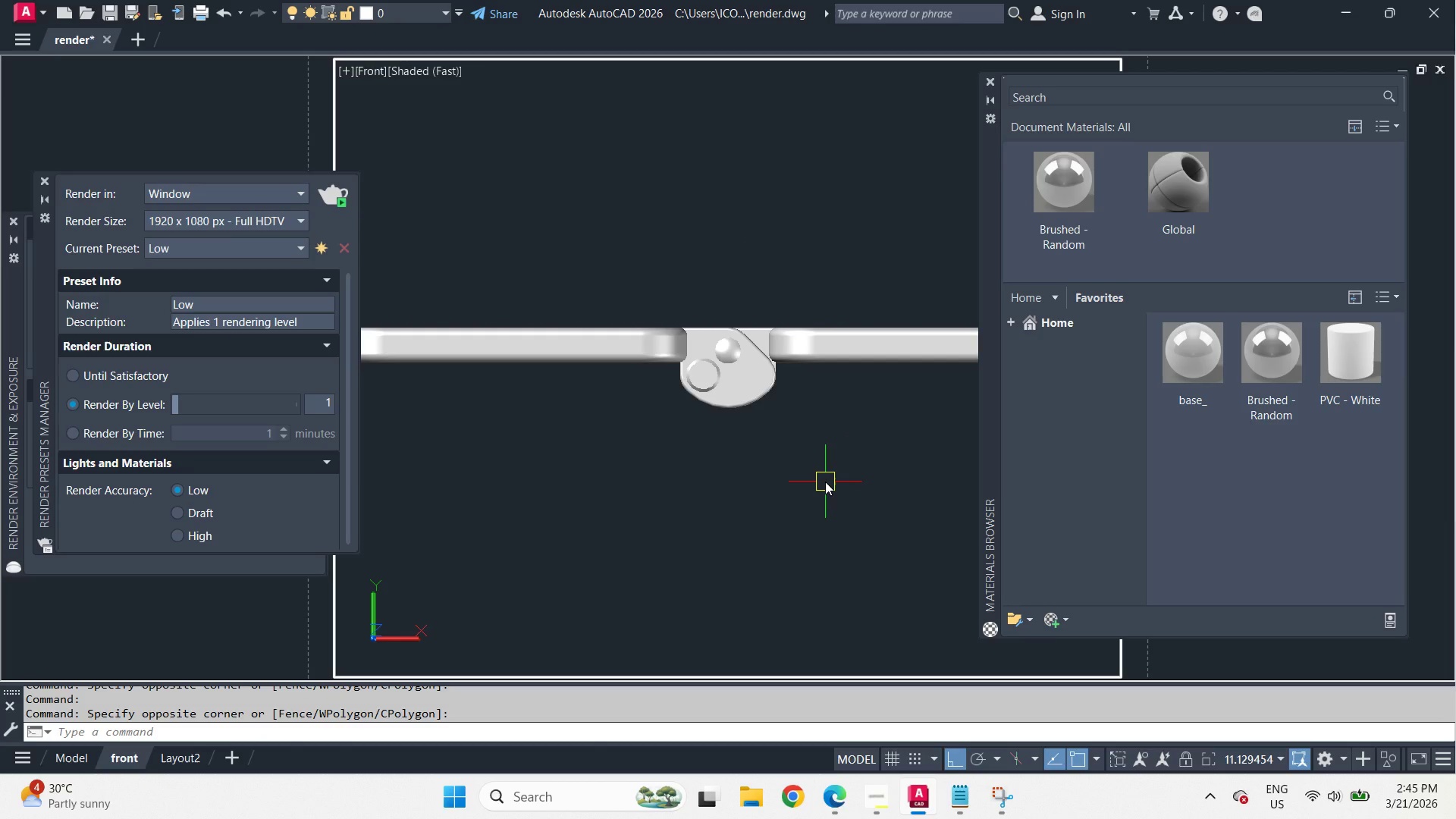 
type(rr )
 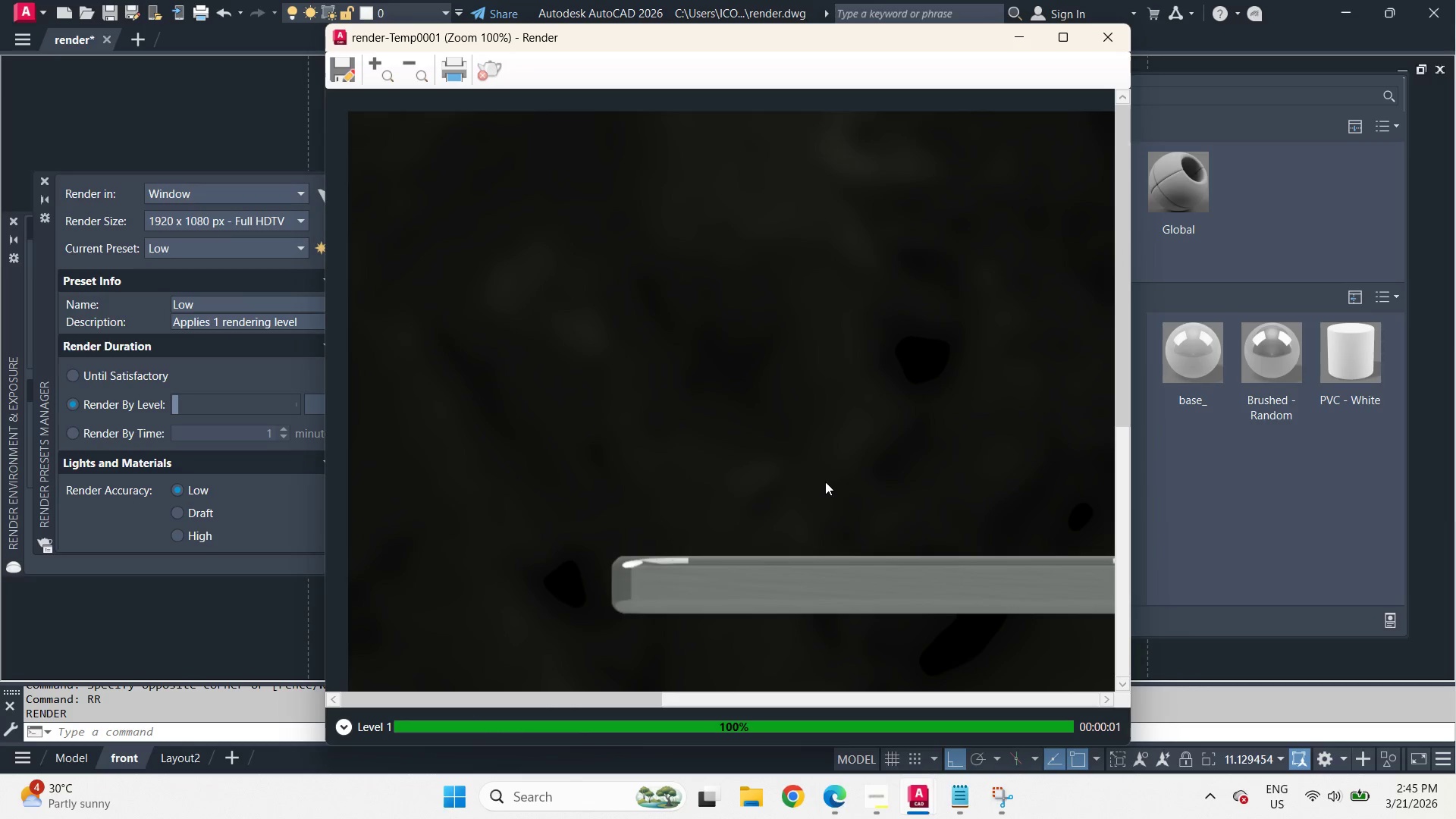 
scroll: coordinate [726, 394], scroll_direction: none, amount: 0.0
 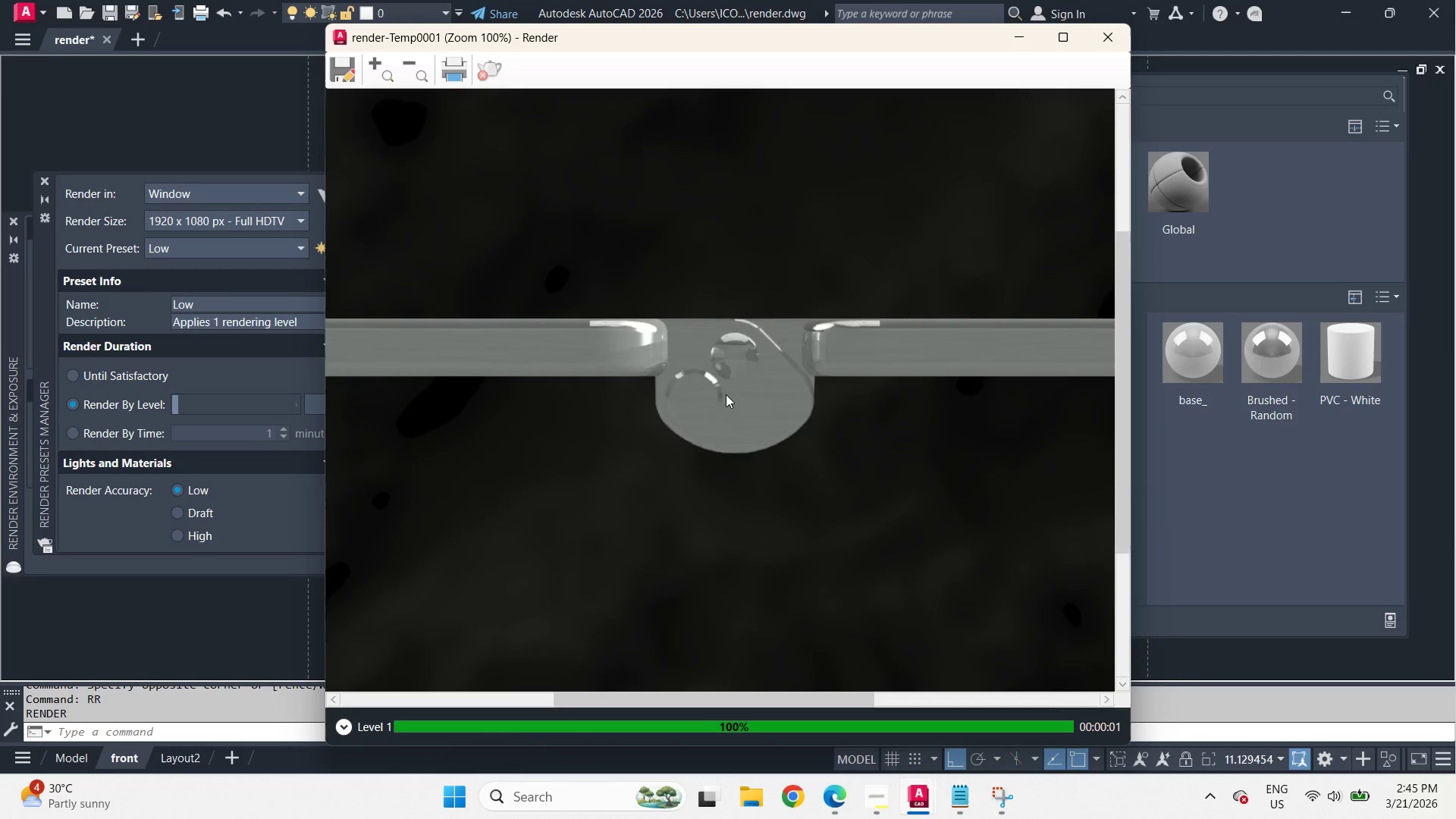 
scroll: coordinate [726, 394], scroll_direction: down, amount: 1.0
 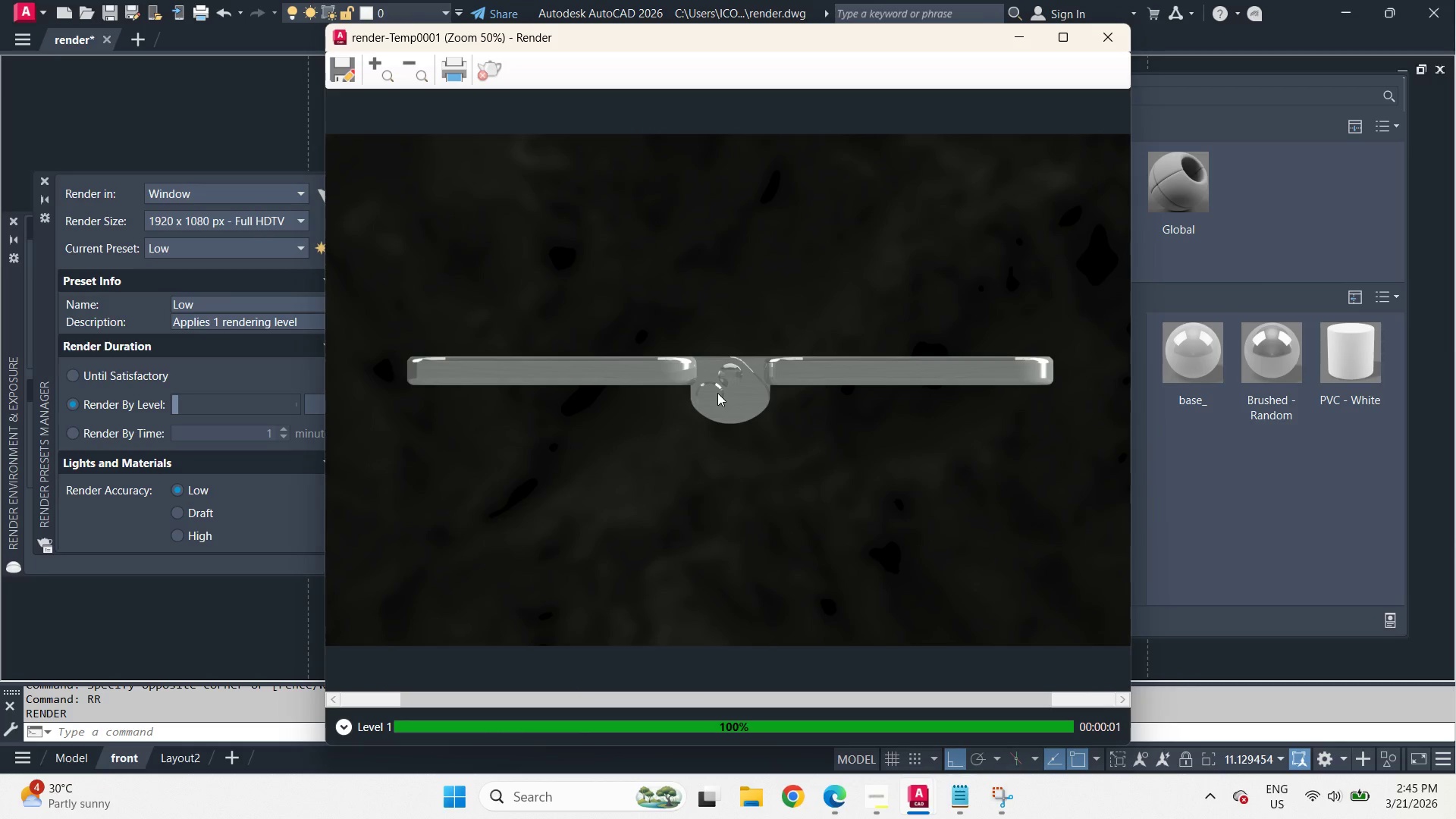 
scroll: coordinate [717, 389], scroll_direction: up, amount: 1.0
 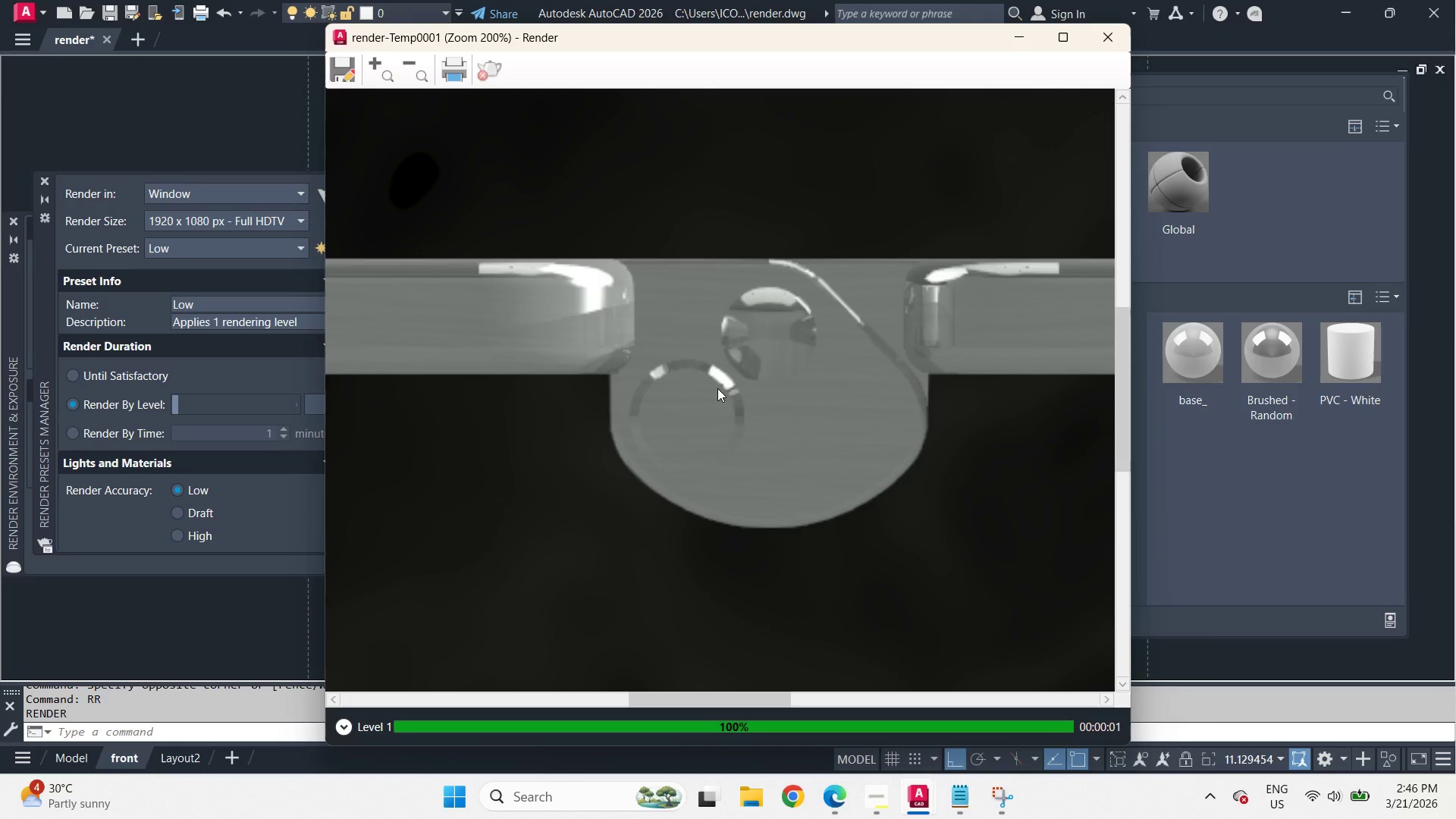 
scroll: coordinate [717, 388], scroll_direction: down, amount: 1.0
 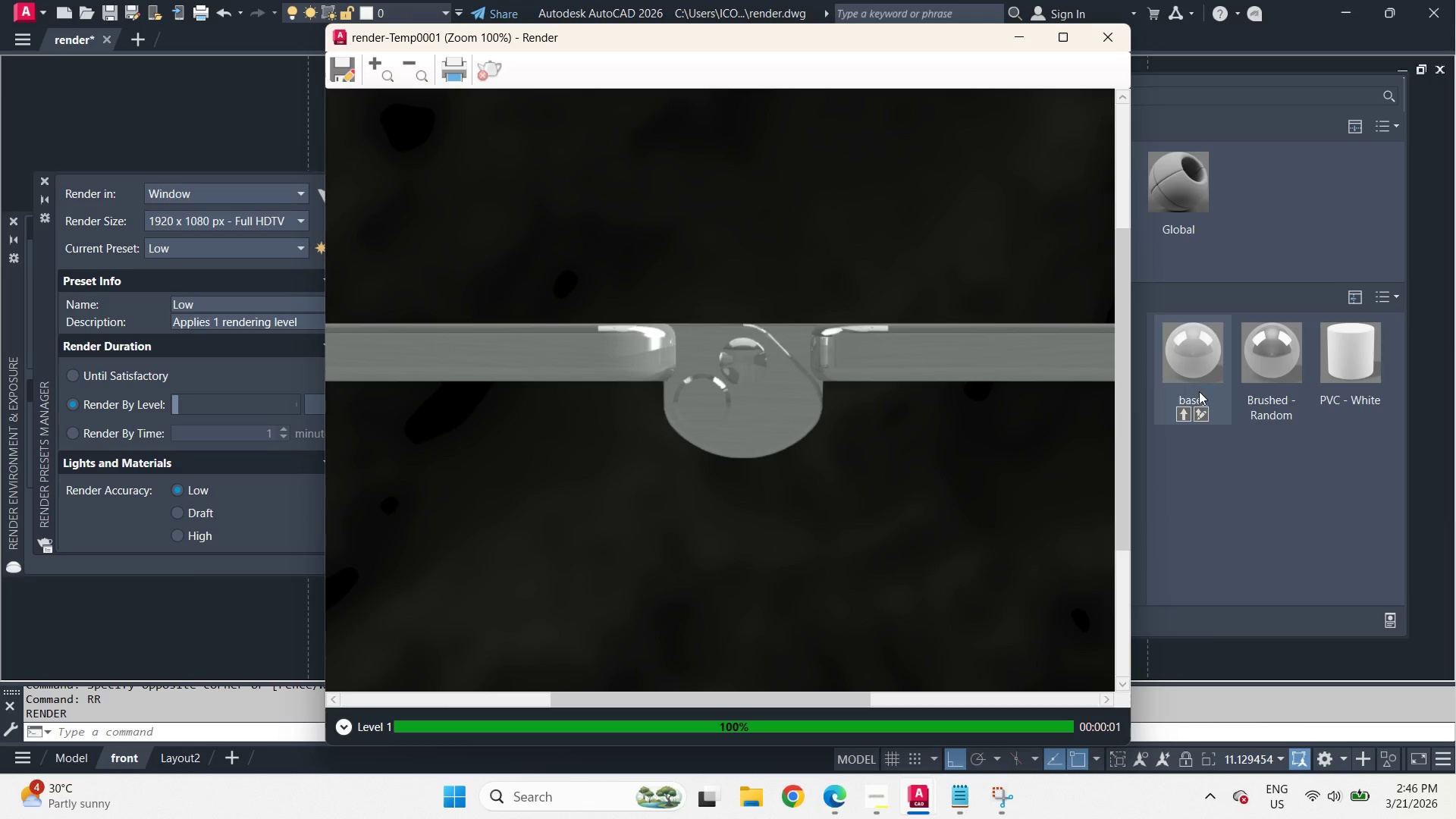 
left_click([1259, 510])
 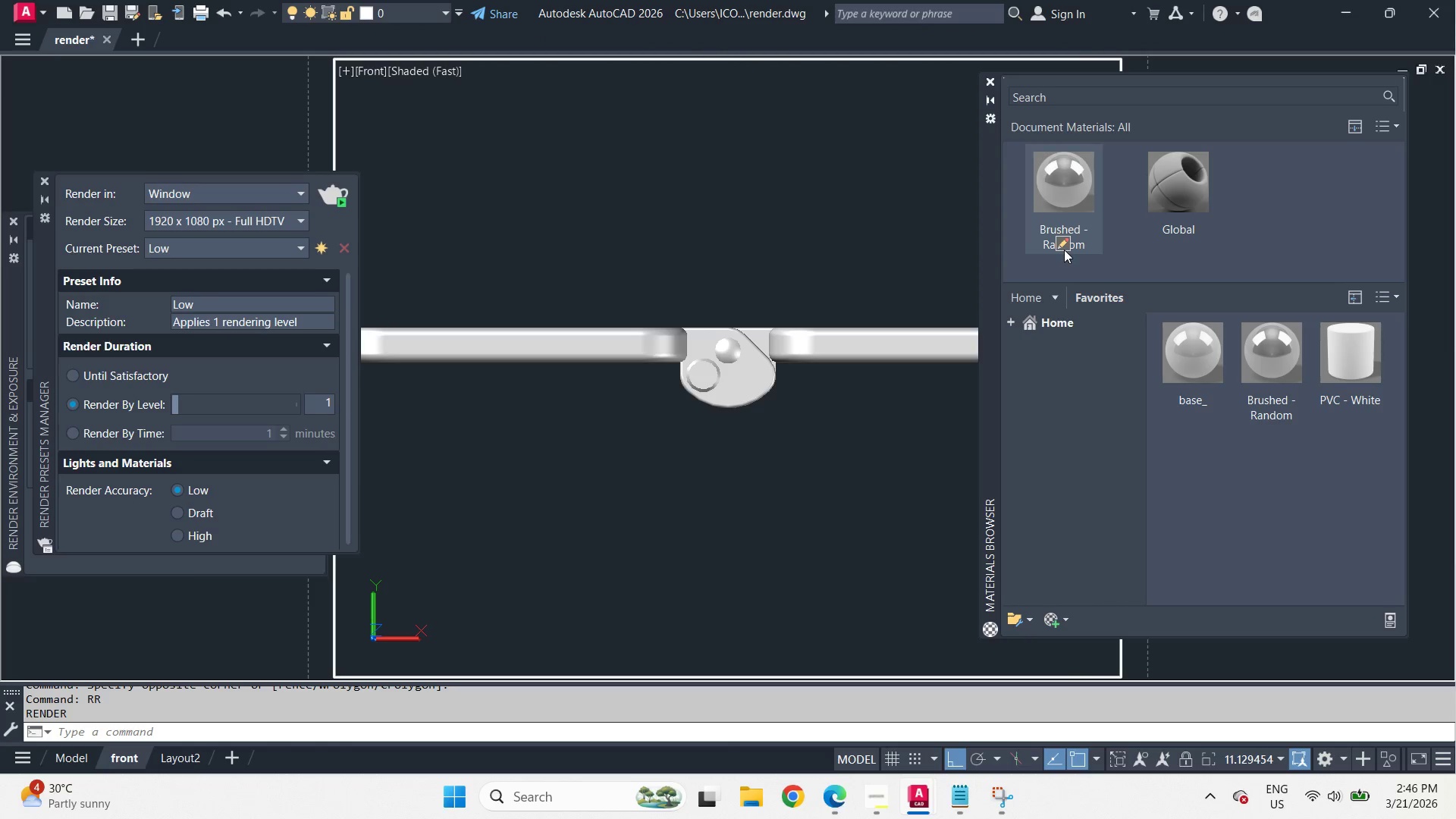 
left_click([1062, 246])
 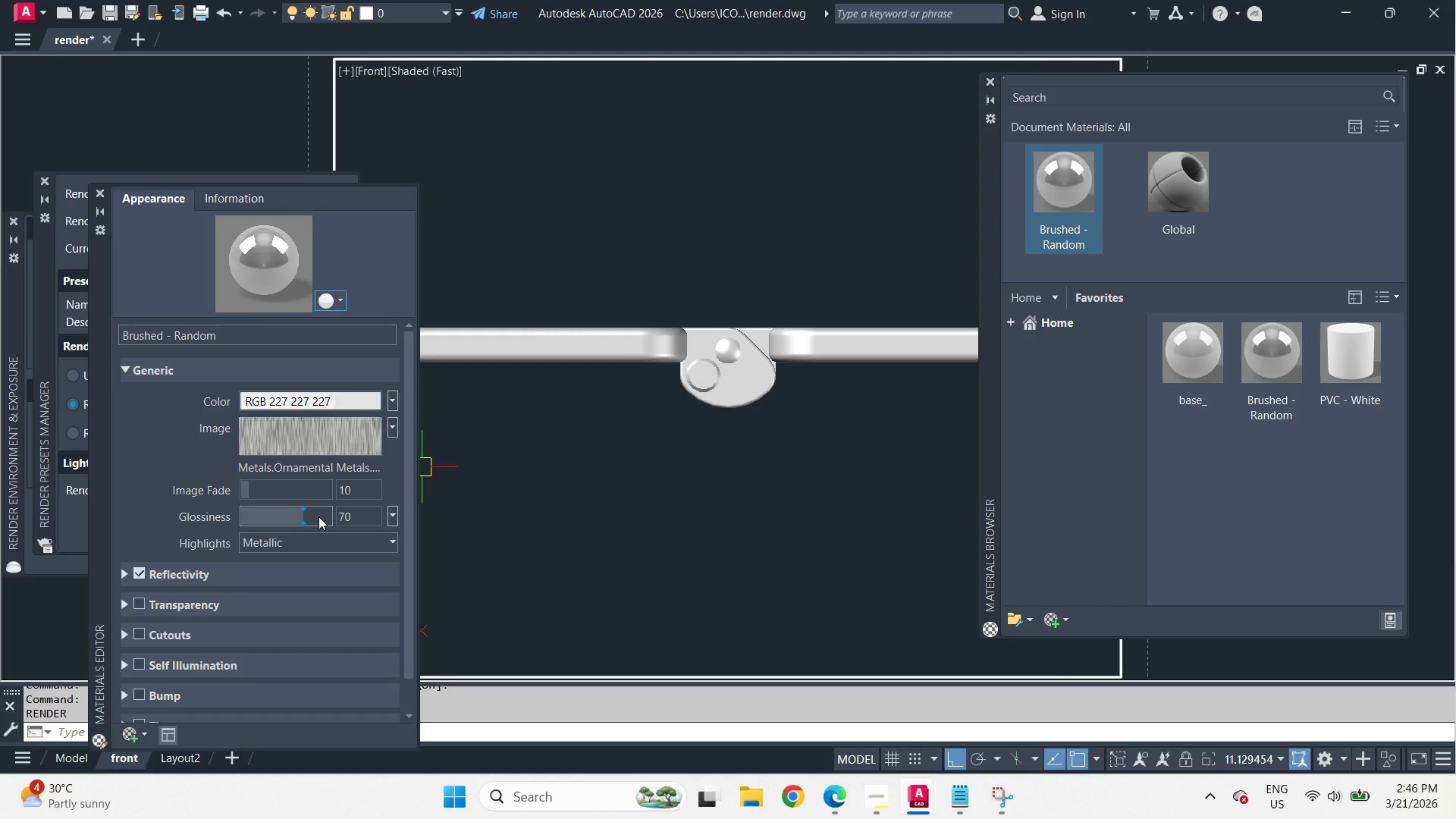 
left_click_drag(start_coordinate=[365, 518], to_coordinate=[355, 521])
 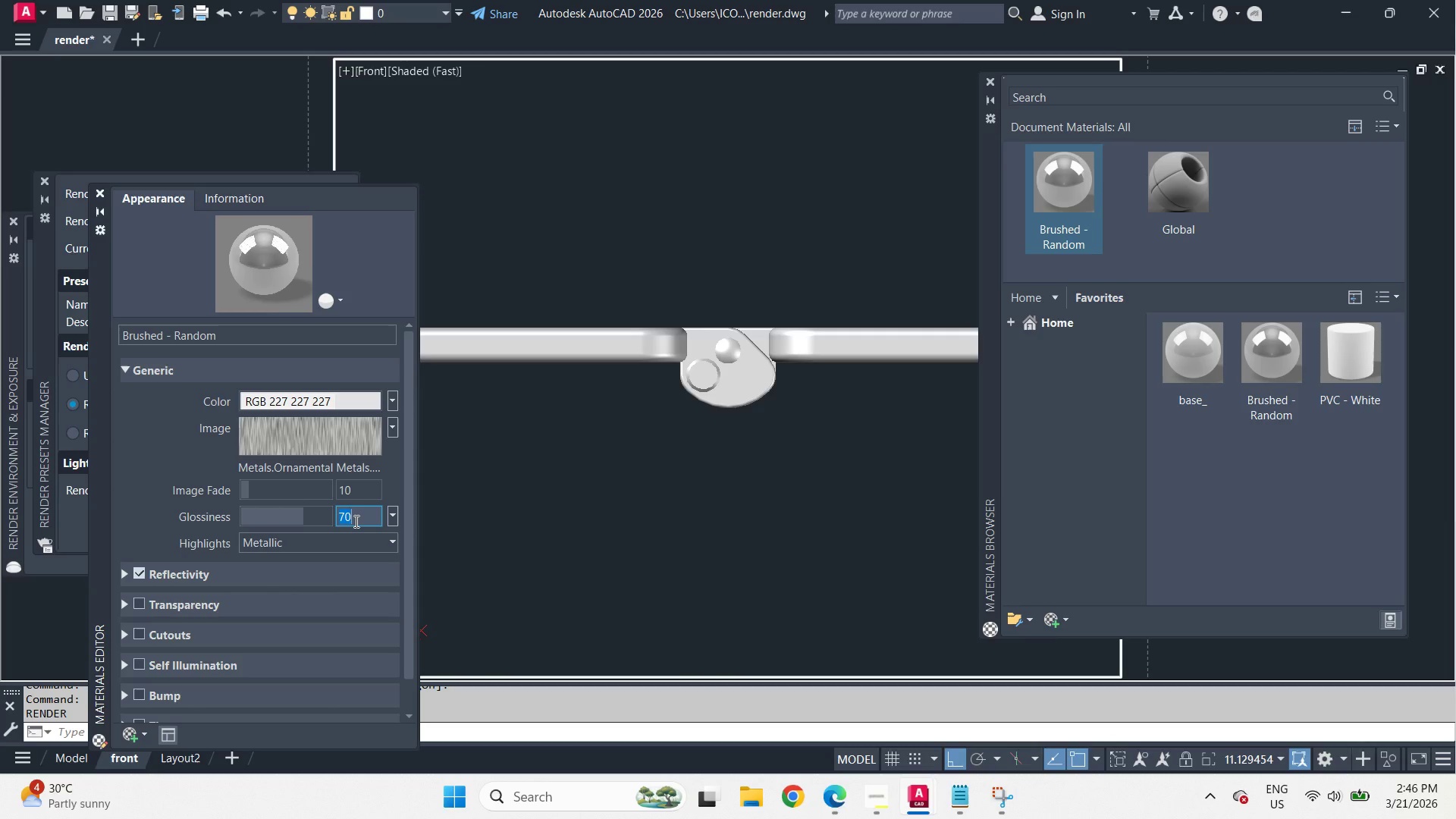 
wait(7.28)
 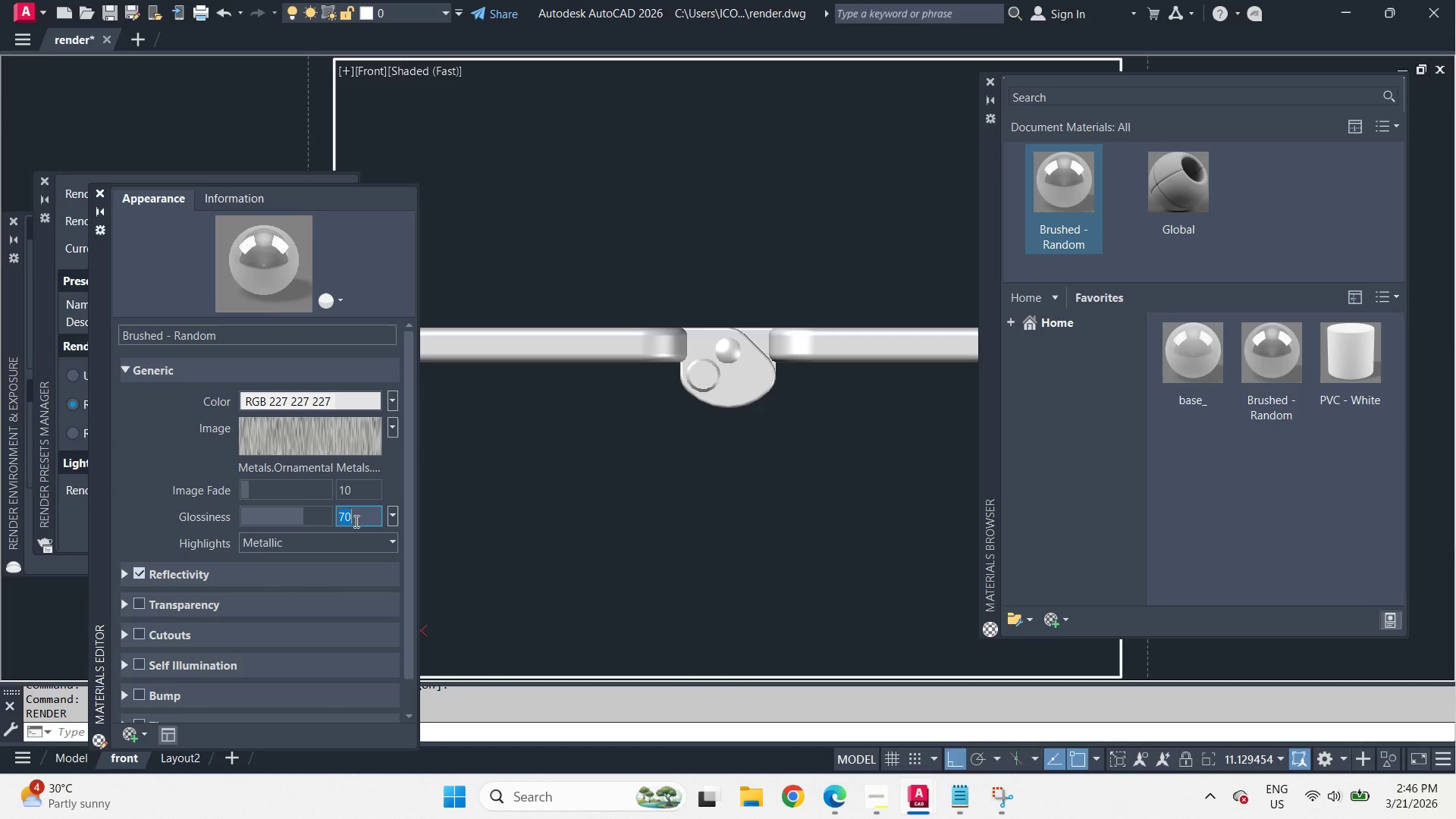 
key(Numpad4)
 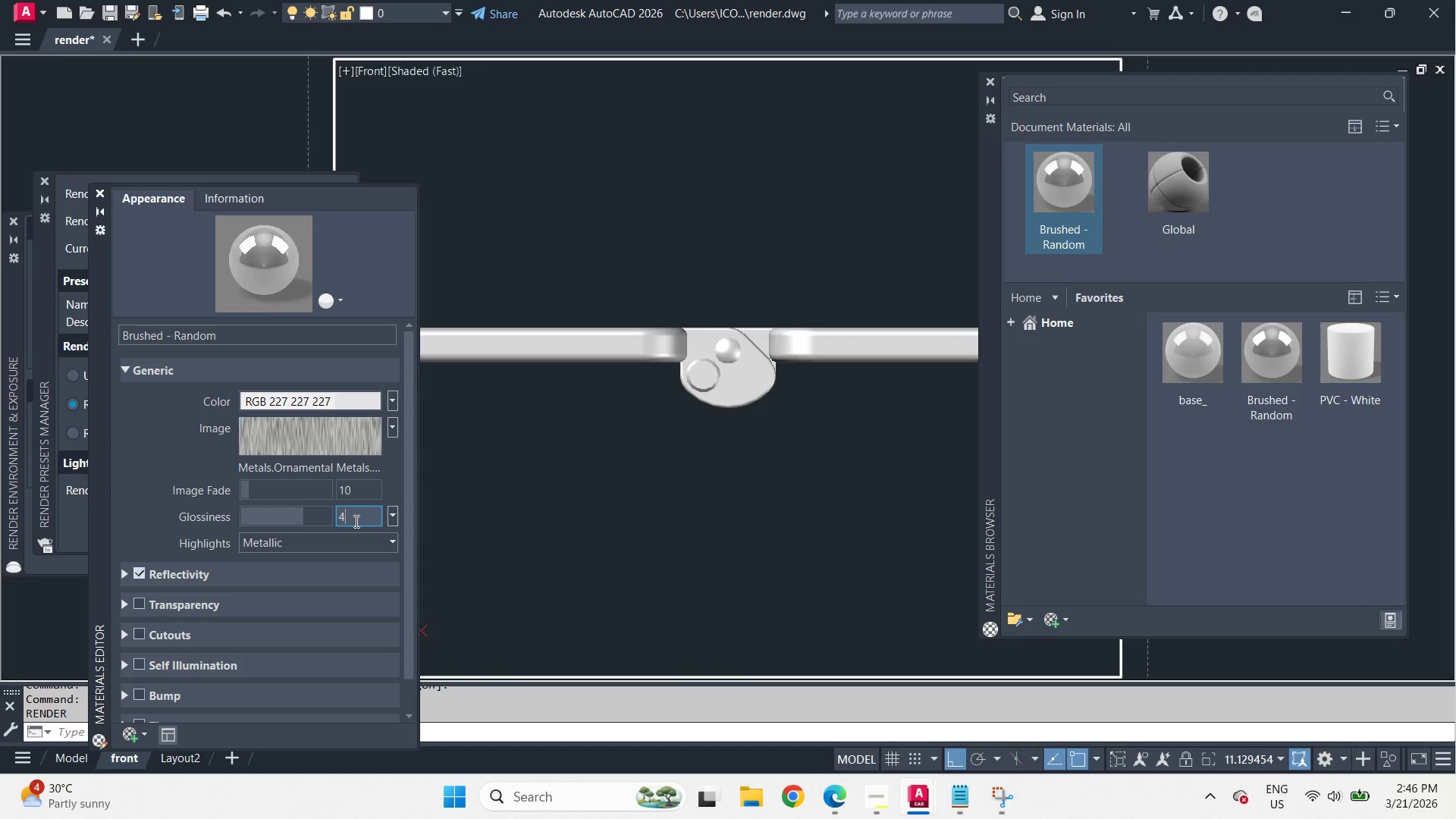 
key(Numpad0)
 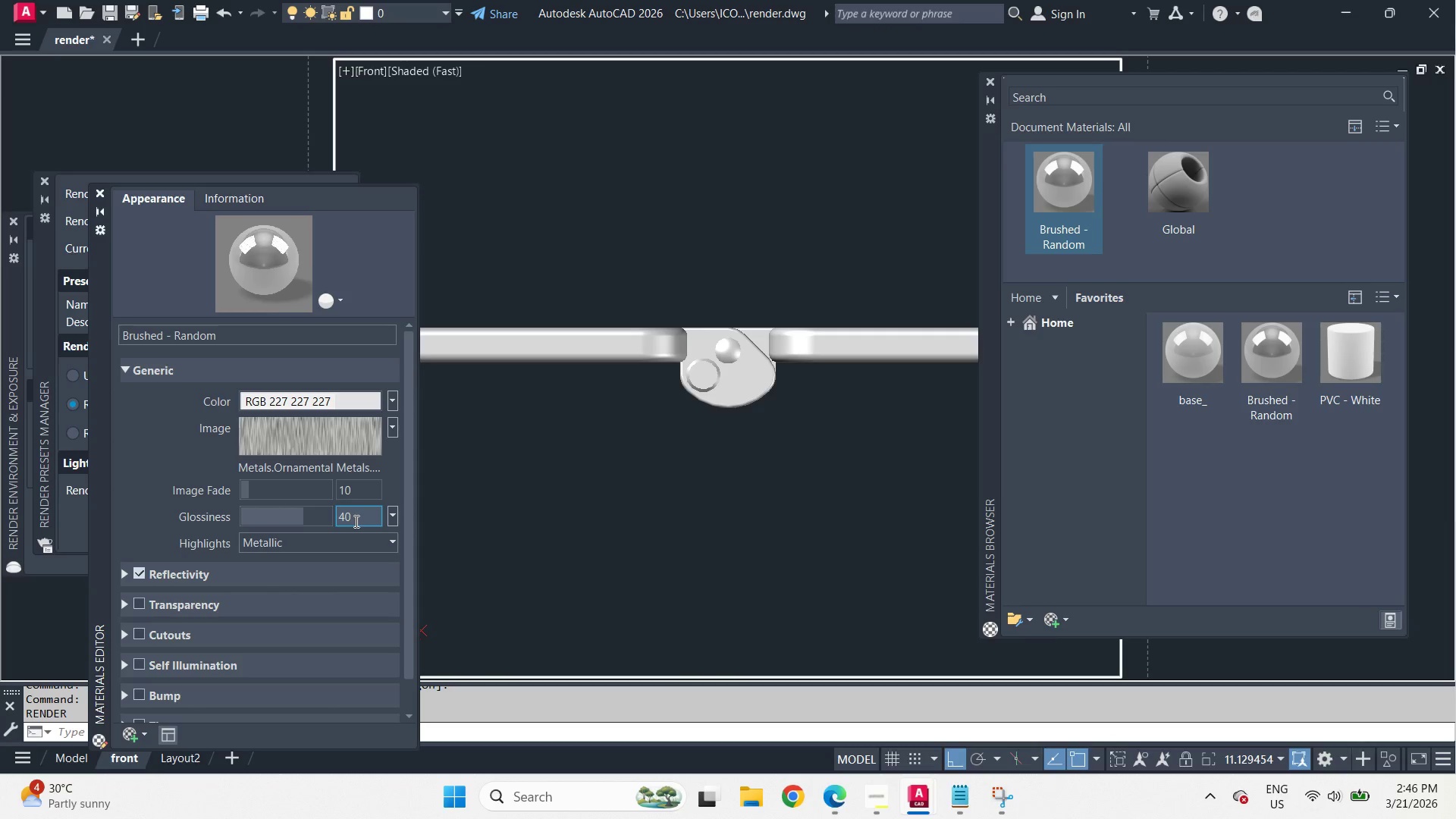 
key(NumpadEnter)
 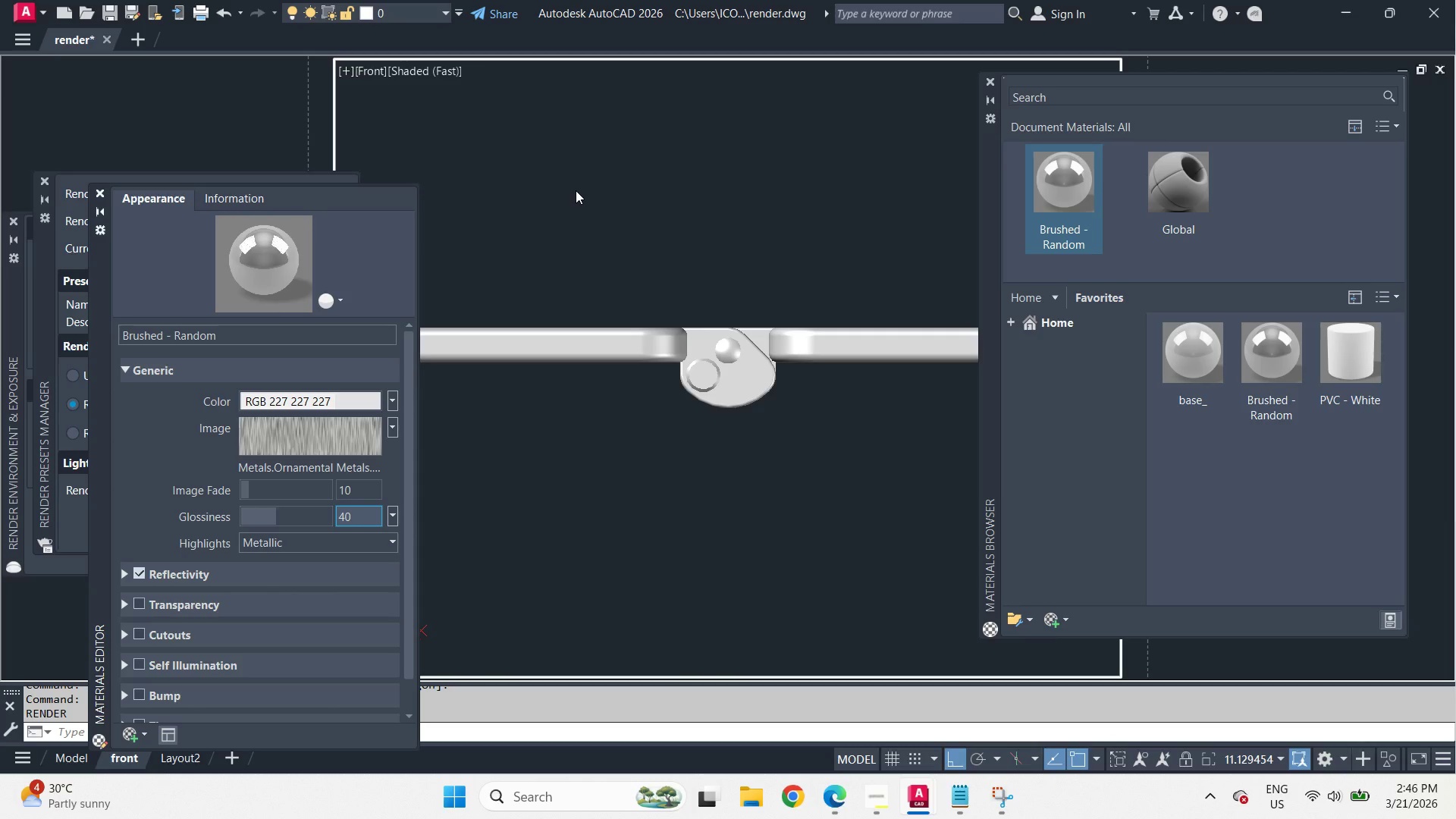 
left_click([576, 190])
 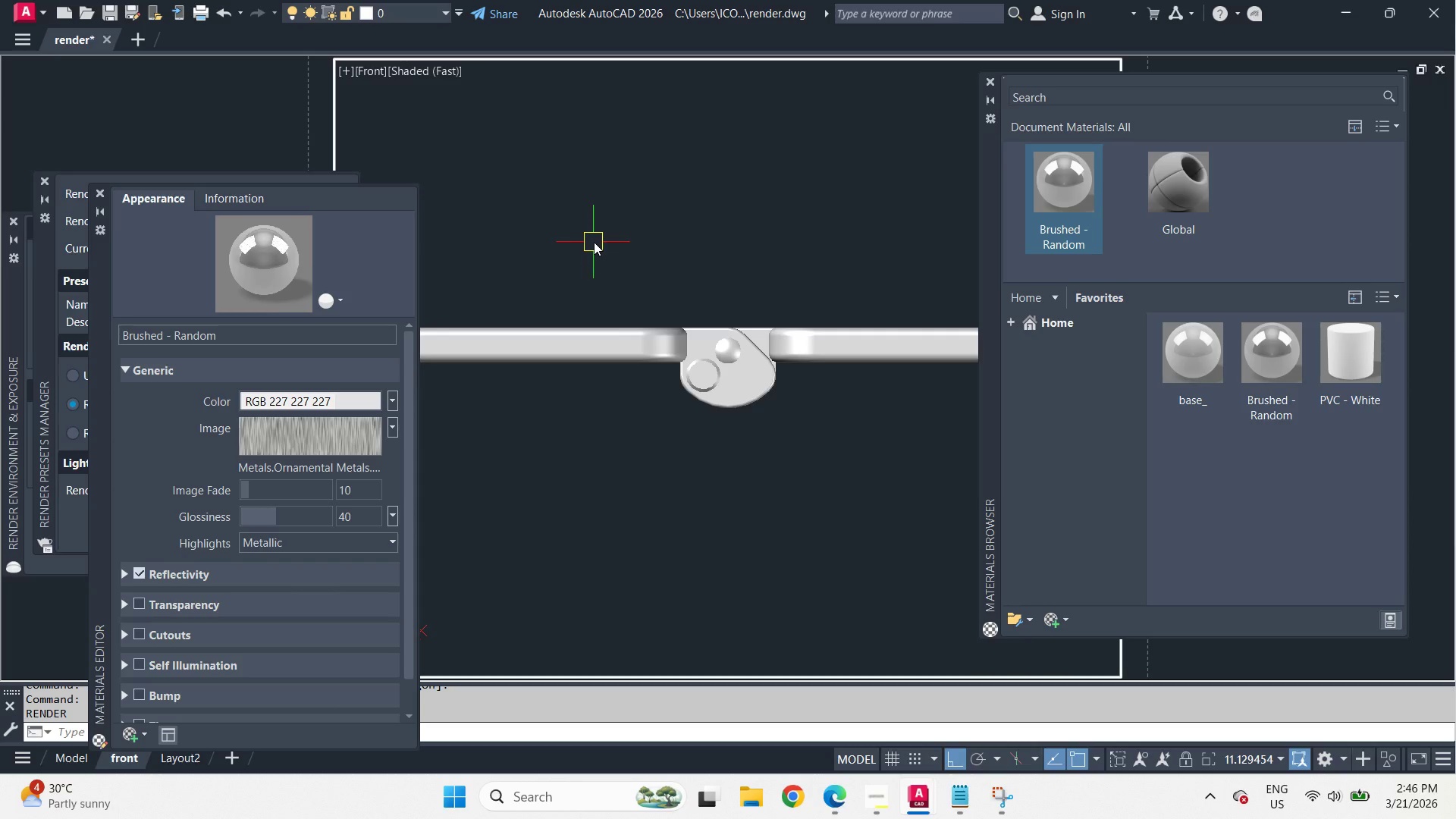 
left_click([595, 241])
 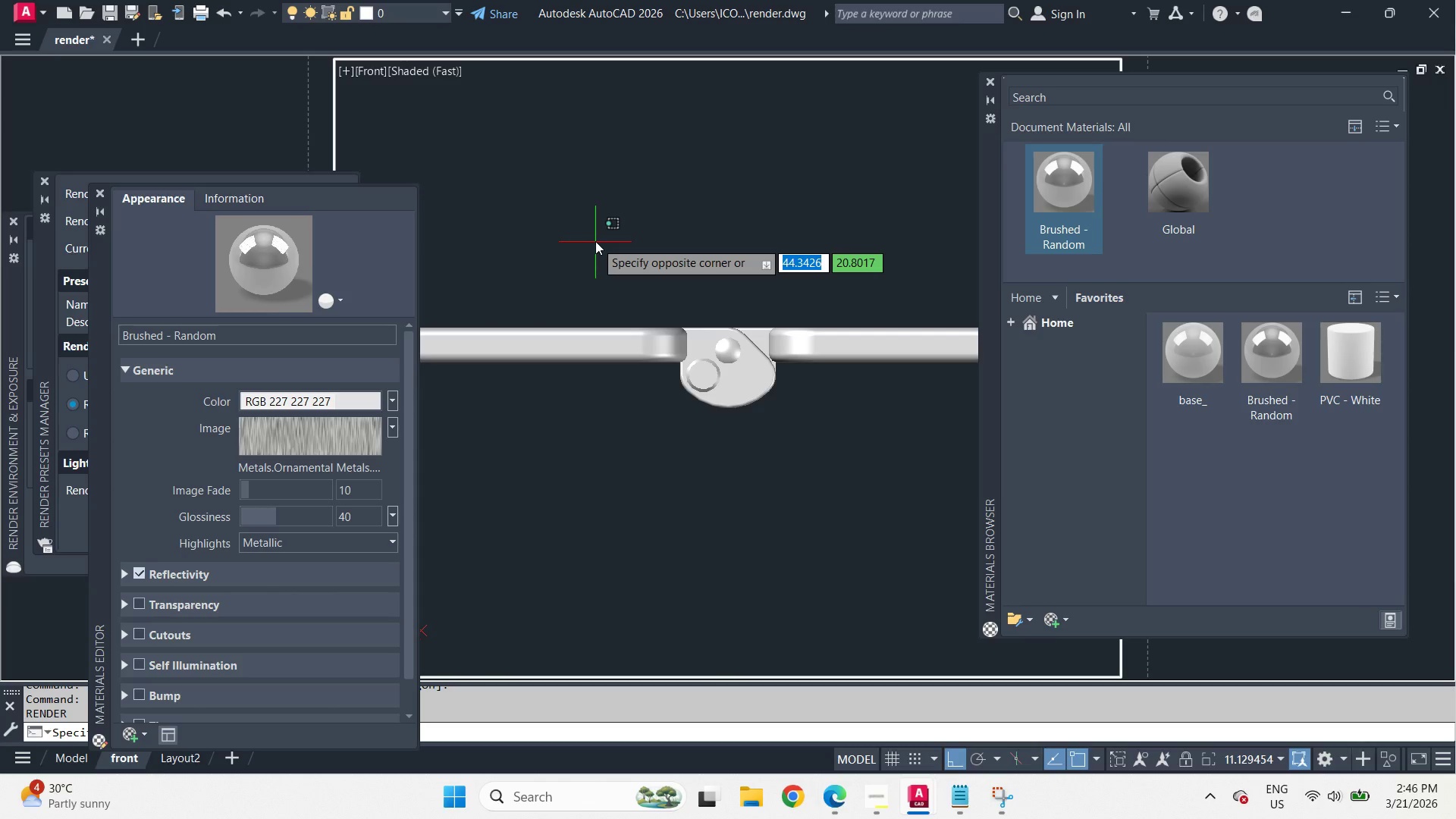 
key(R)
 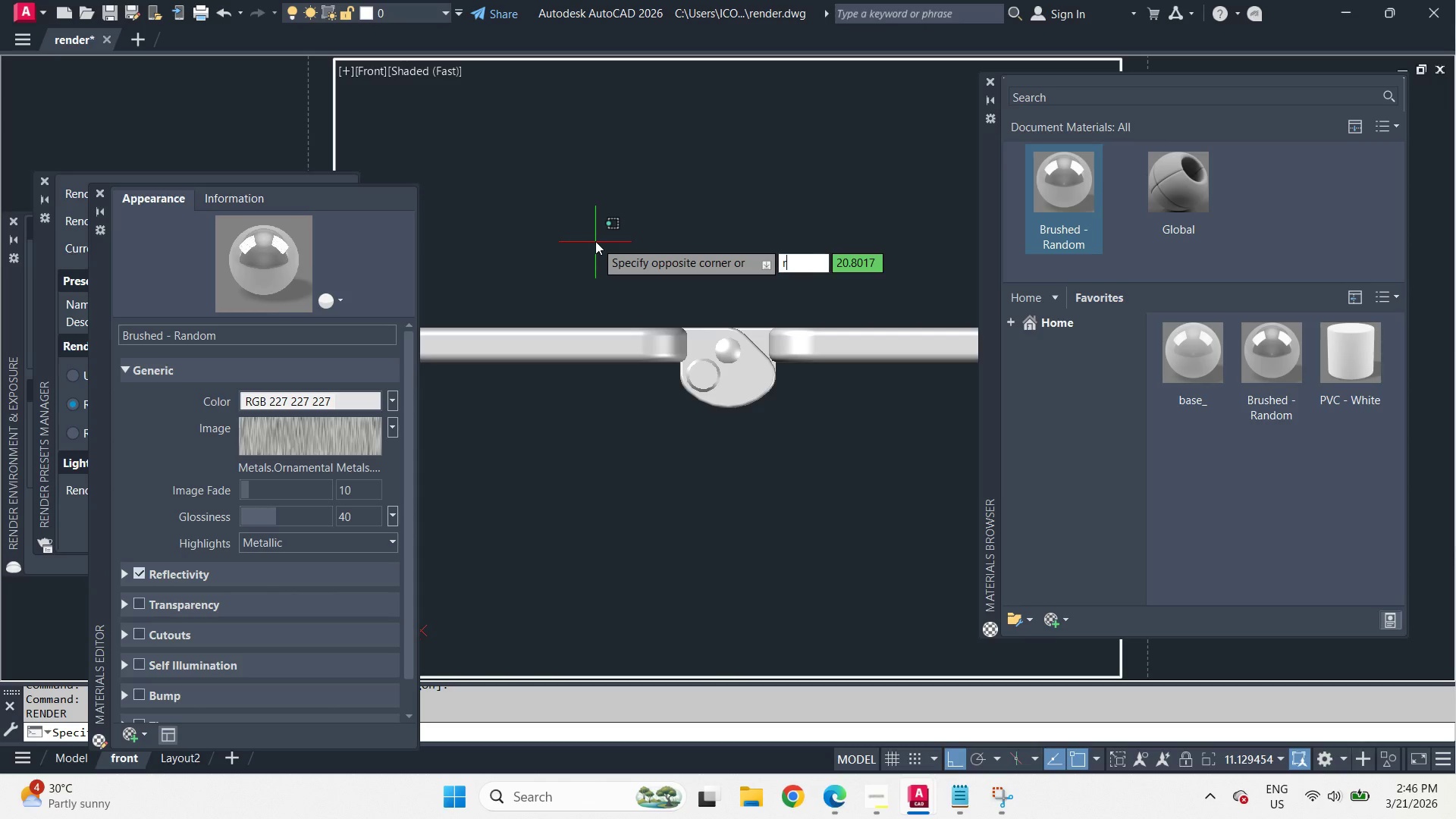 
key(R)
 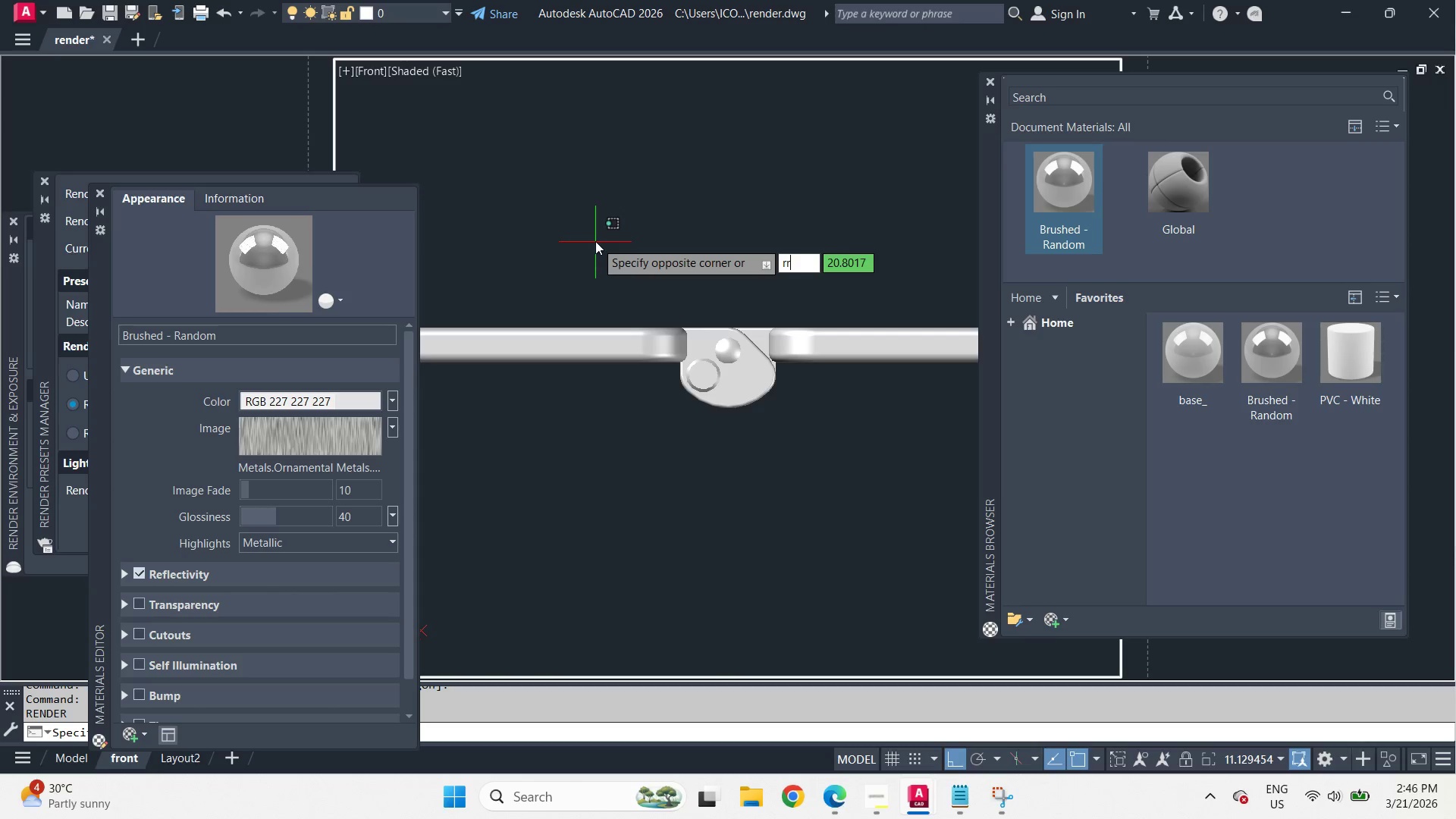 
key(Space)
 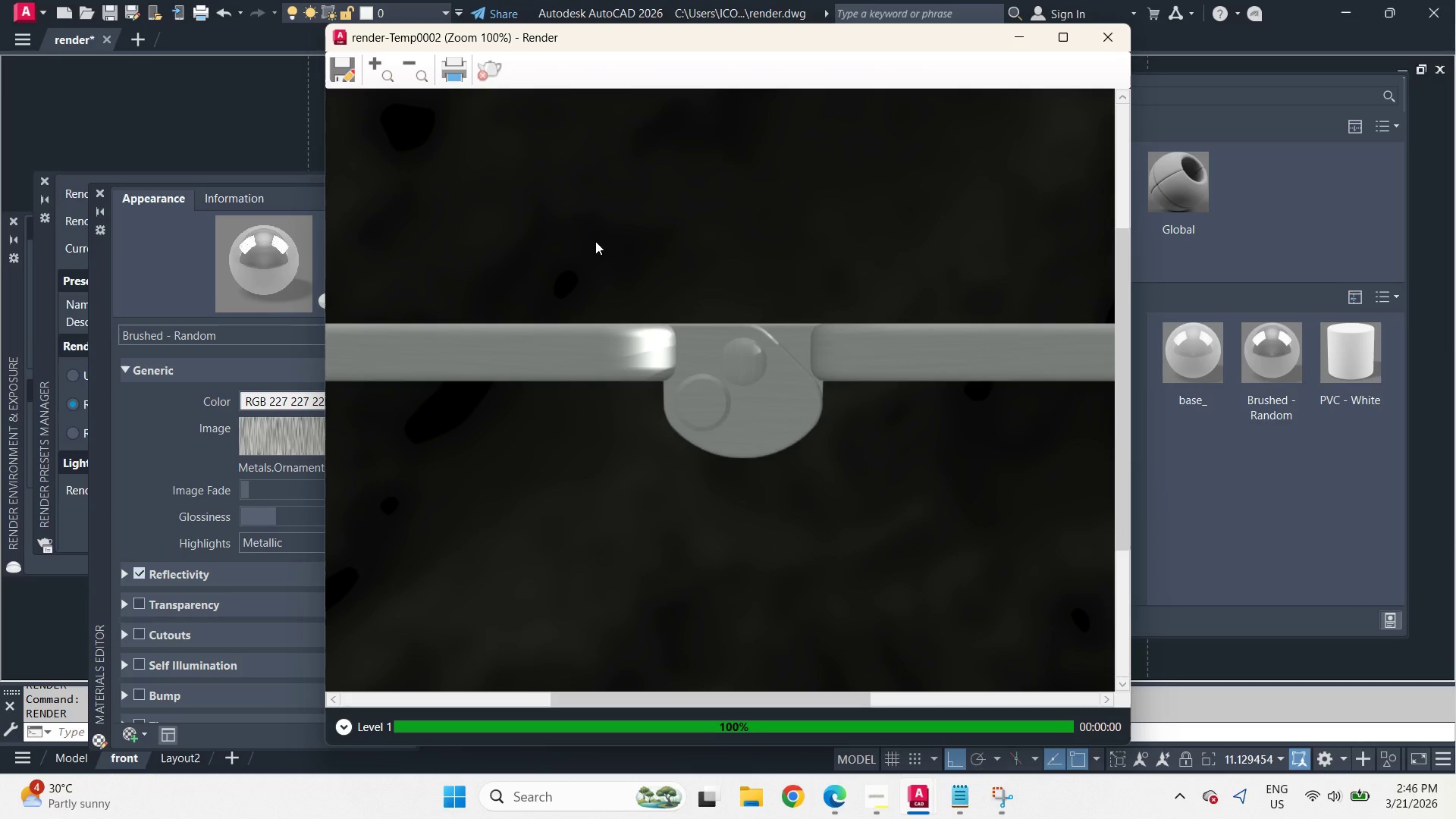 
left_click([180, 477])
 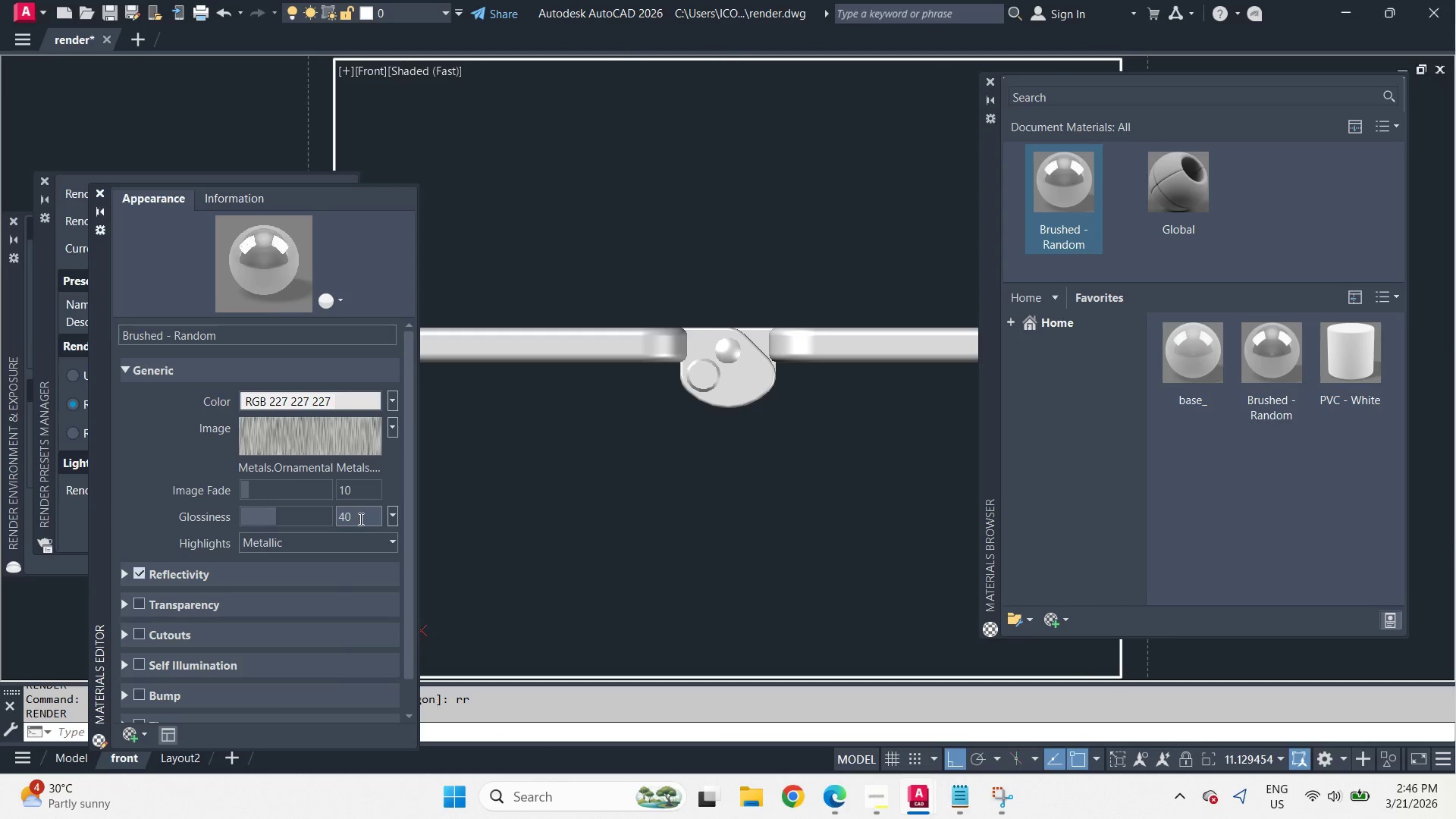 
left_click([362, 518])
 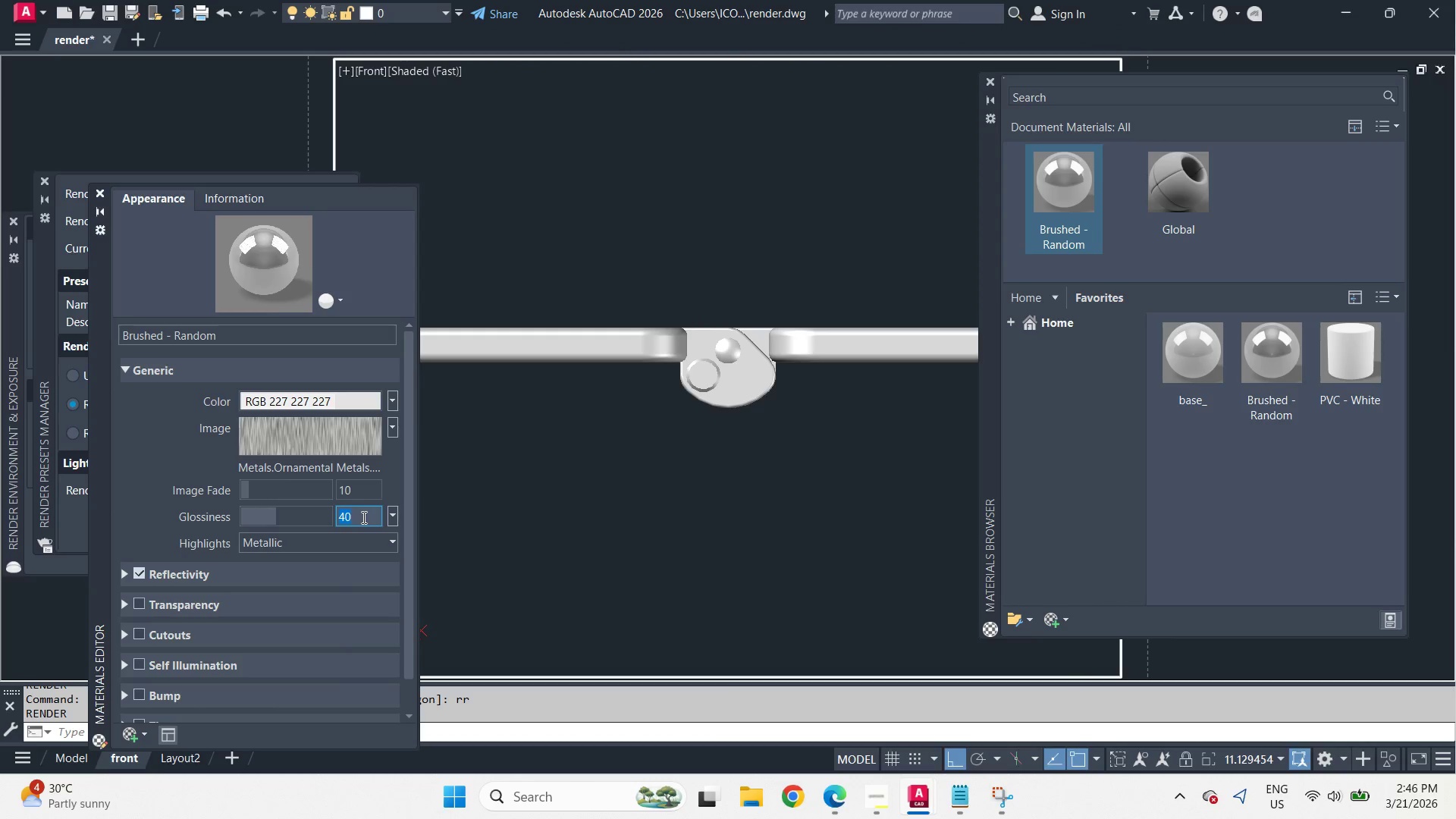 
key(Numpad5)
 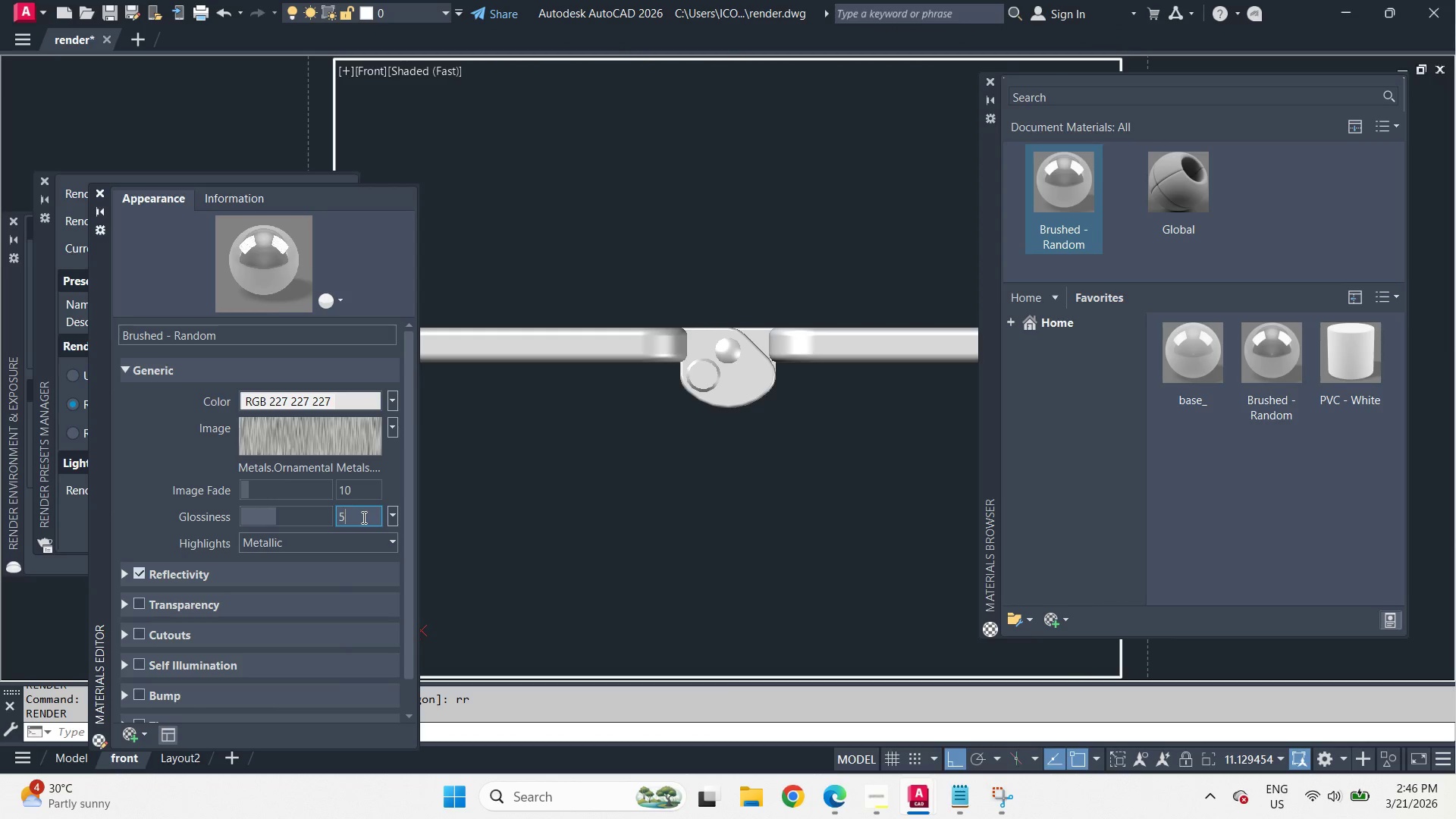 
key(Numpad0)
 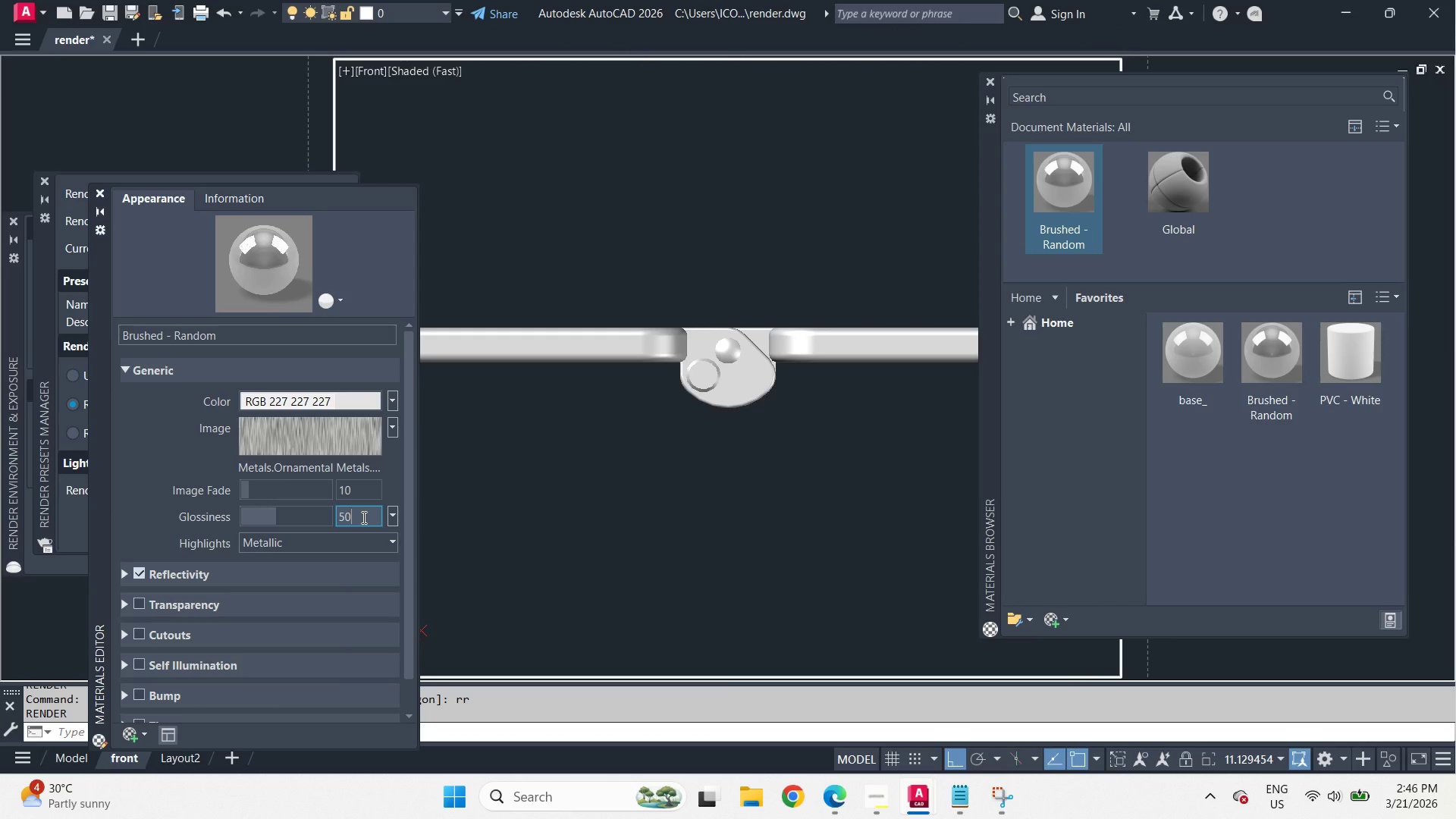 
key(NumpadEnter)
 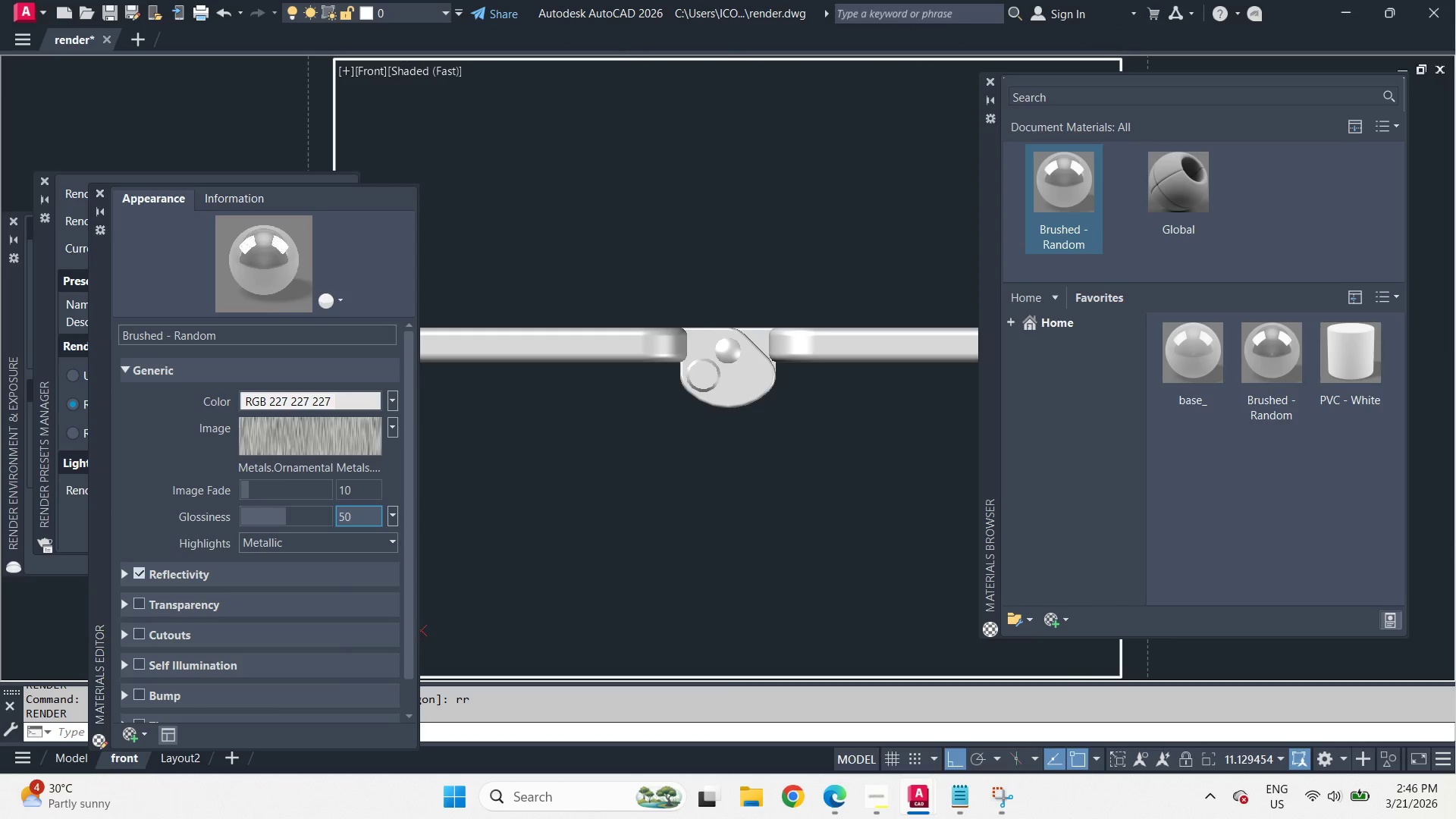 
double_click([629, 201])
 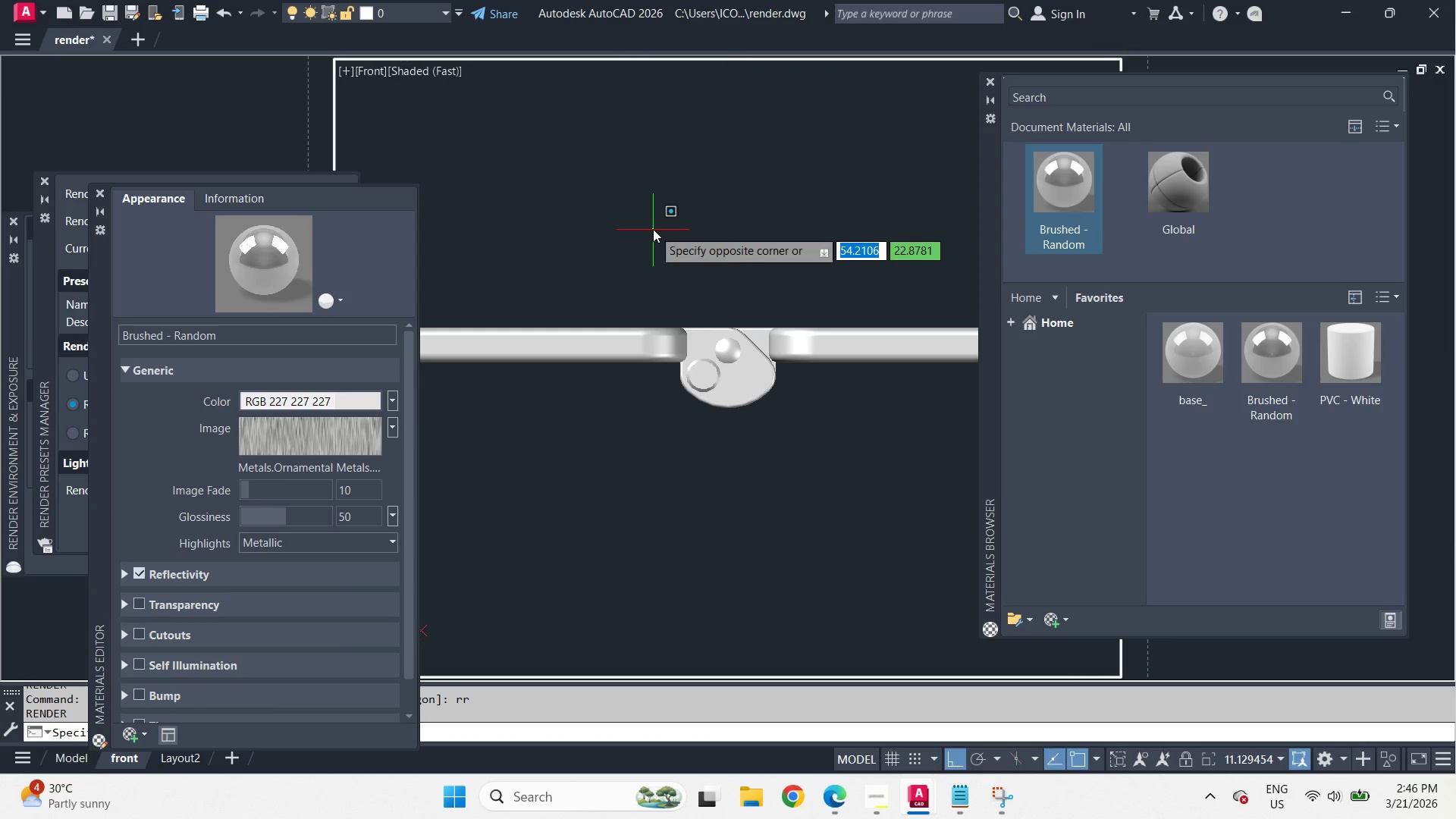 
left_click([640, 207])
 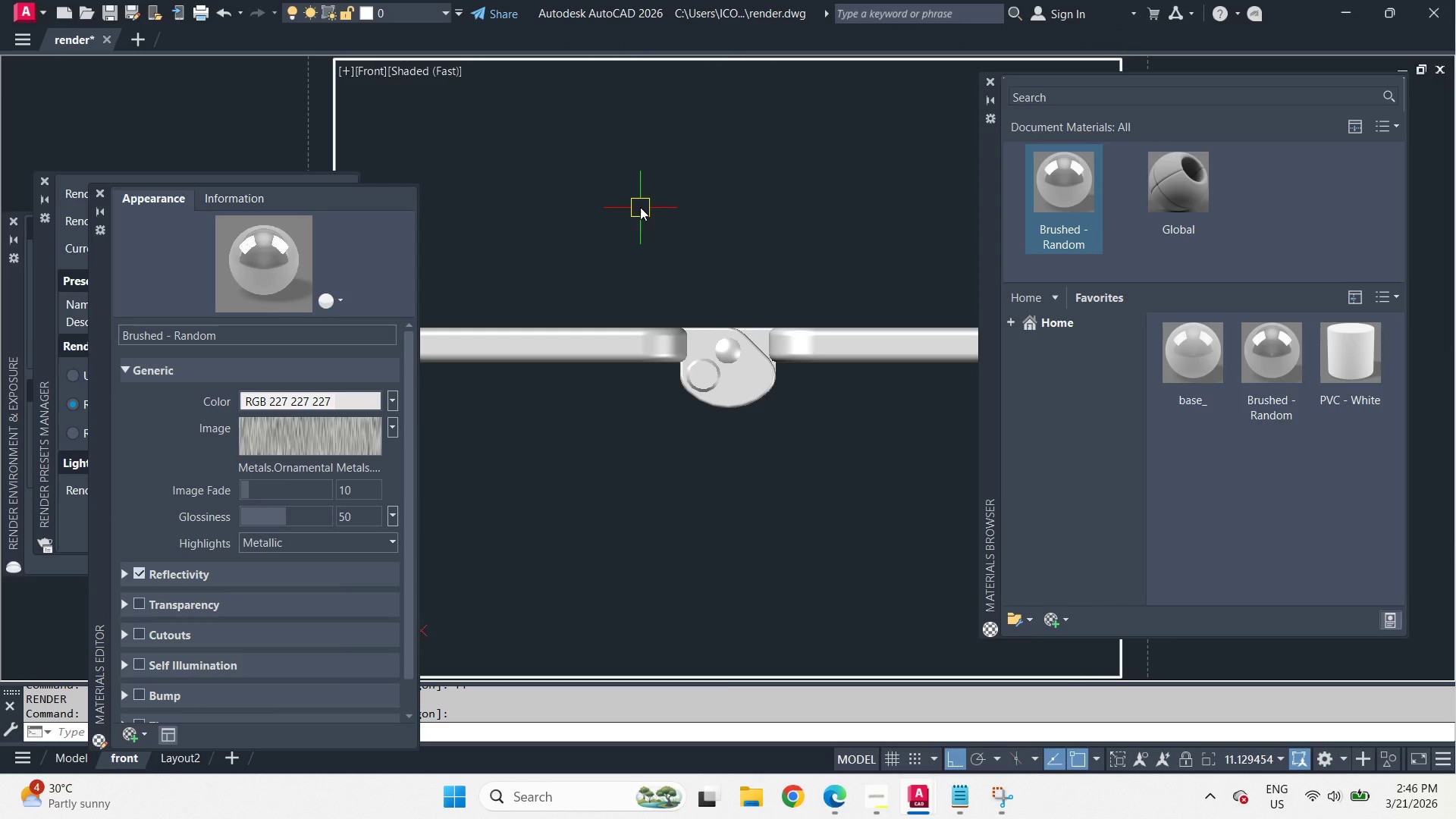 
type(rr )
 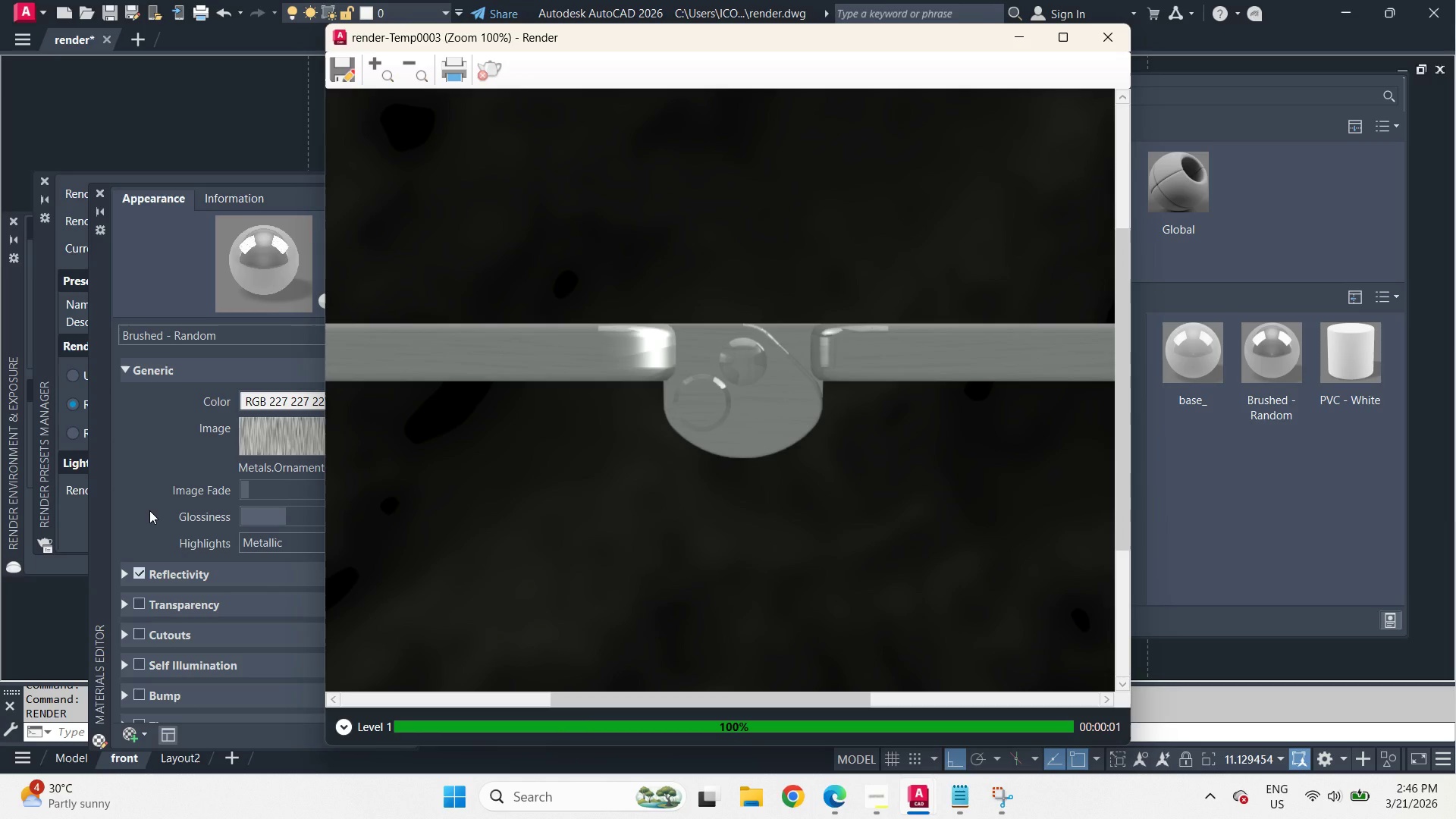 
wait(12.28)
 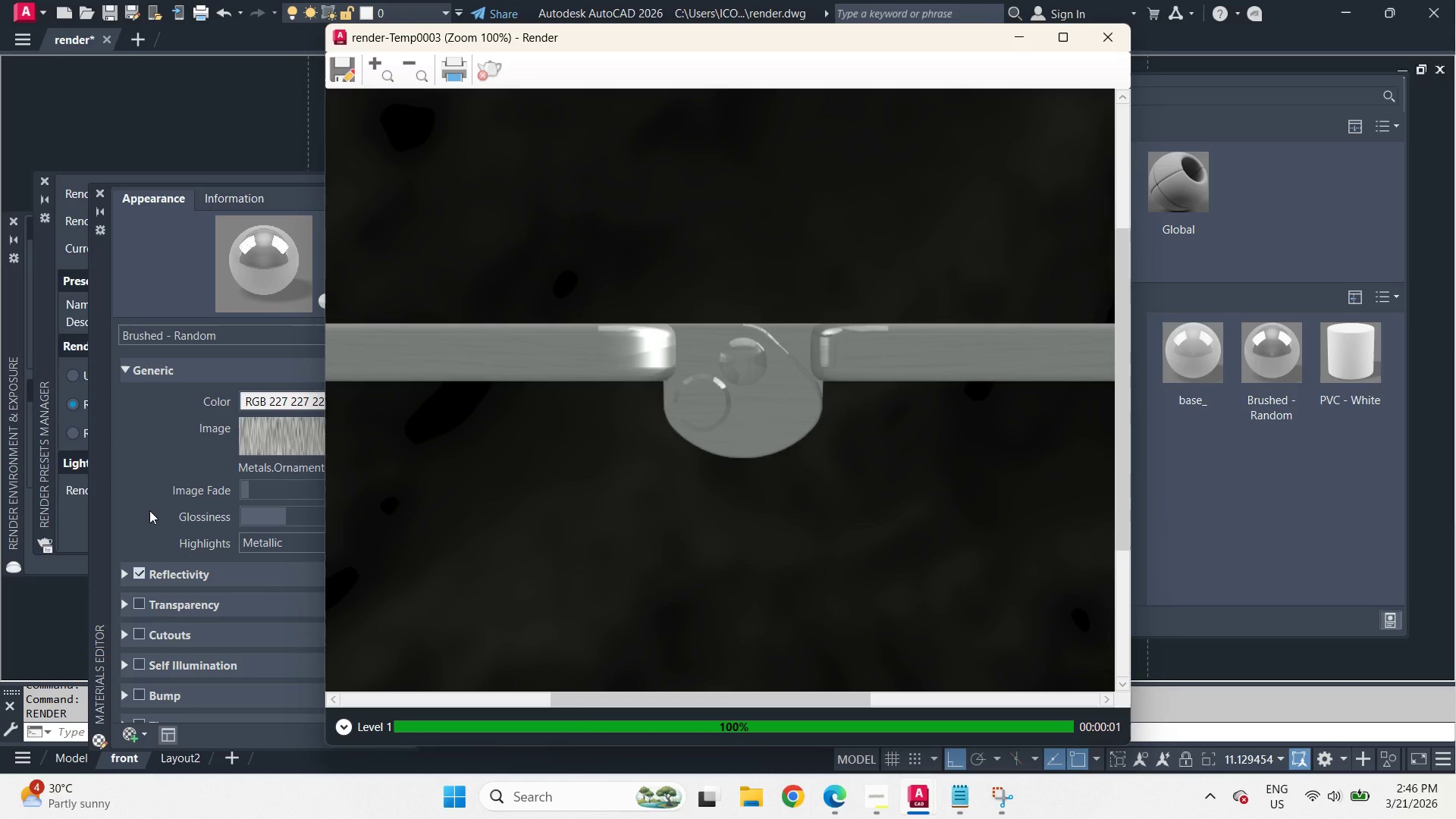 
left_click([149, 502])
 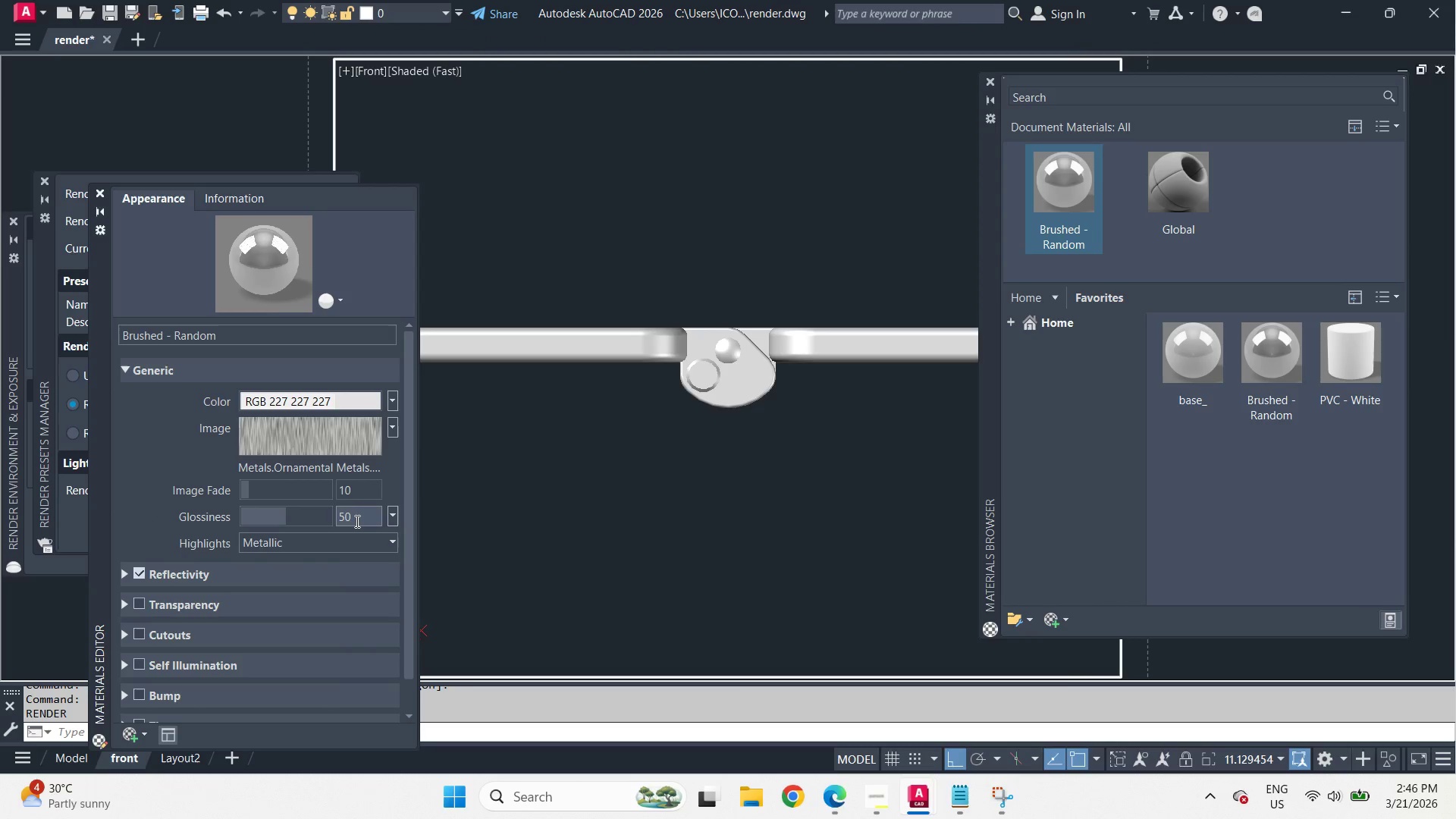 
double_click([356, 521])
 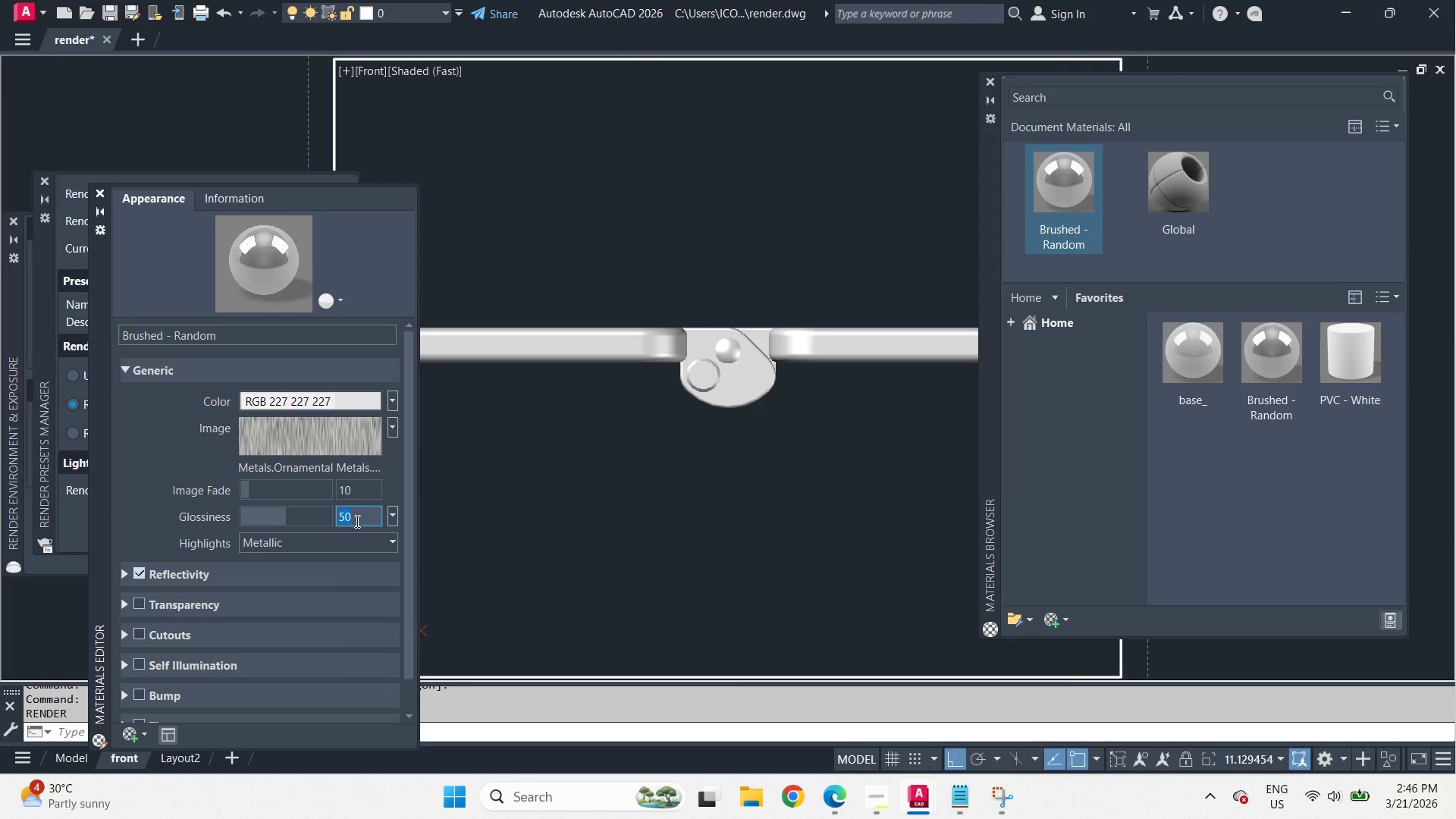 
key(Numpad6)
 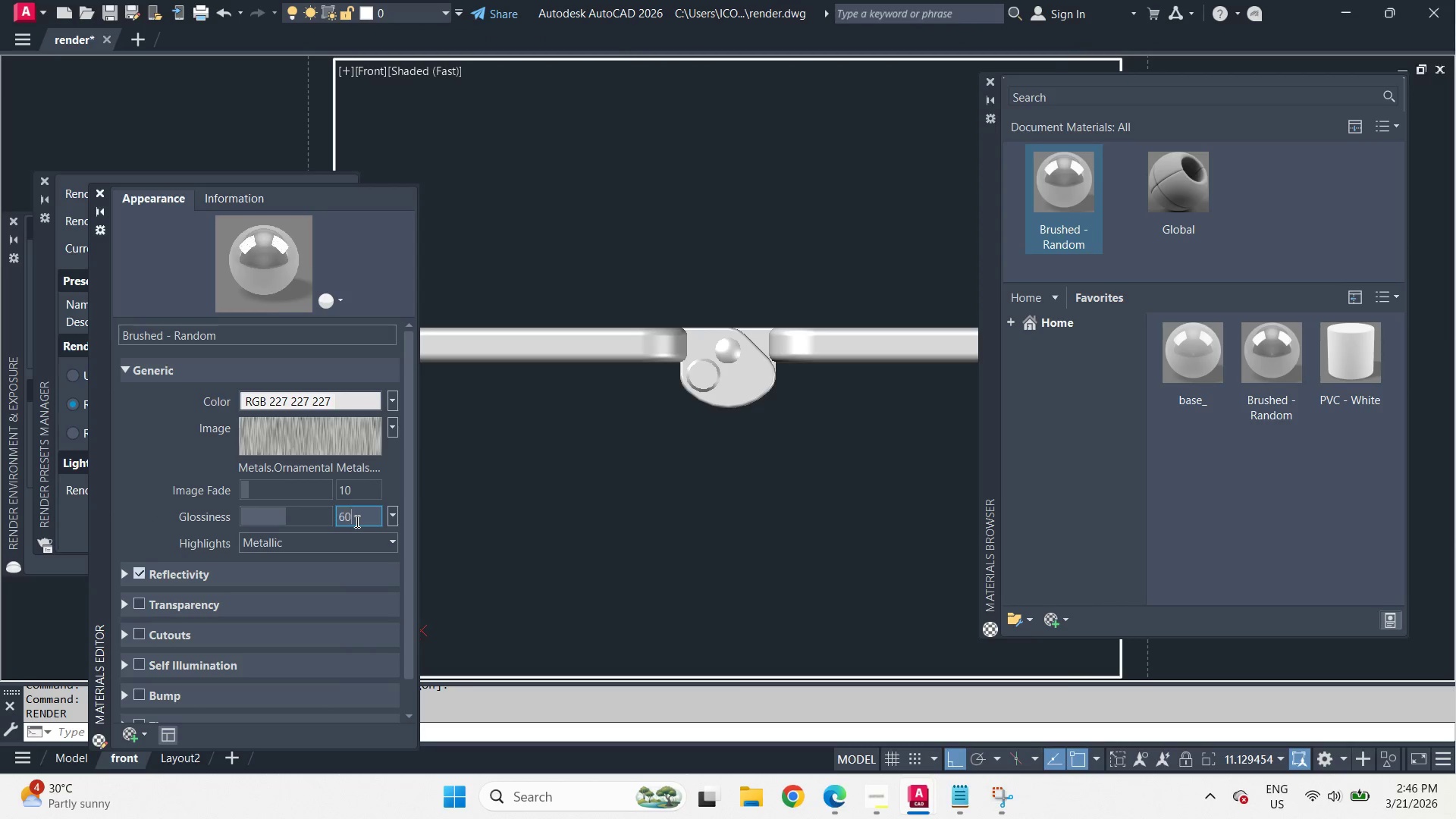 
key(Numpad0)
 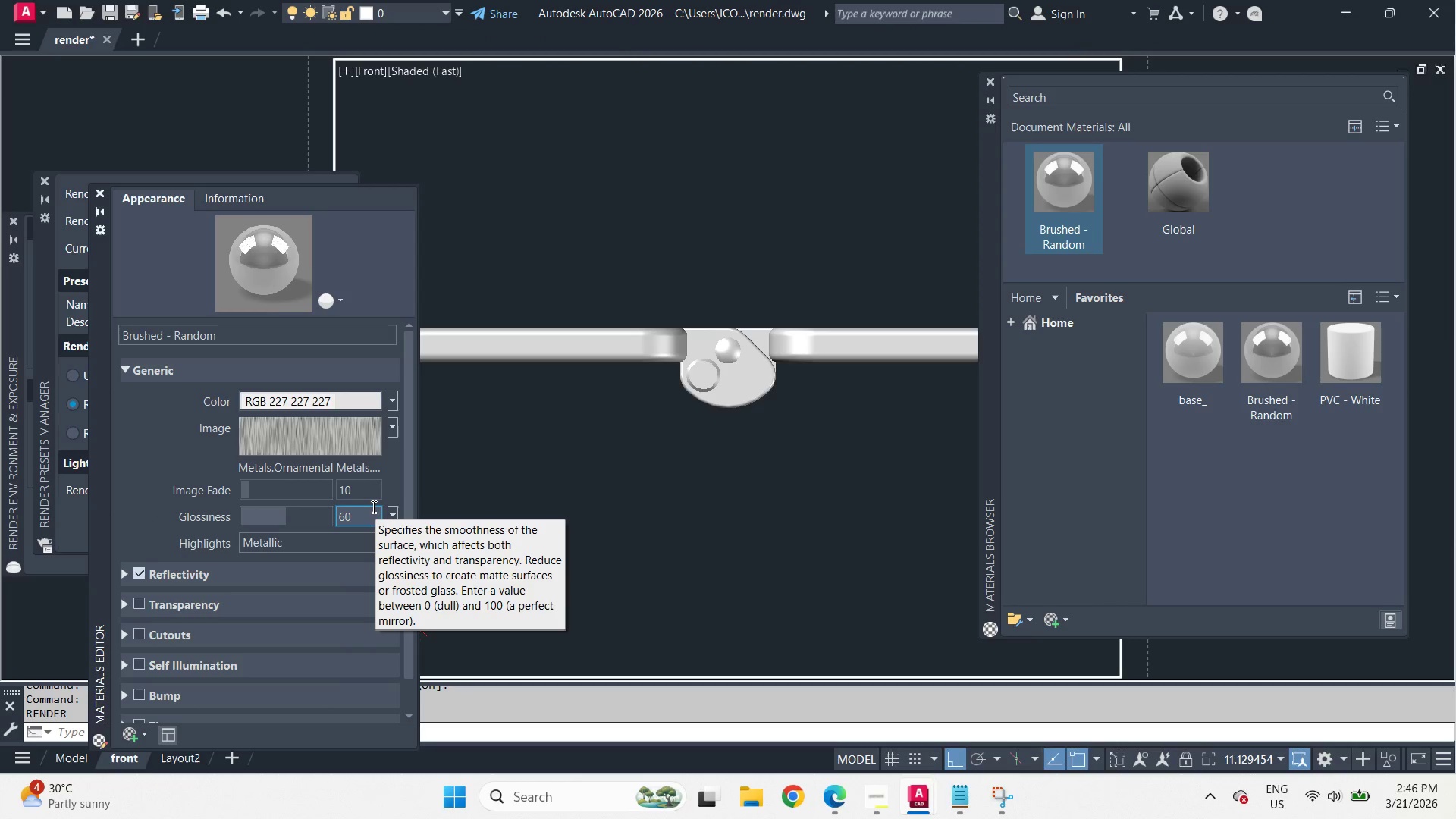 
key(Enter)
 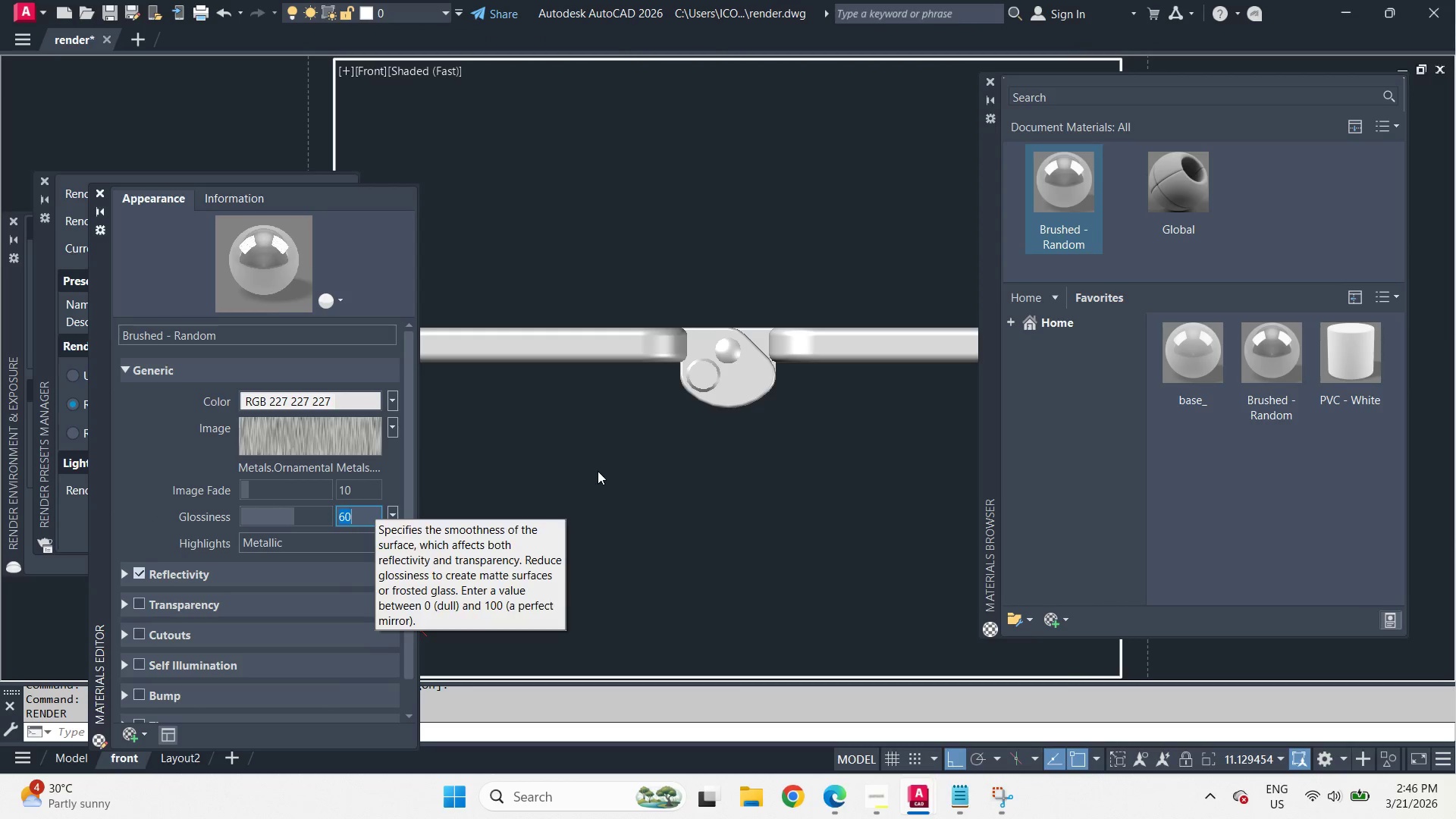 
left_click([598, 470])
 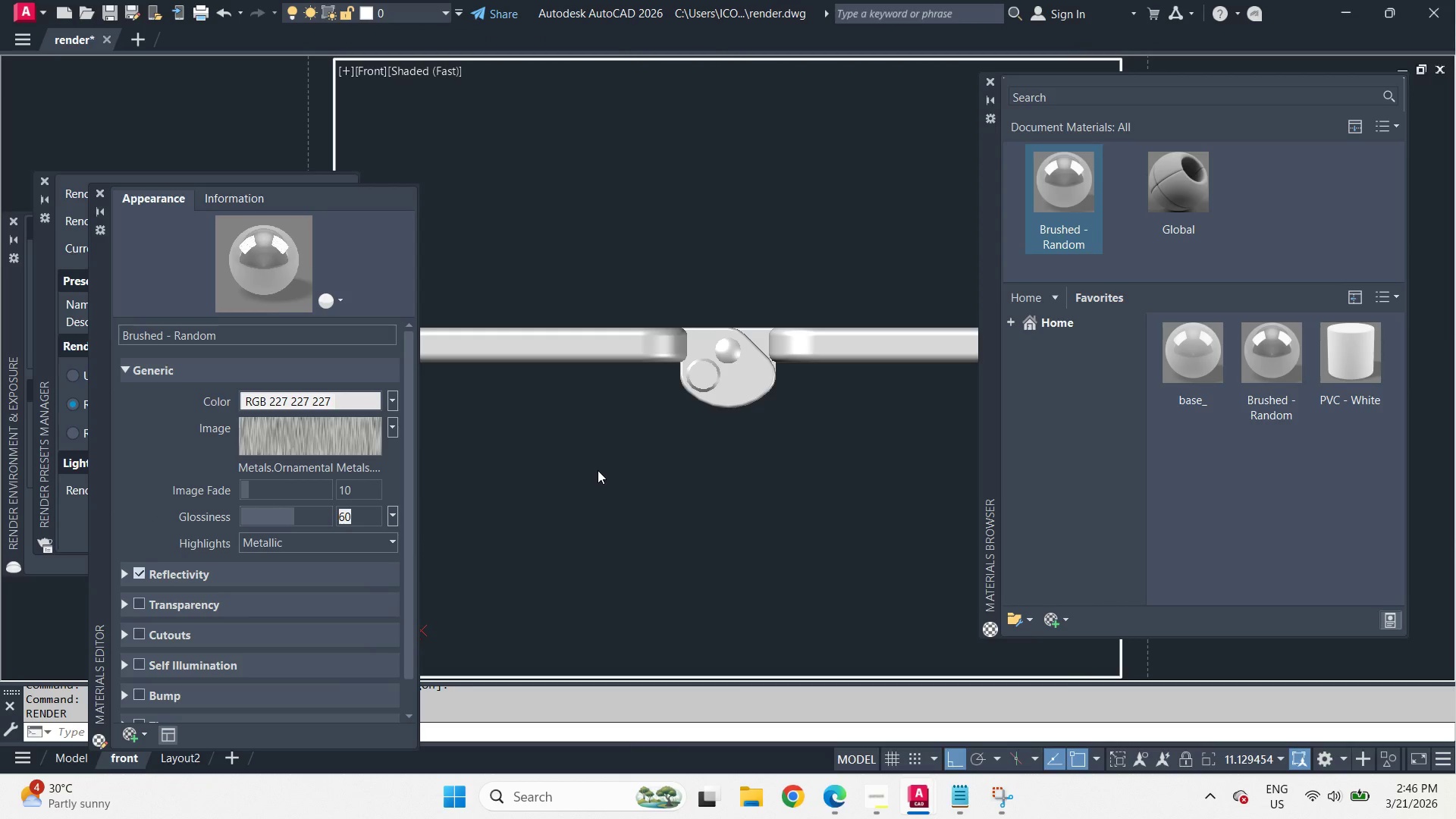 
double_click([598, 470])
 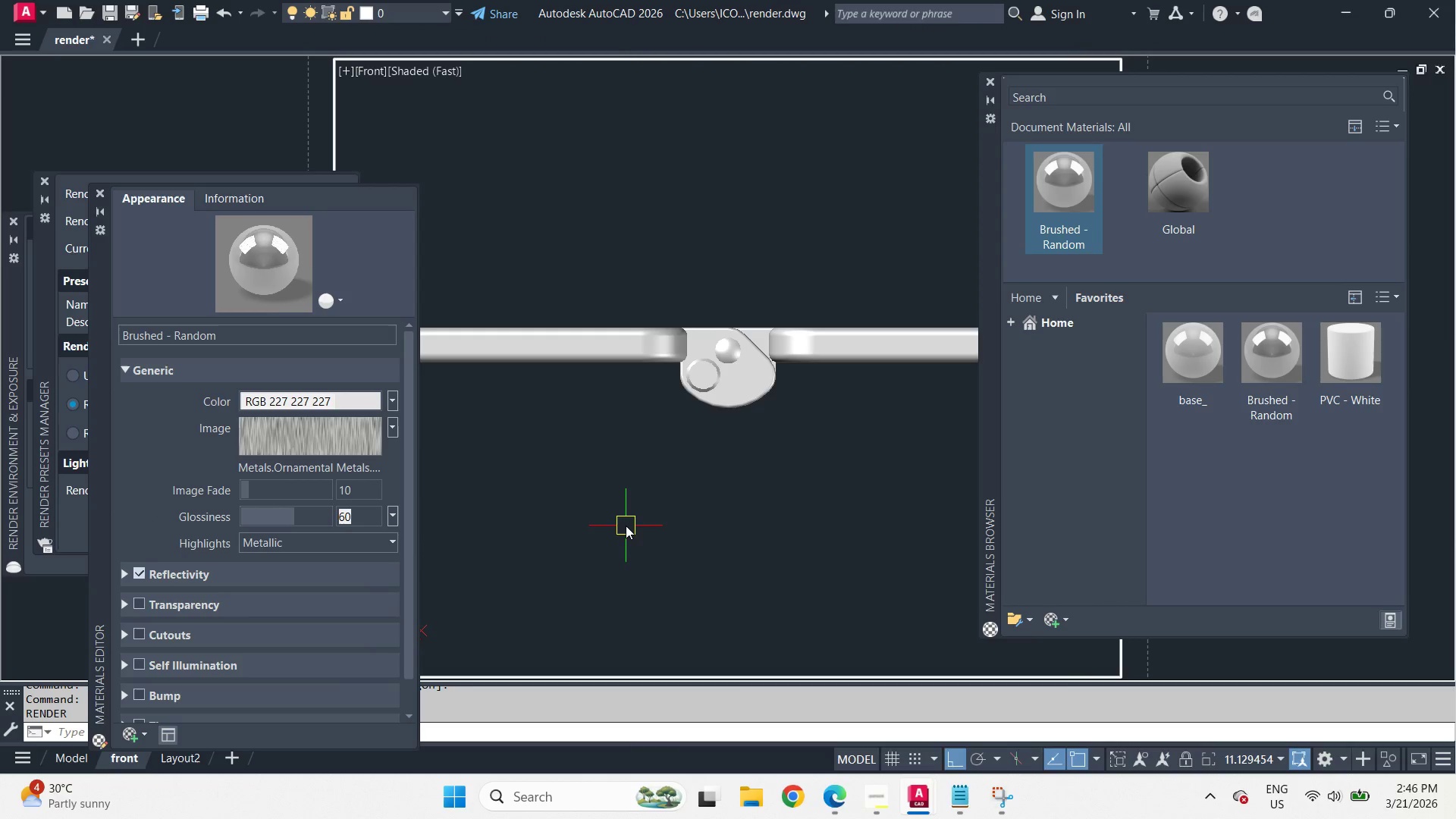 
triple_click([626, 526])
 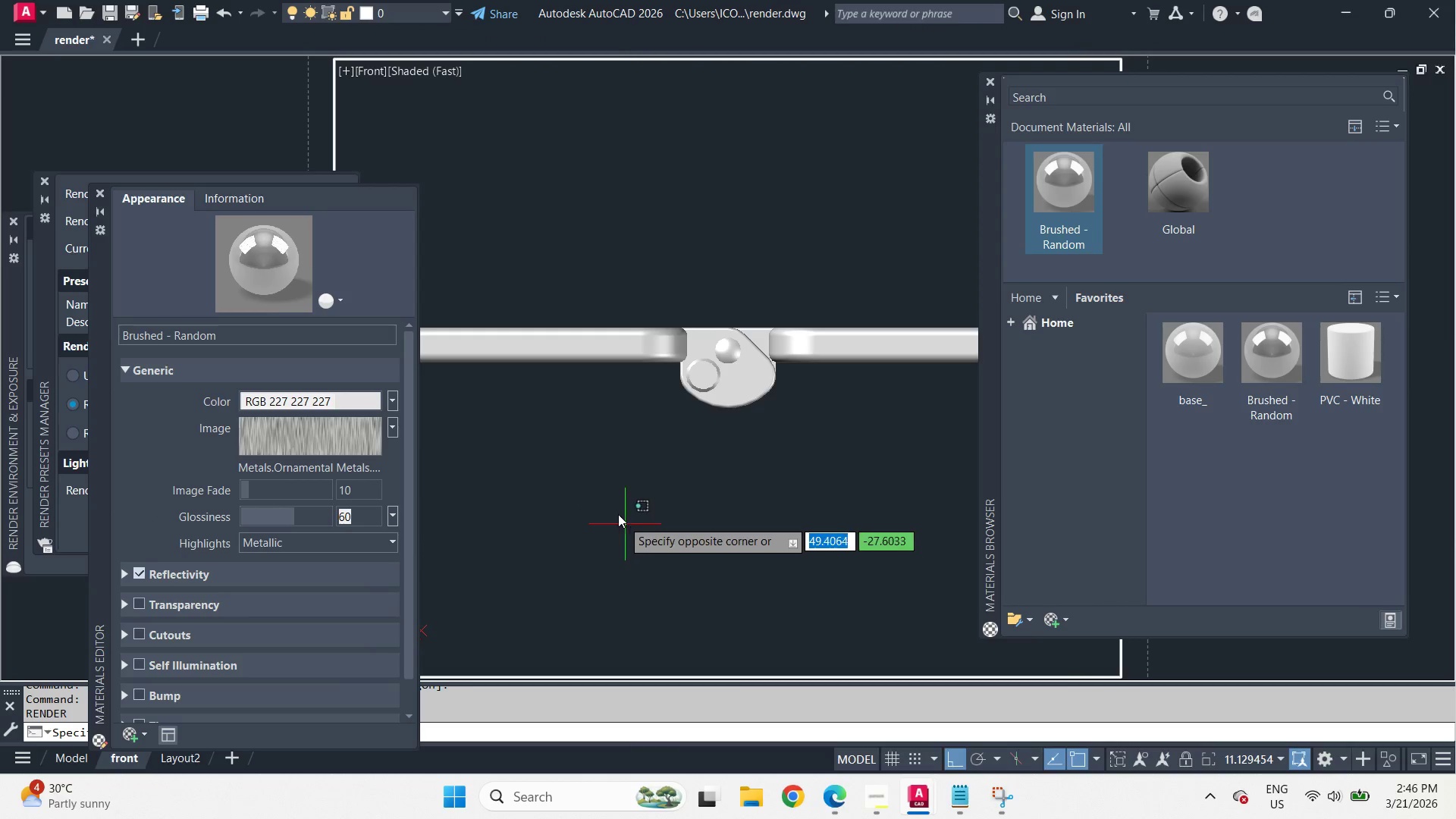 
triple_click([607, 498])
 